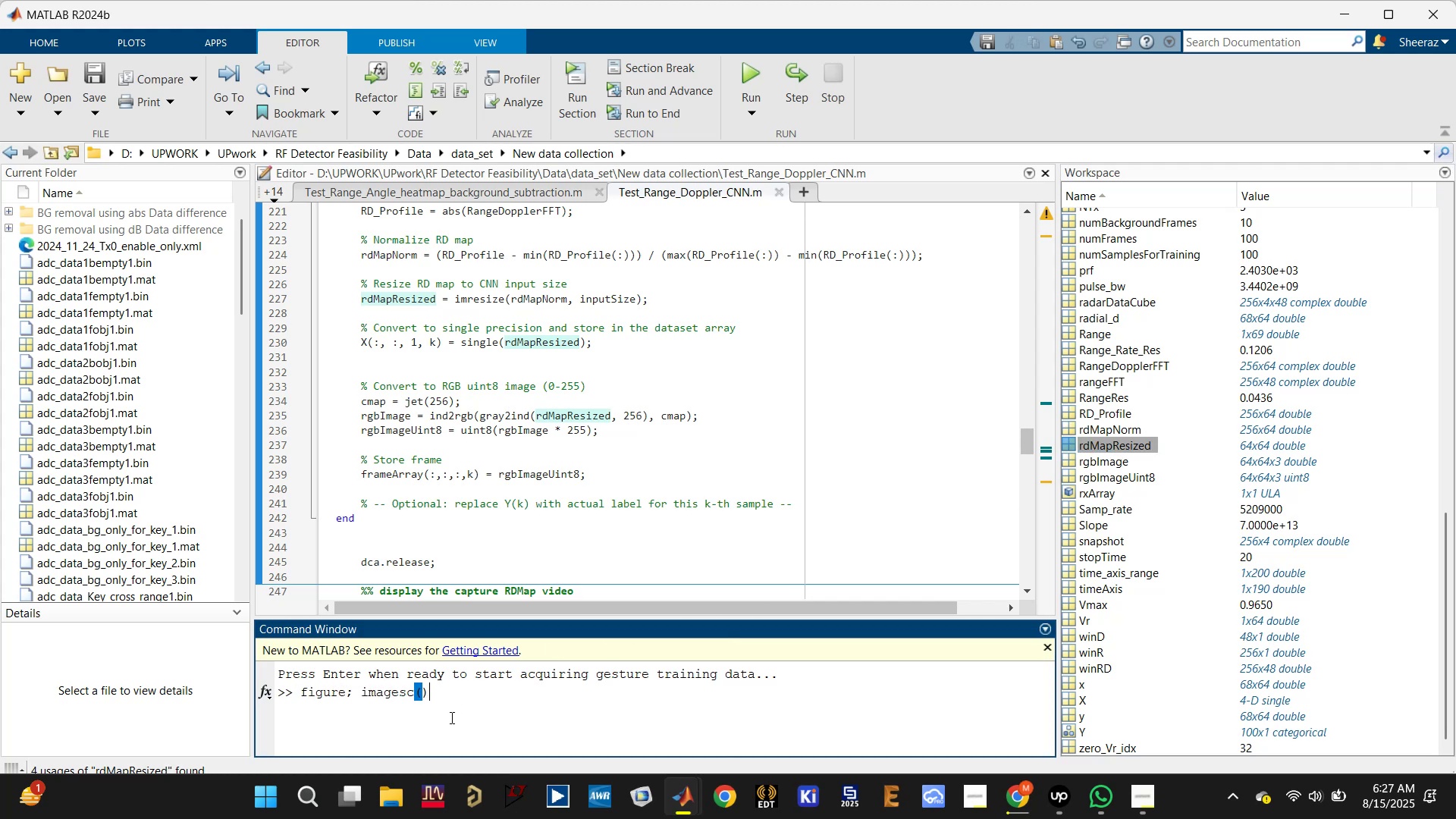 
double_click([412, 300])
 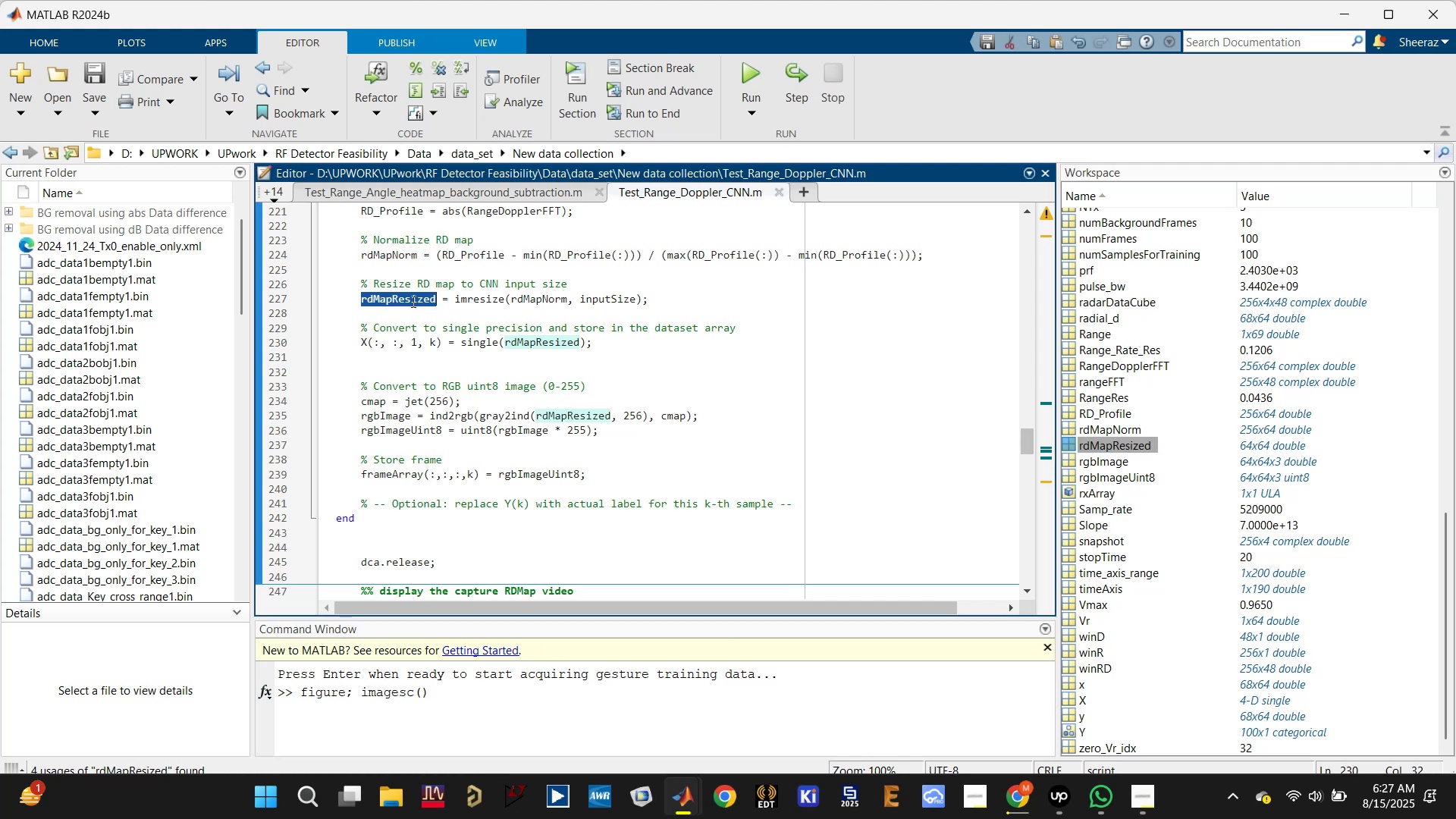 
key(Control+C)
 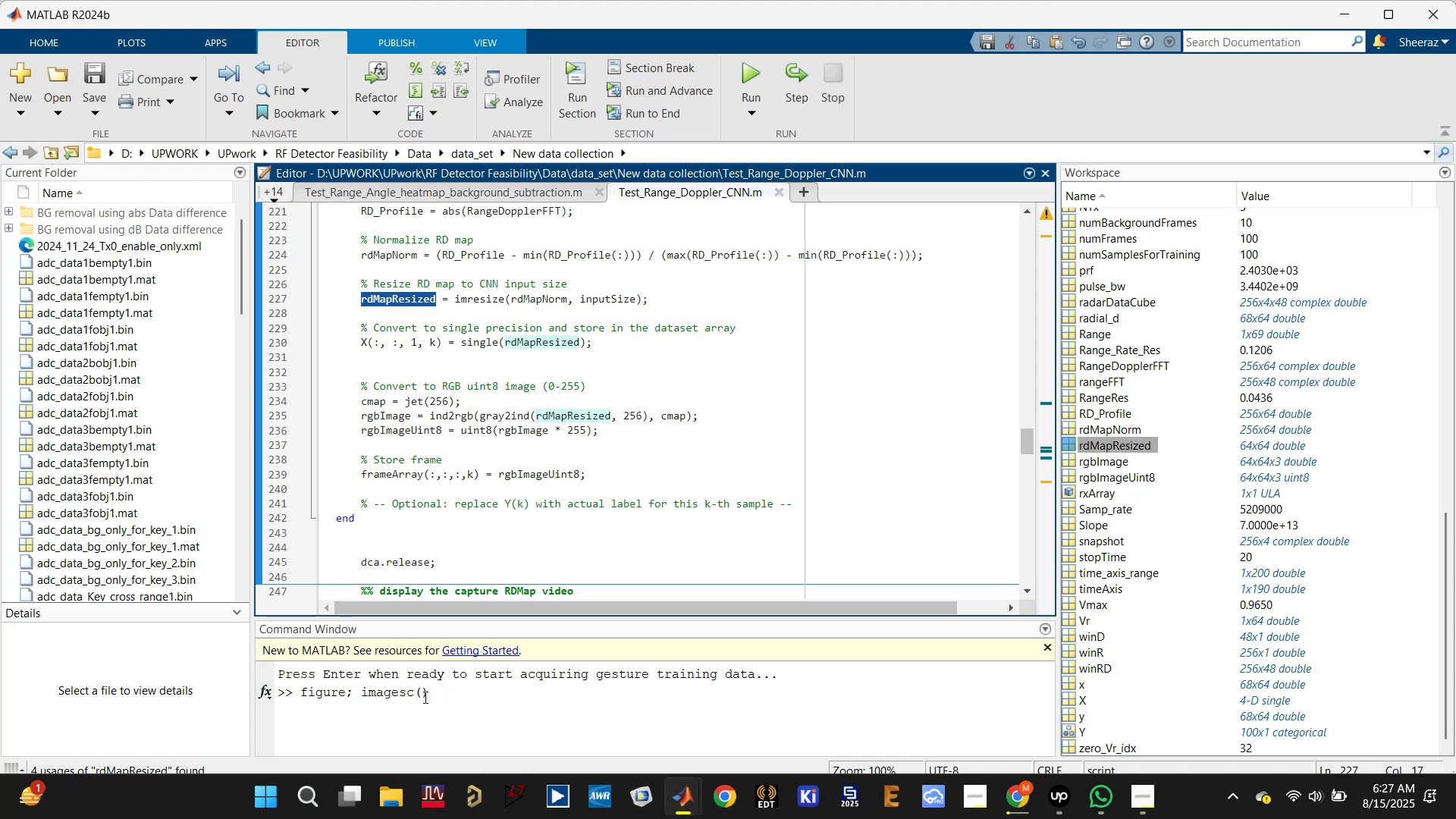 
left_click([423, 690])
 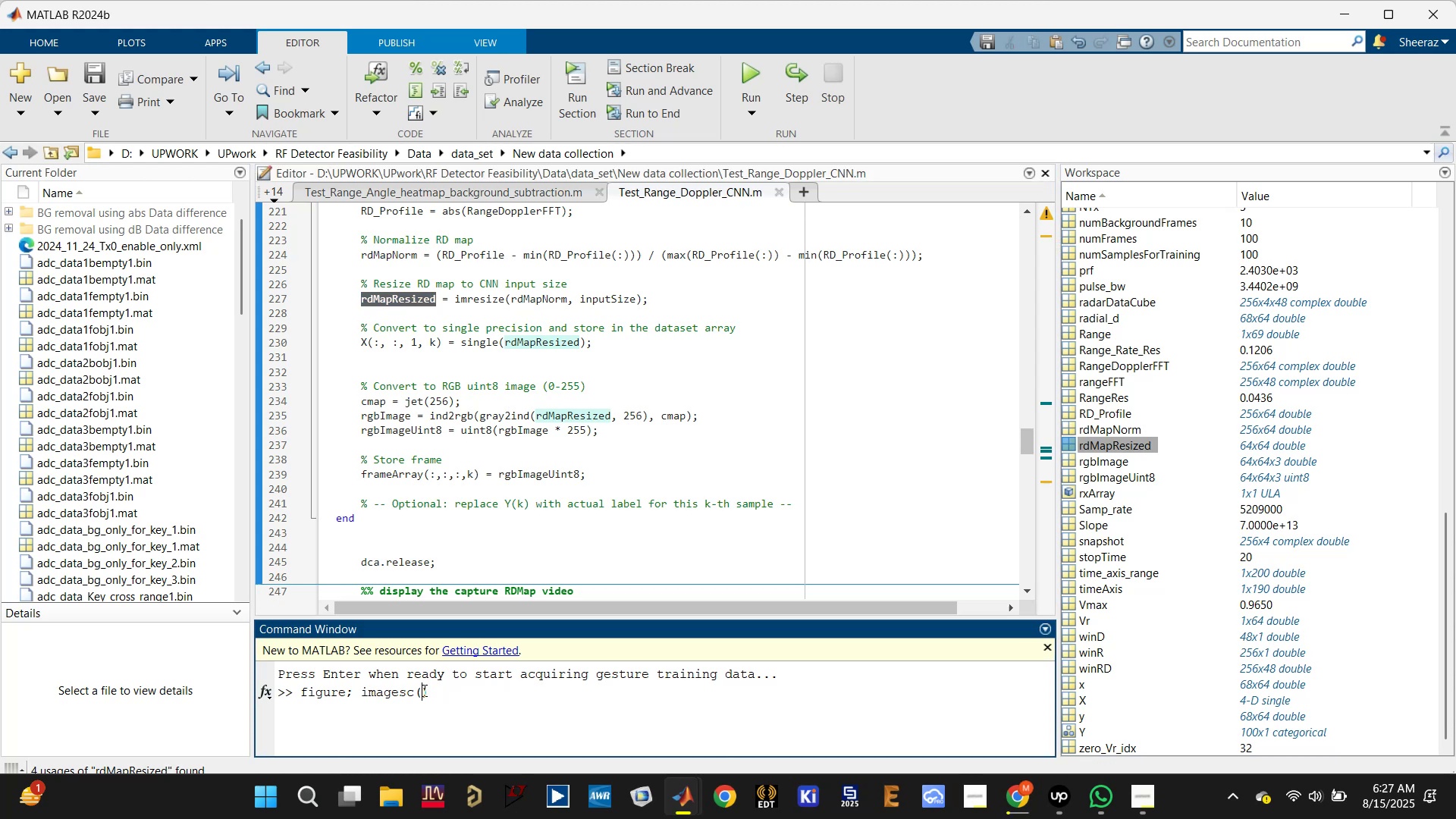 
key(Control+ControlLeft)
 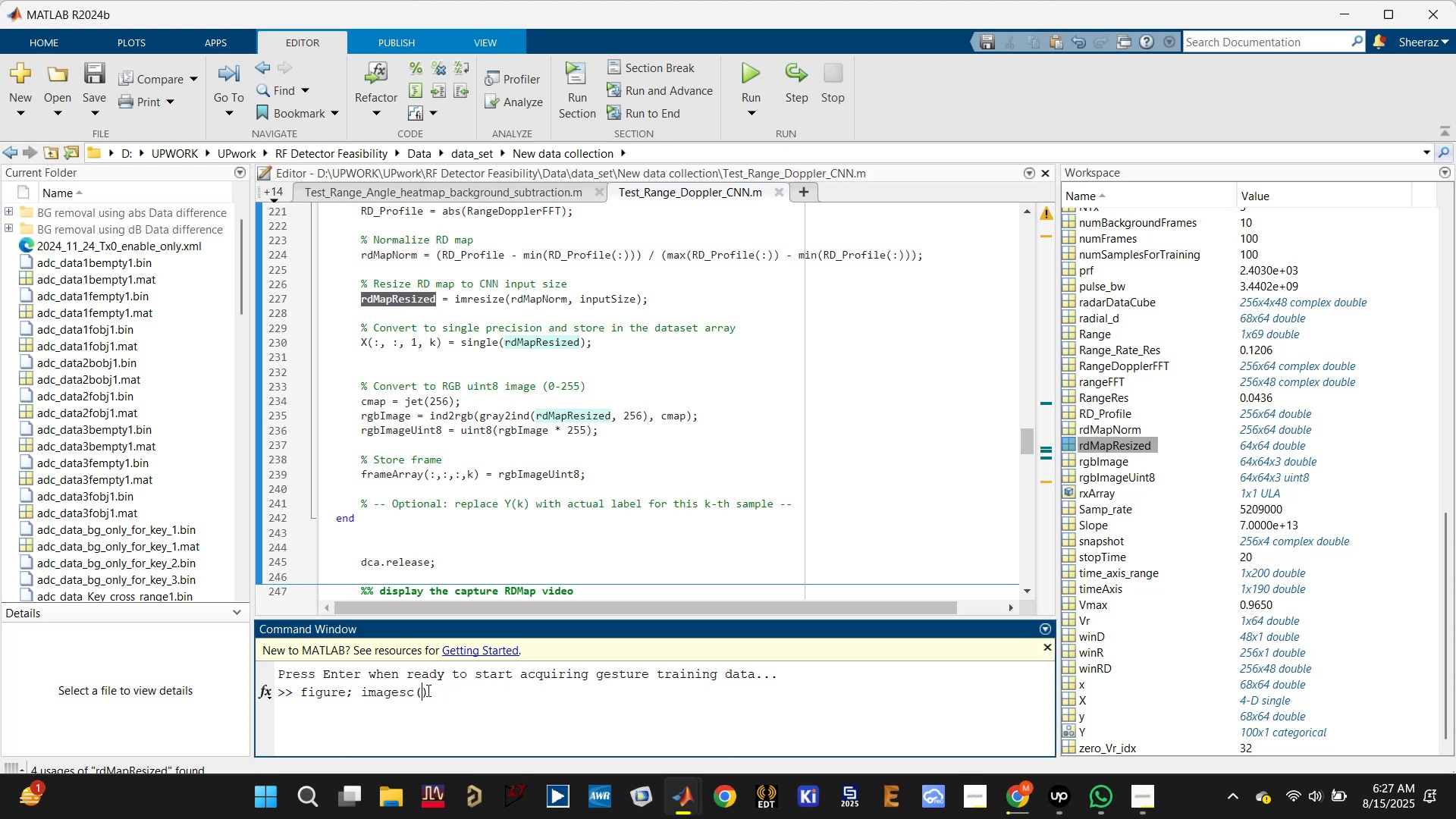 
key(Control+V)
 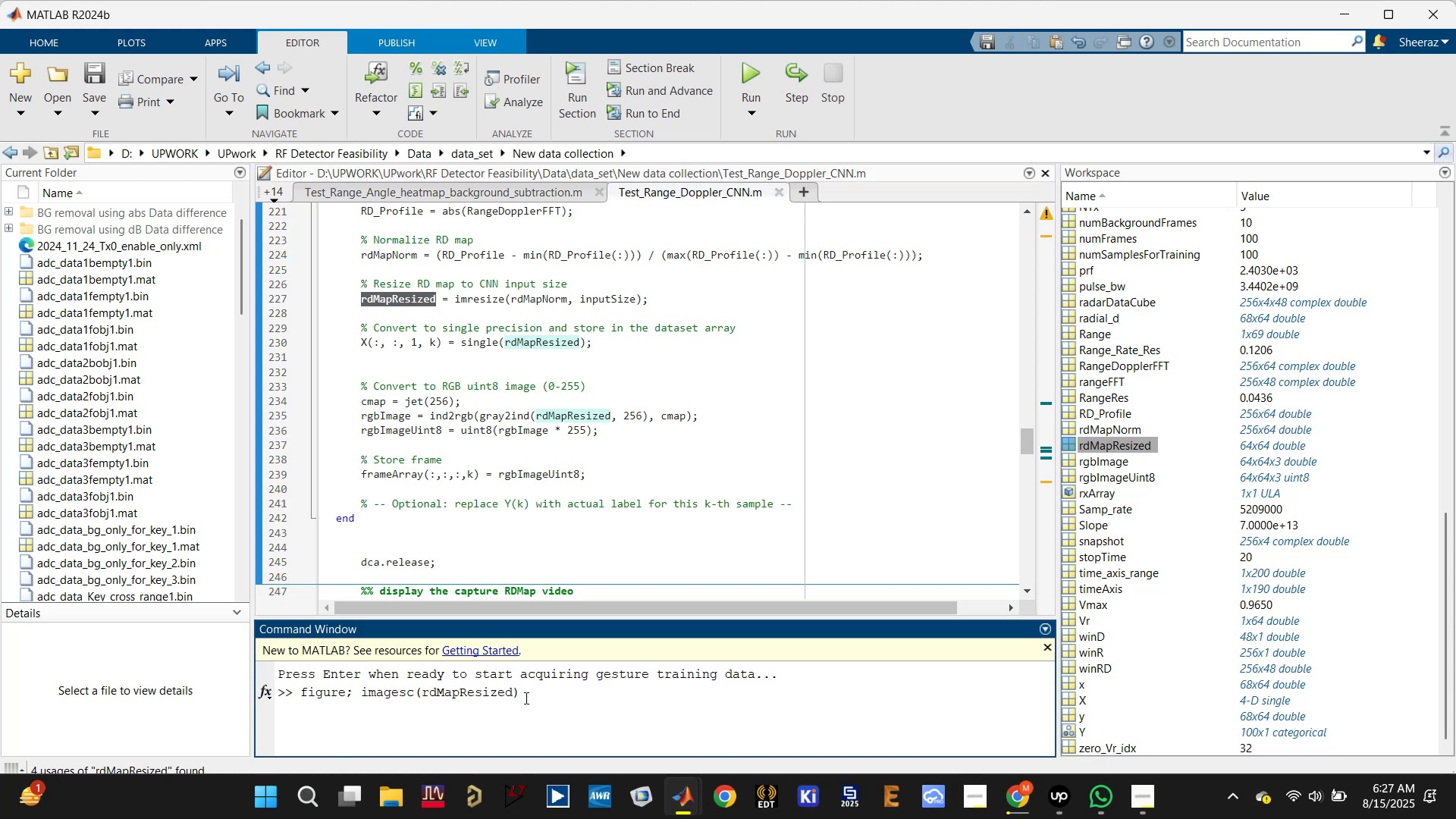 
key(Enter)
 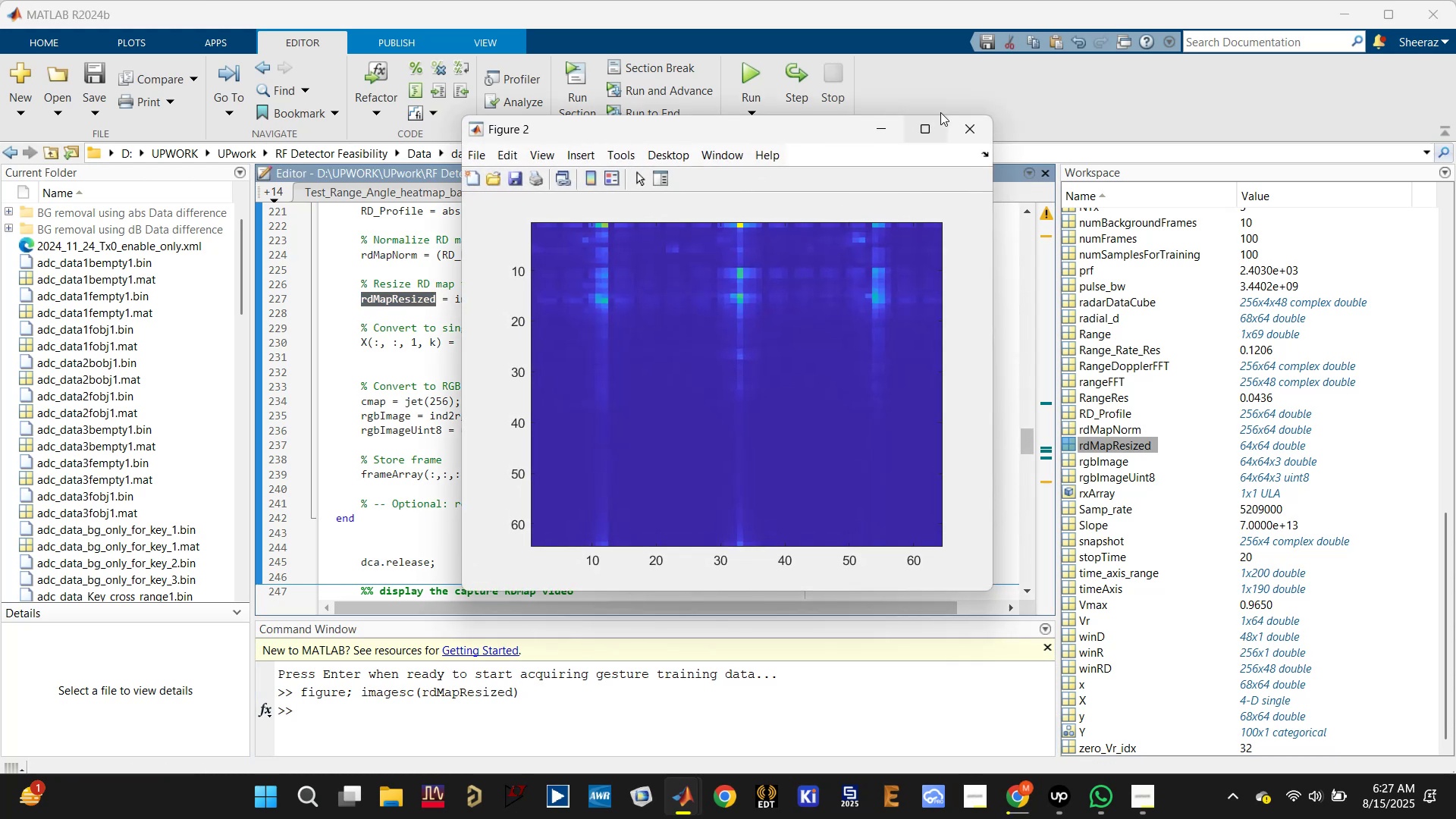 
left_click([960, 130])
 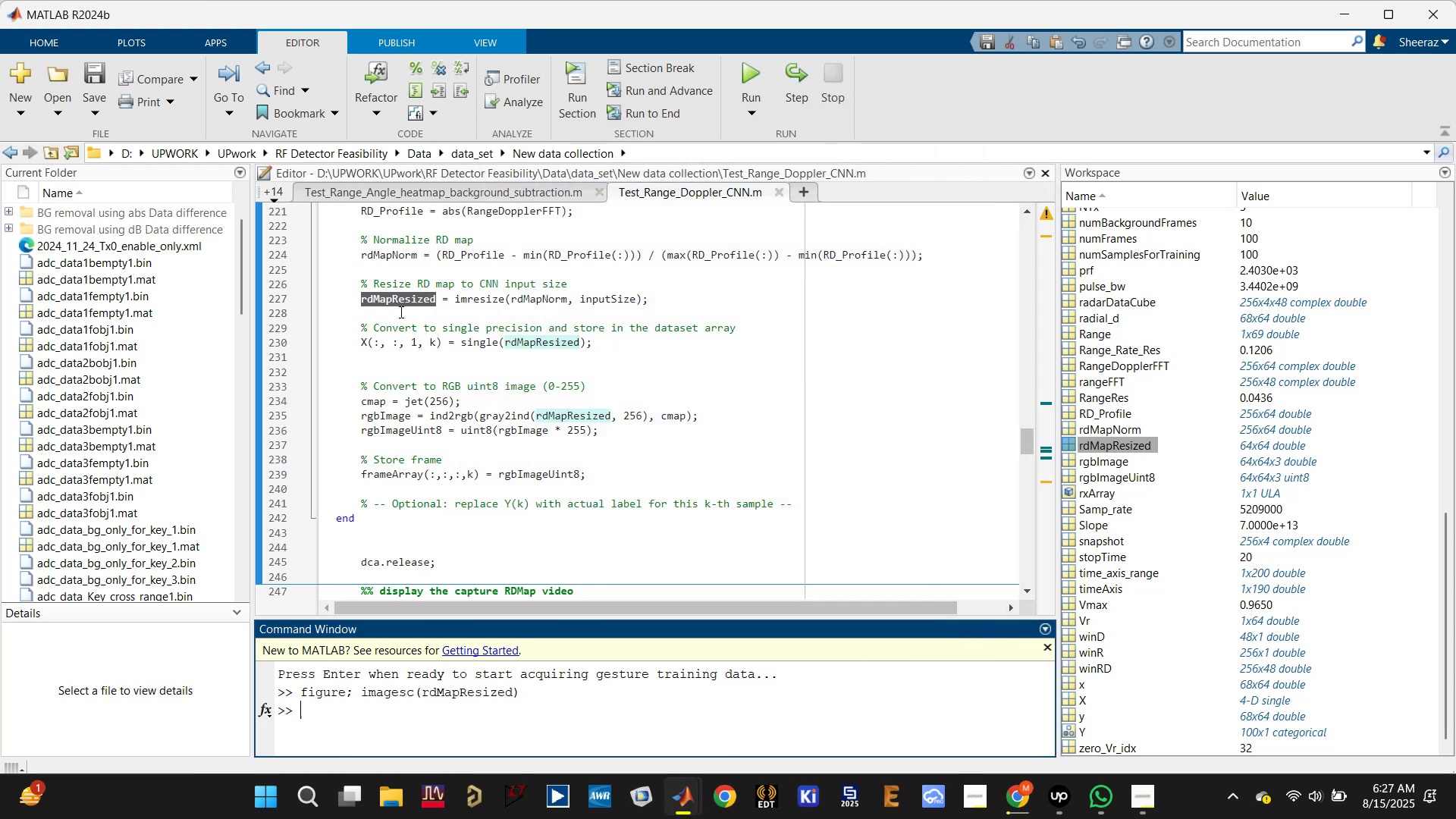 
left_click([390, 319])
 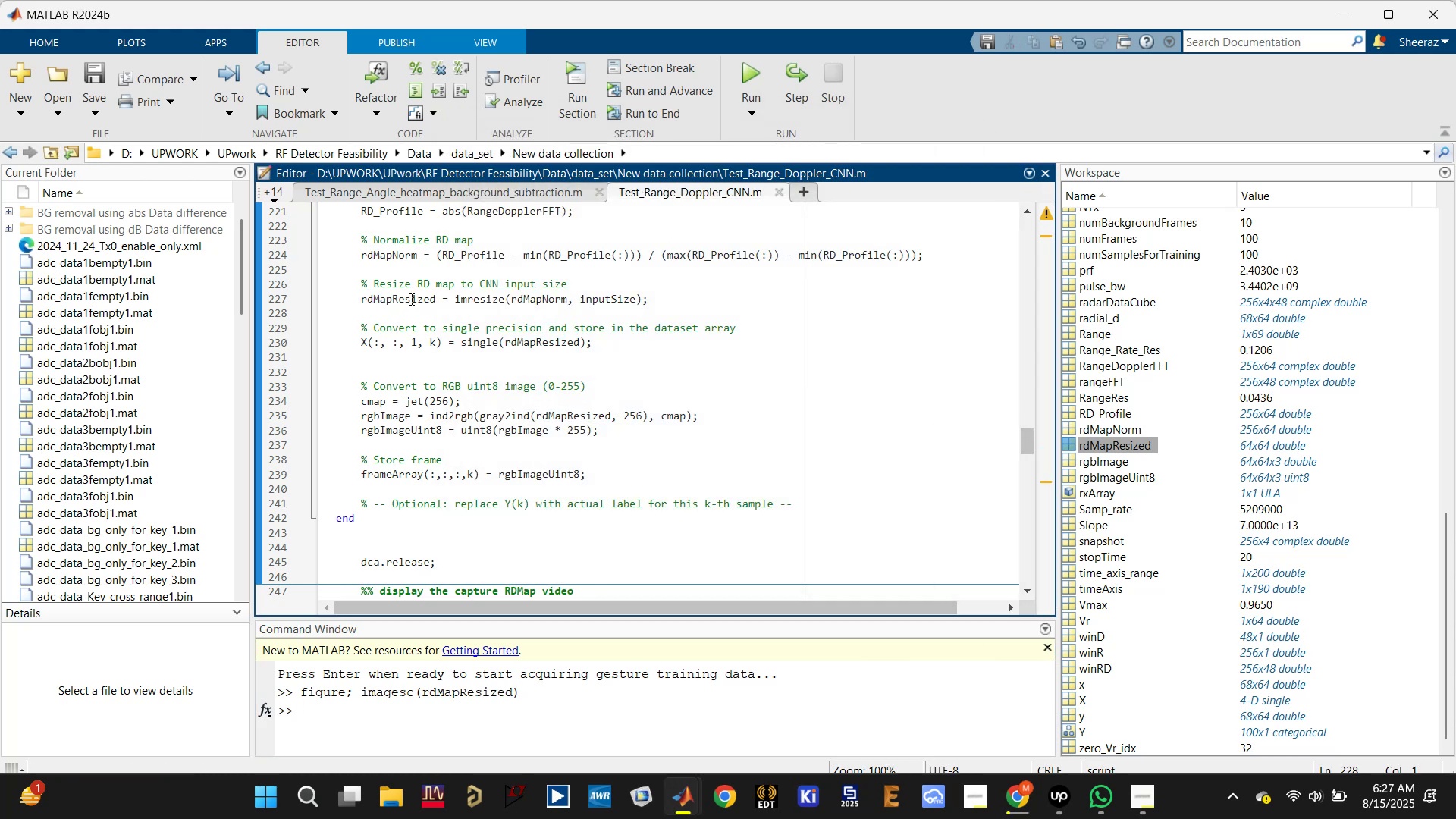 
double_click([410, 297])
 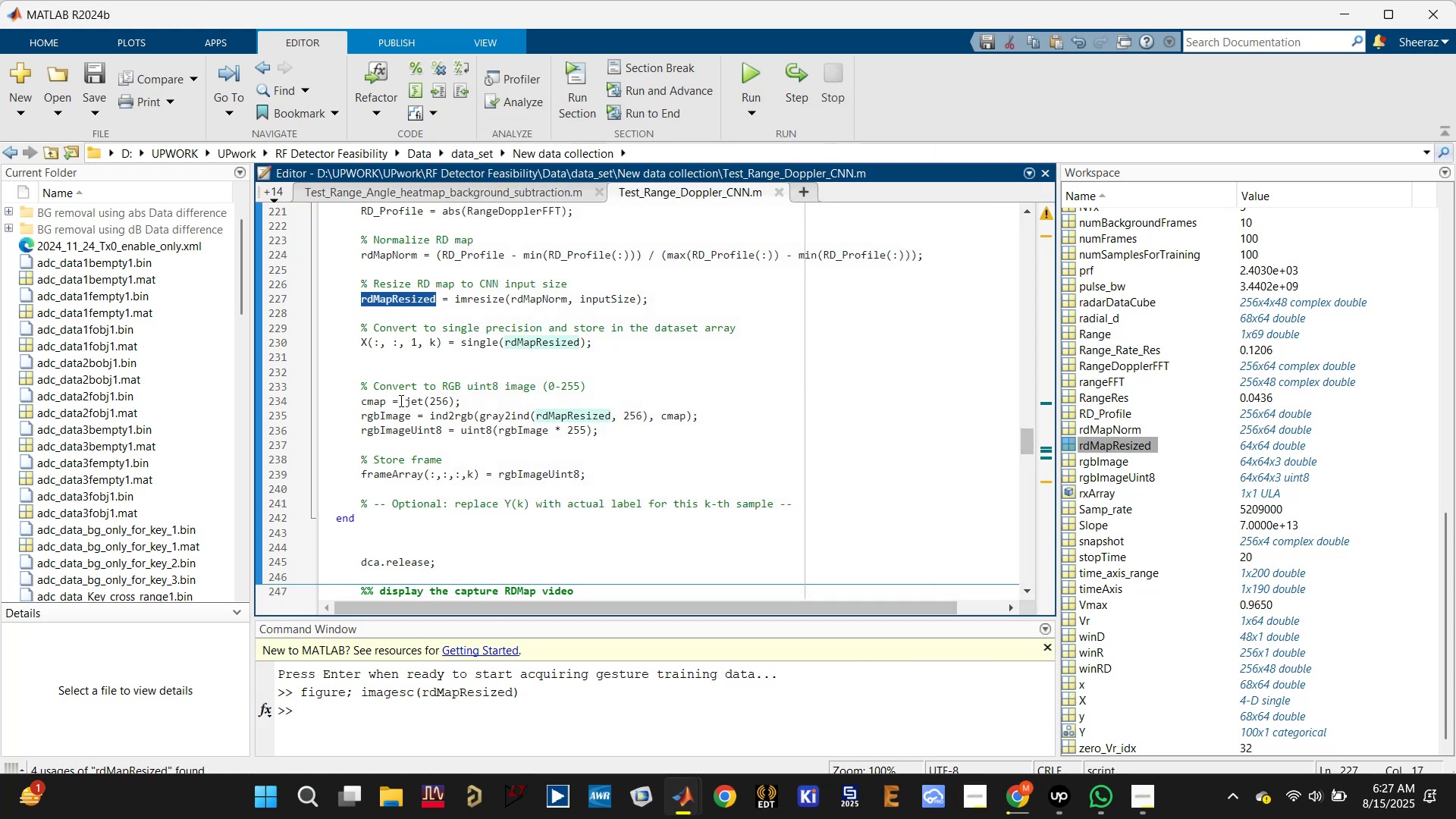 
double_click([382, 400])
 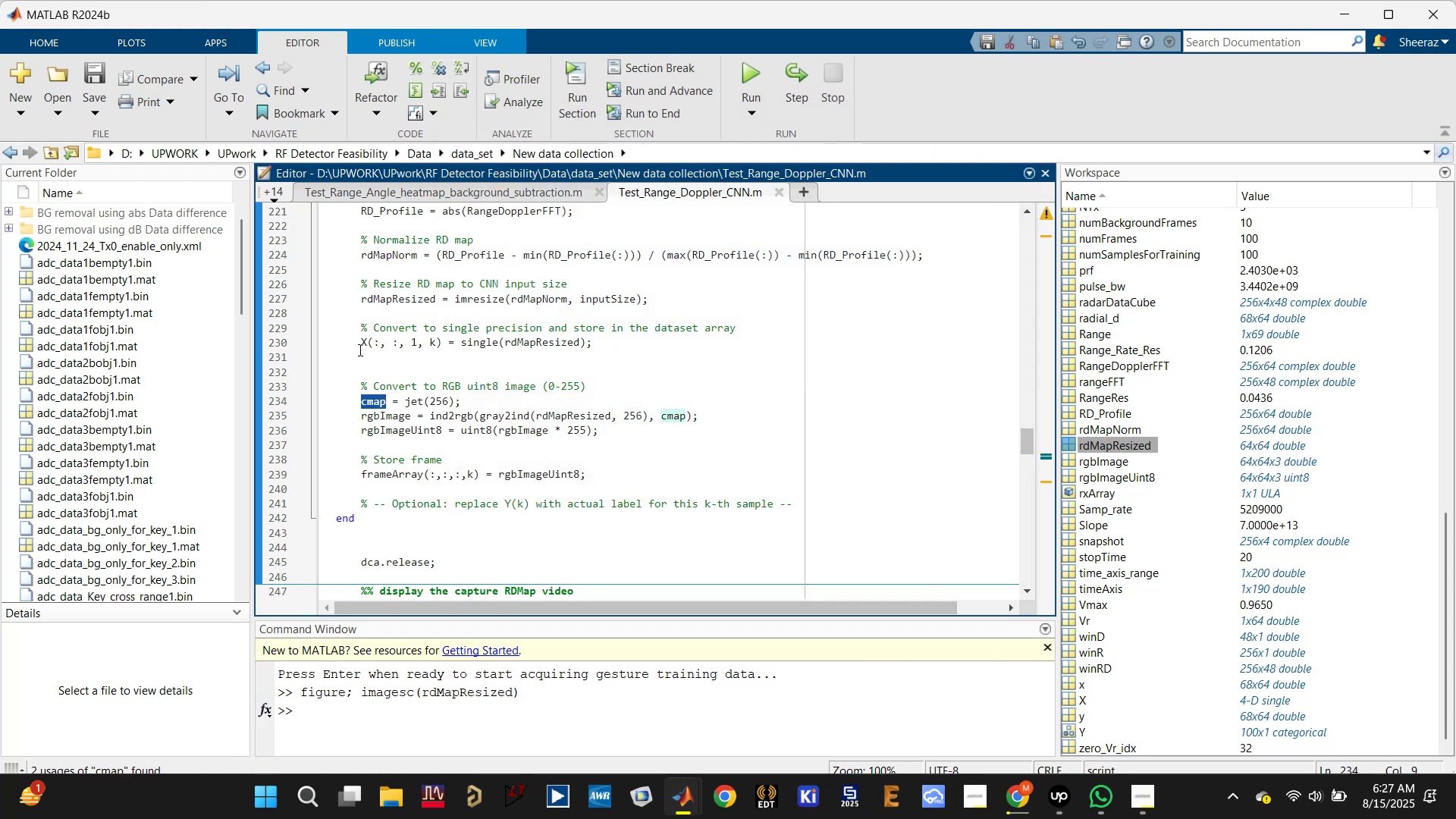 
double_click([360, 340])
 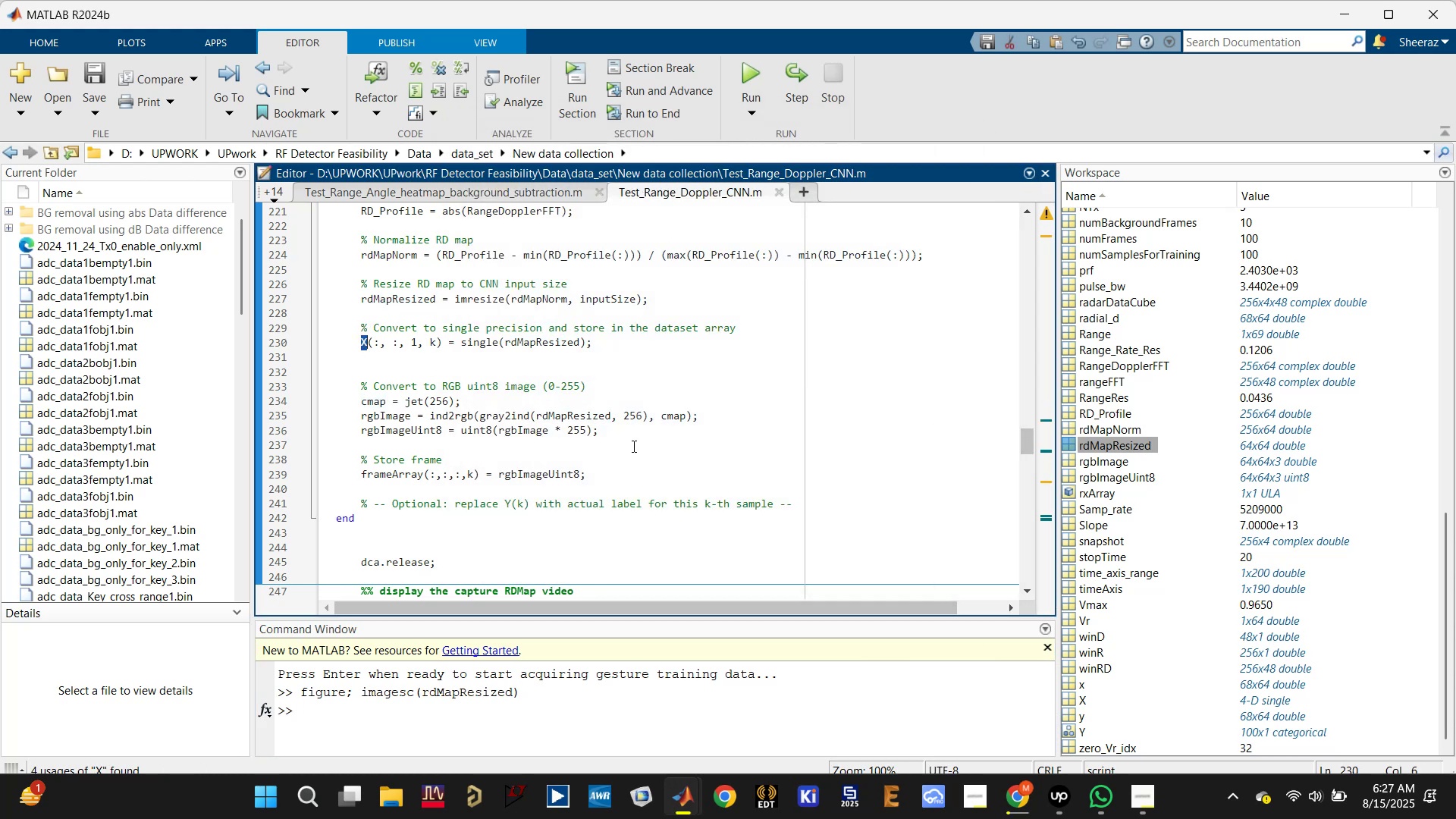 
left_click_drag(start_coordinate=[632, 445], to_coordinate=[326, 363])
 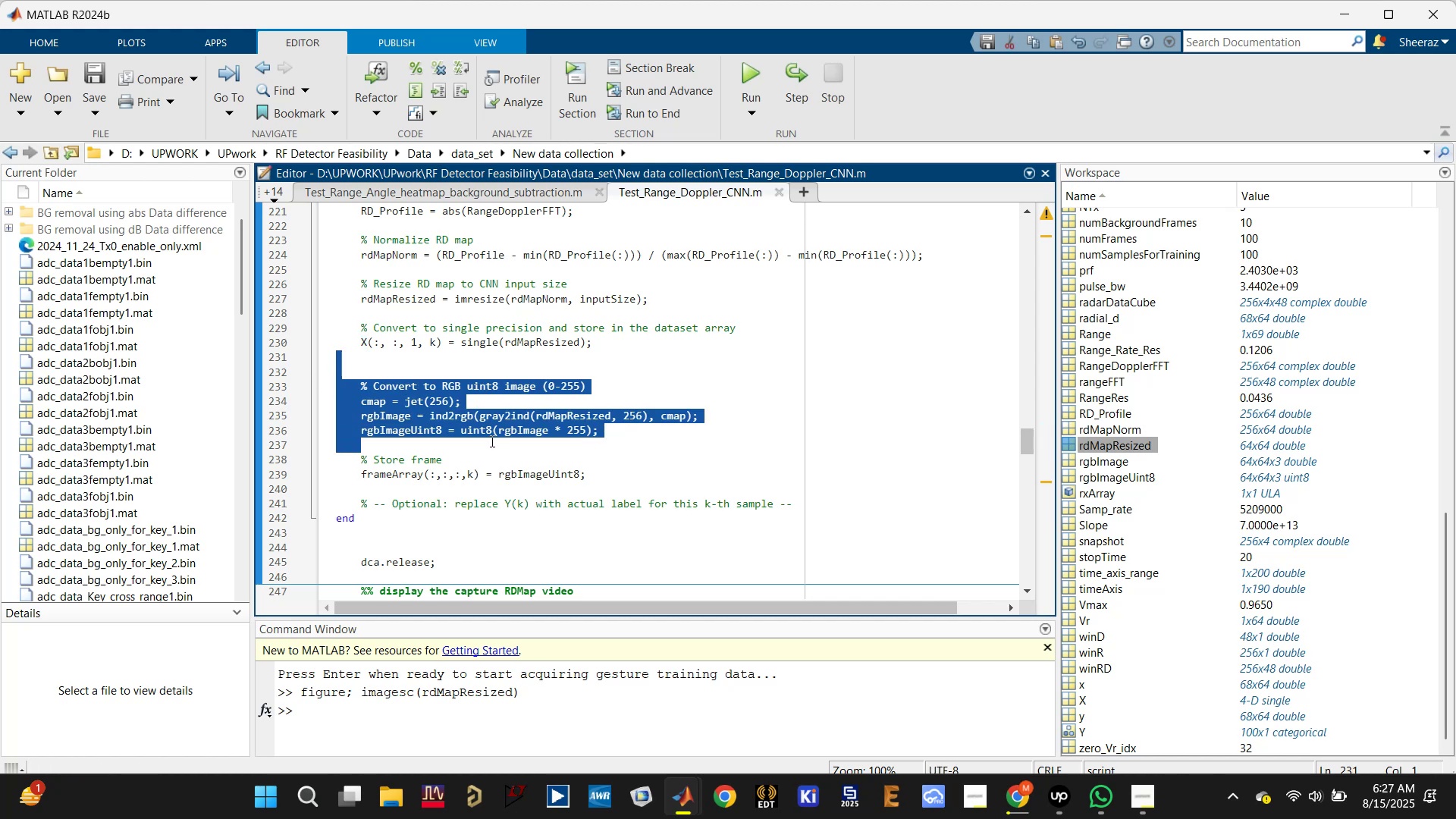 
key(Backspace)
 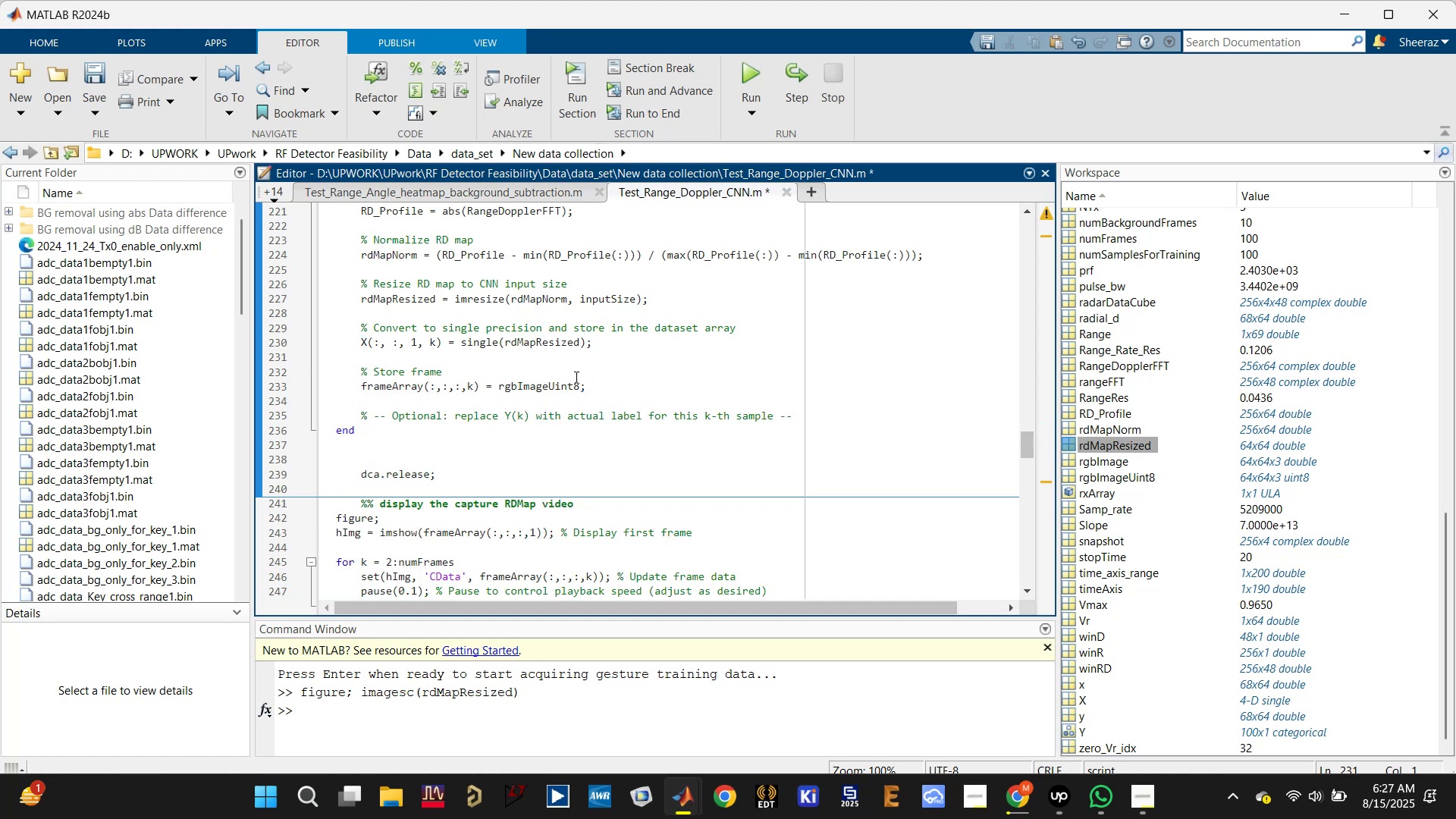 
left_click_drag(start_coordinate=[604, 388], to_coordinate=[343, 353])
 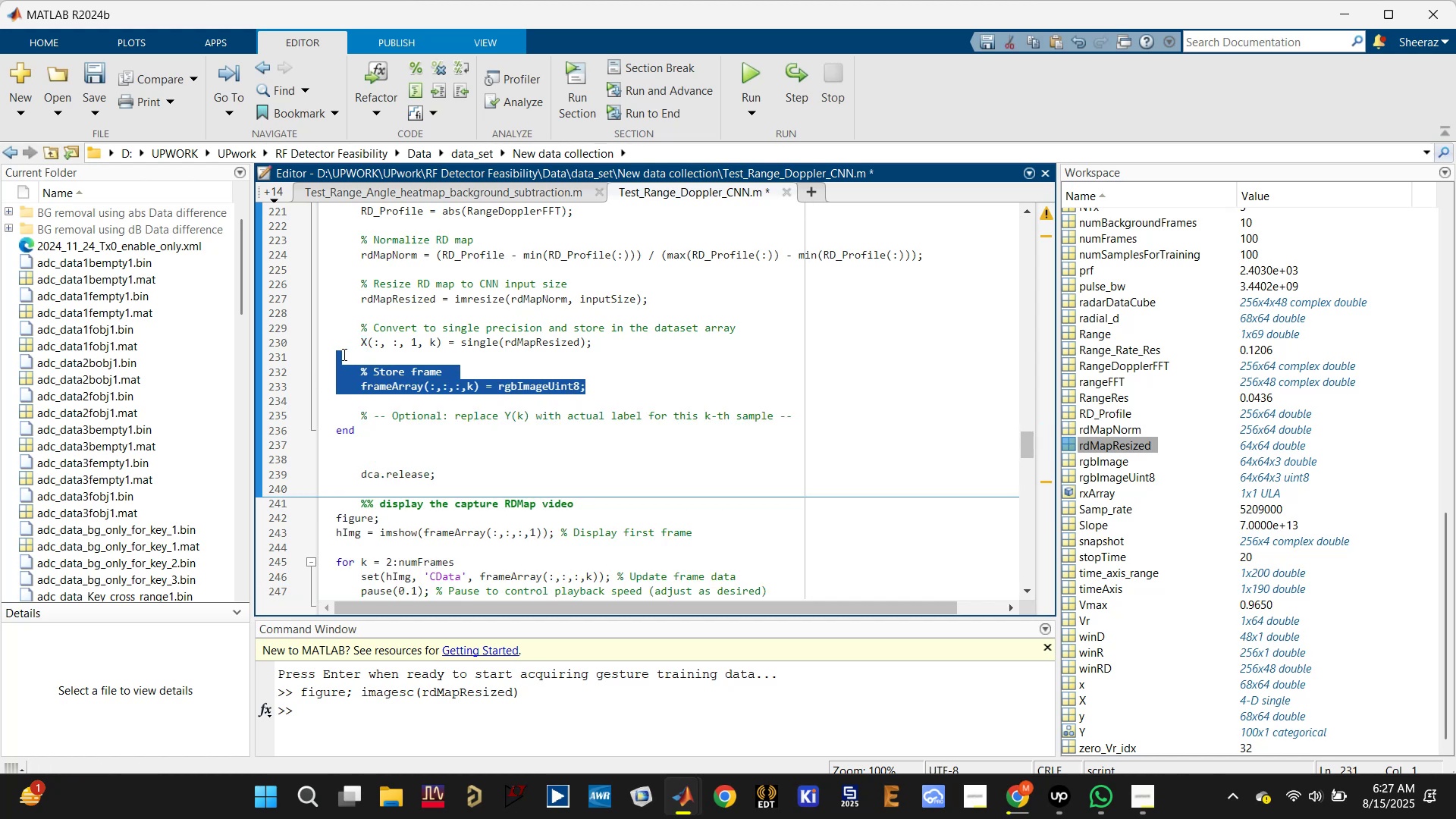 
key(Backspace)
 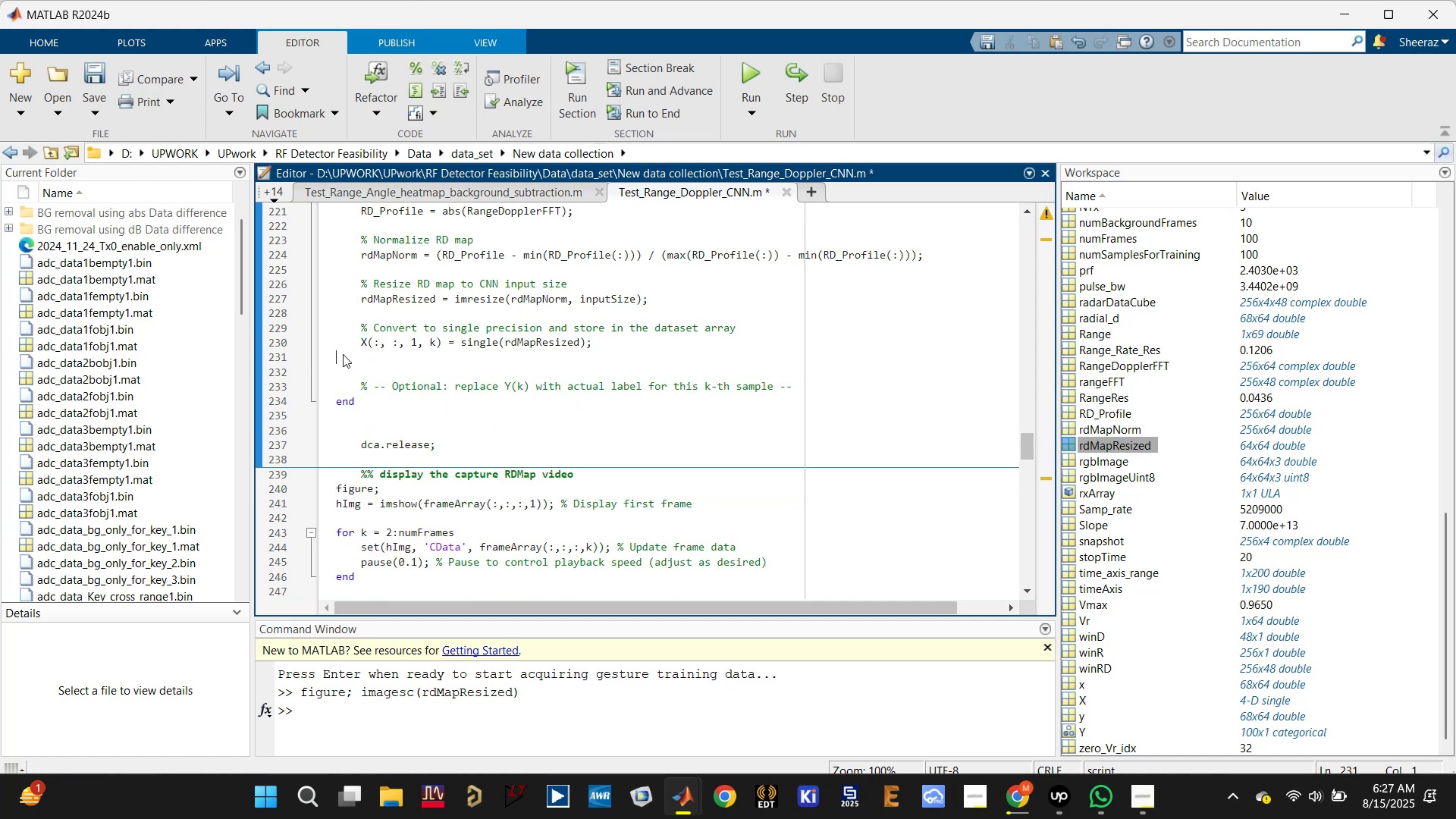 
left_click([393, 369])
 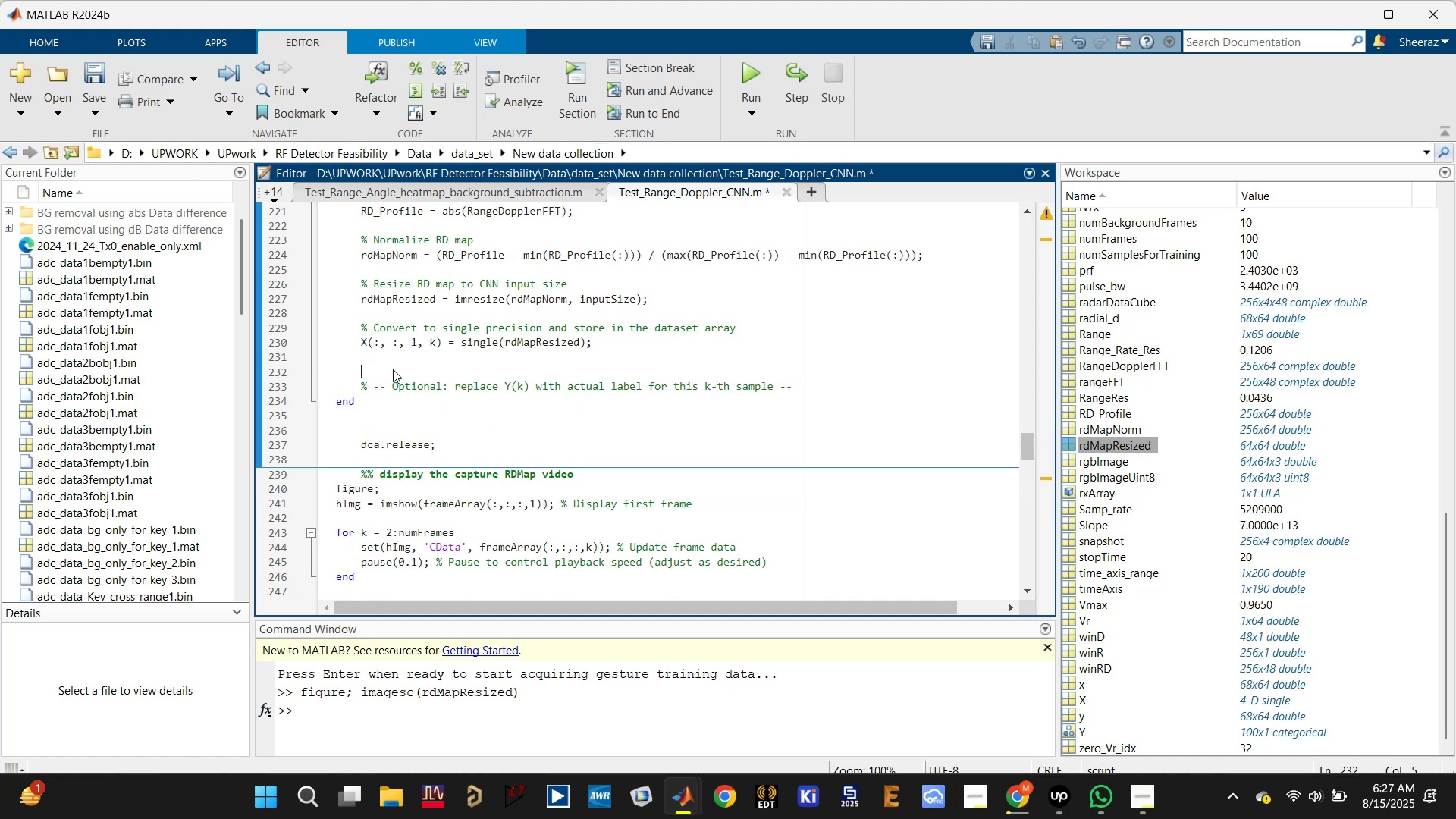 
key(Backspace)
 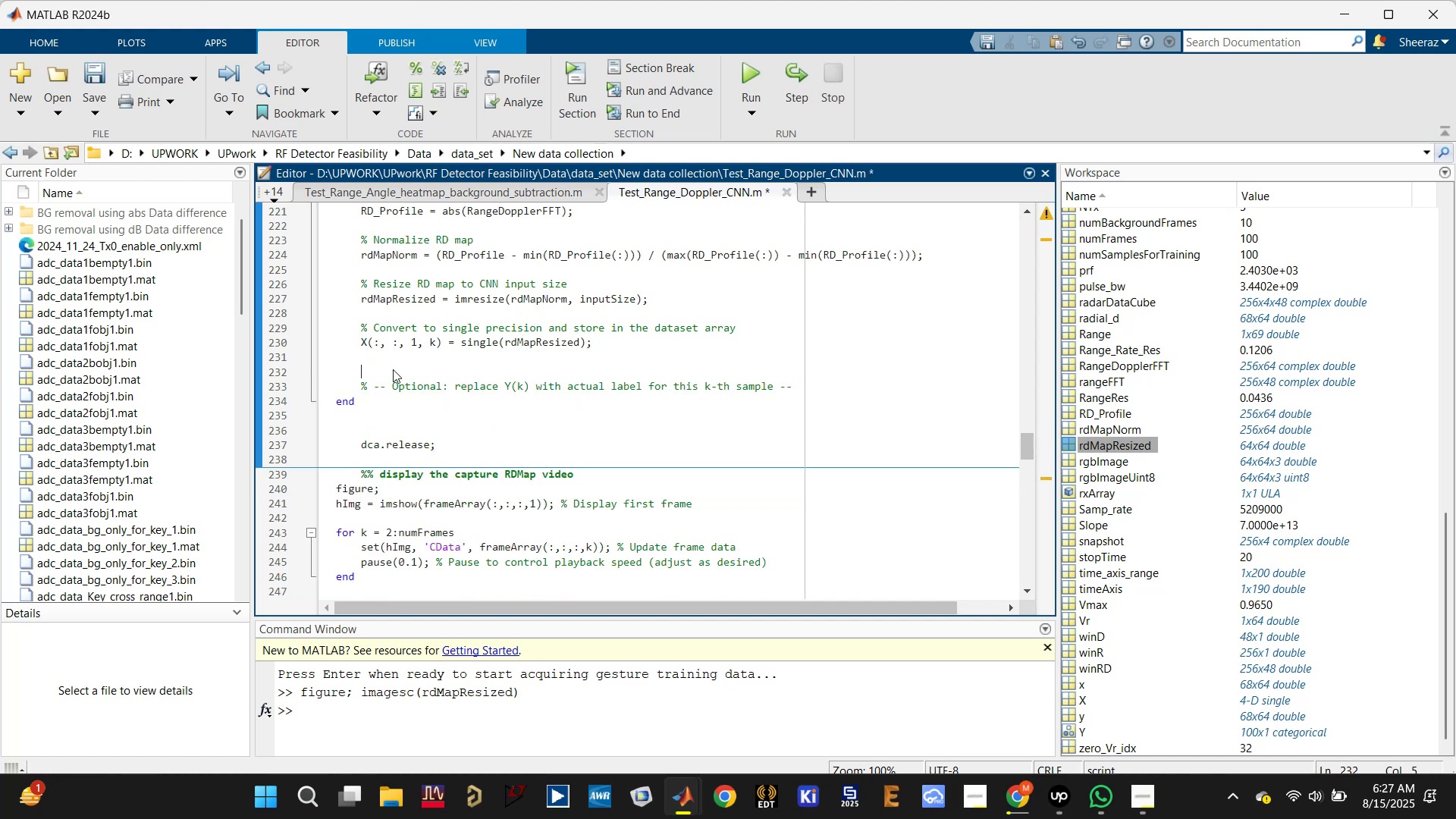 
key(Backspace)
 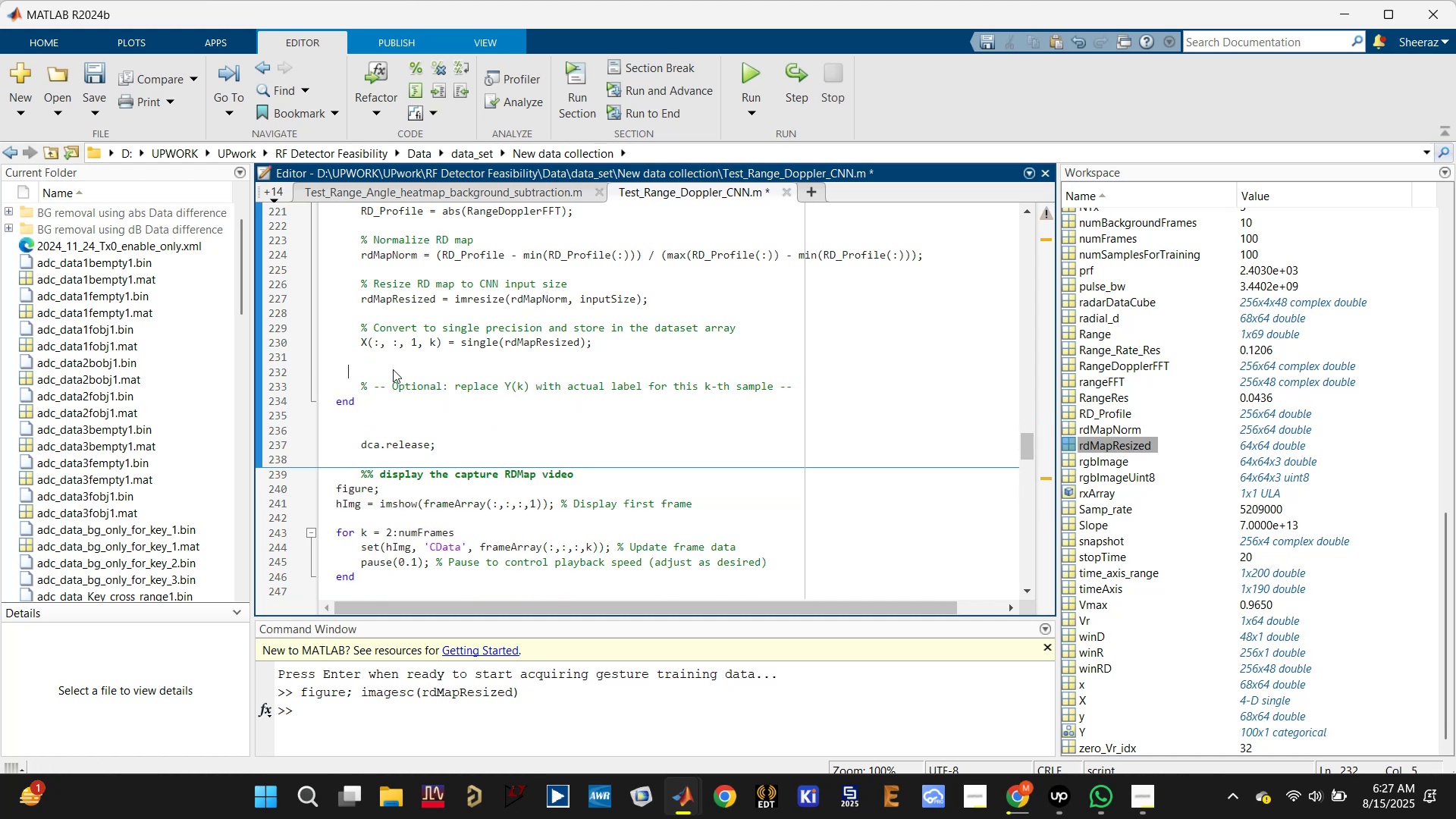 
key(Backspace)
 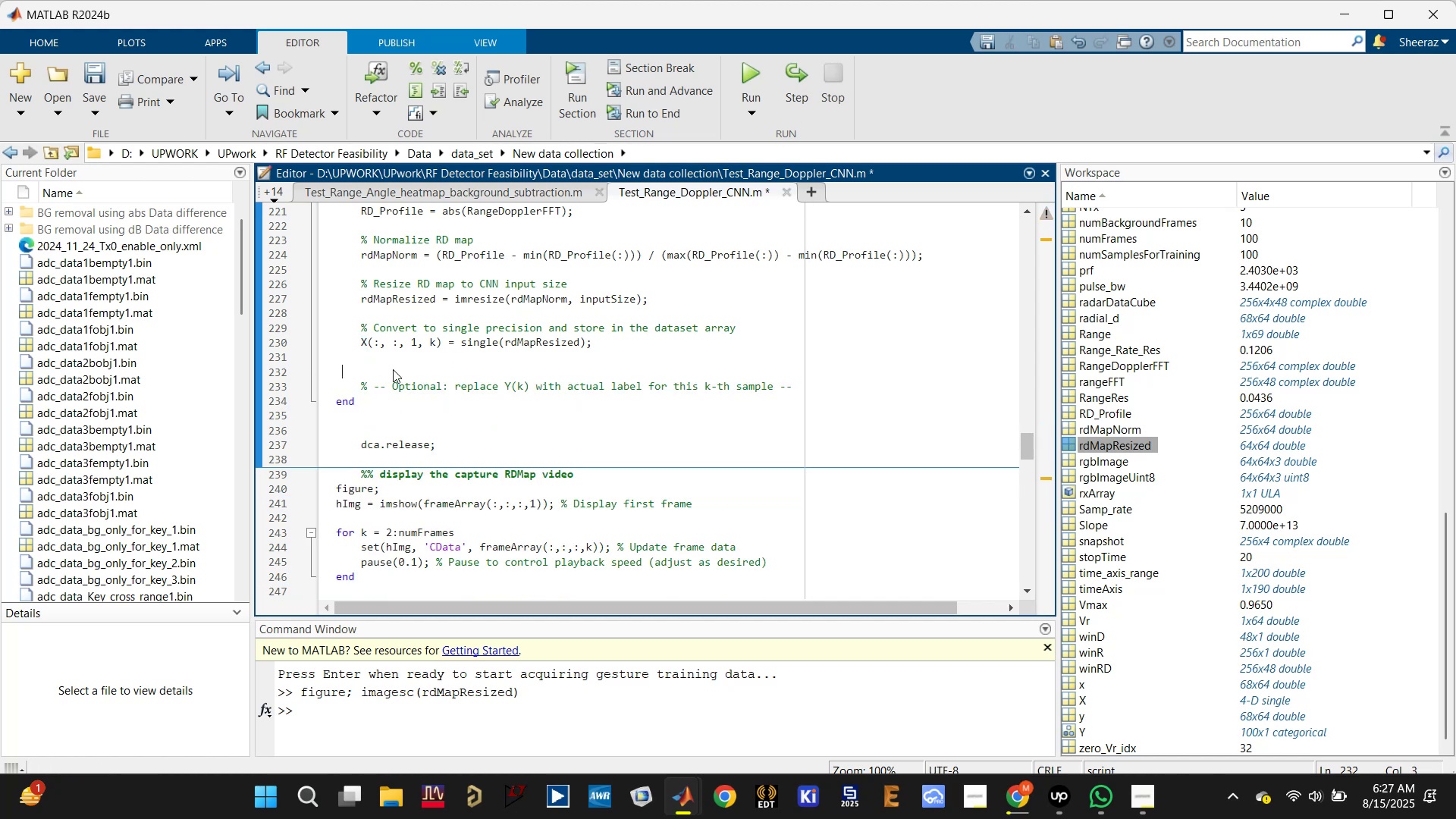 
key(Backspace)
 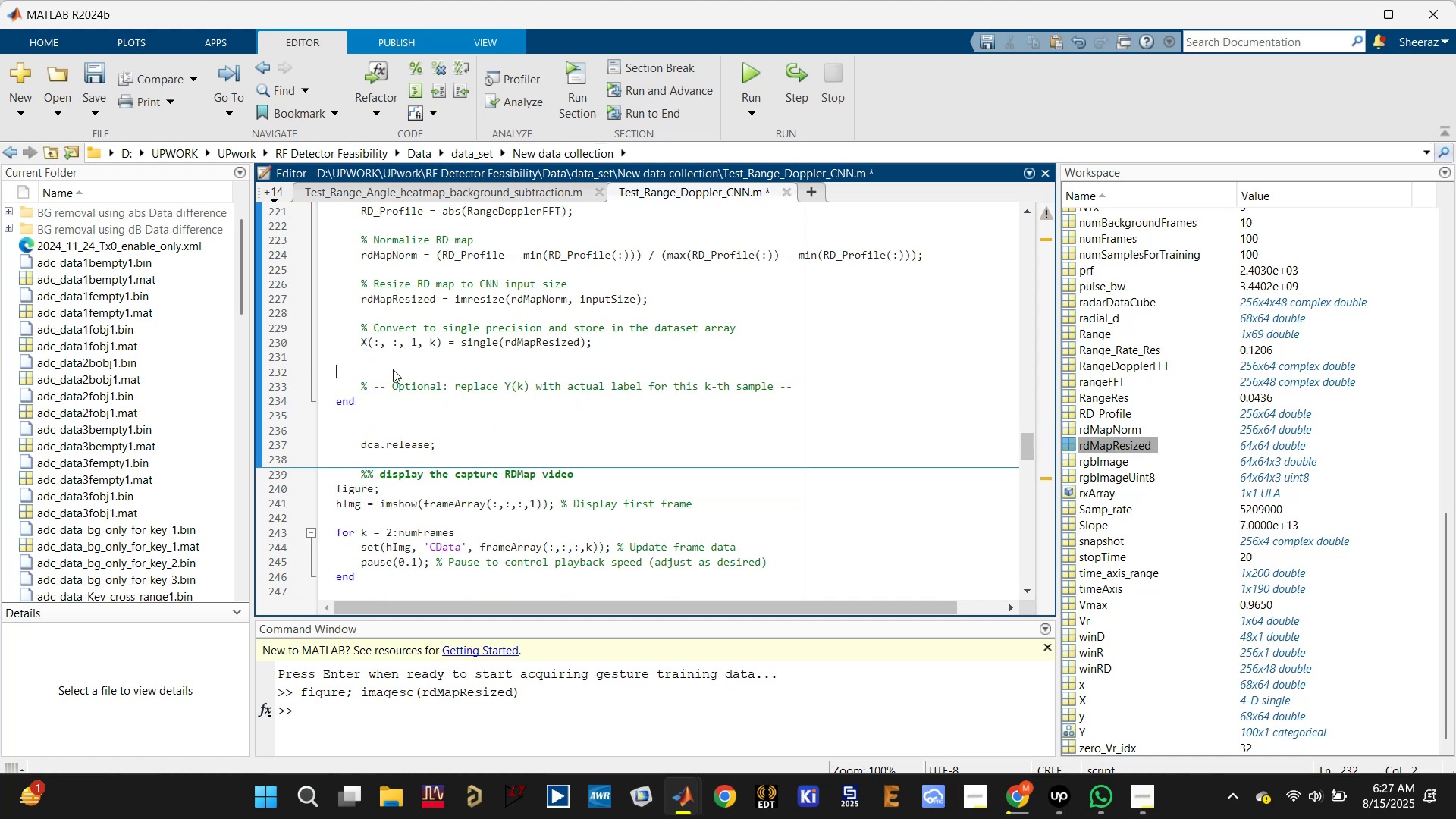 
key(Backspace)
 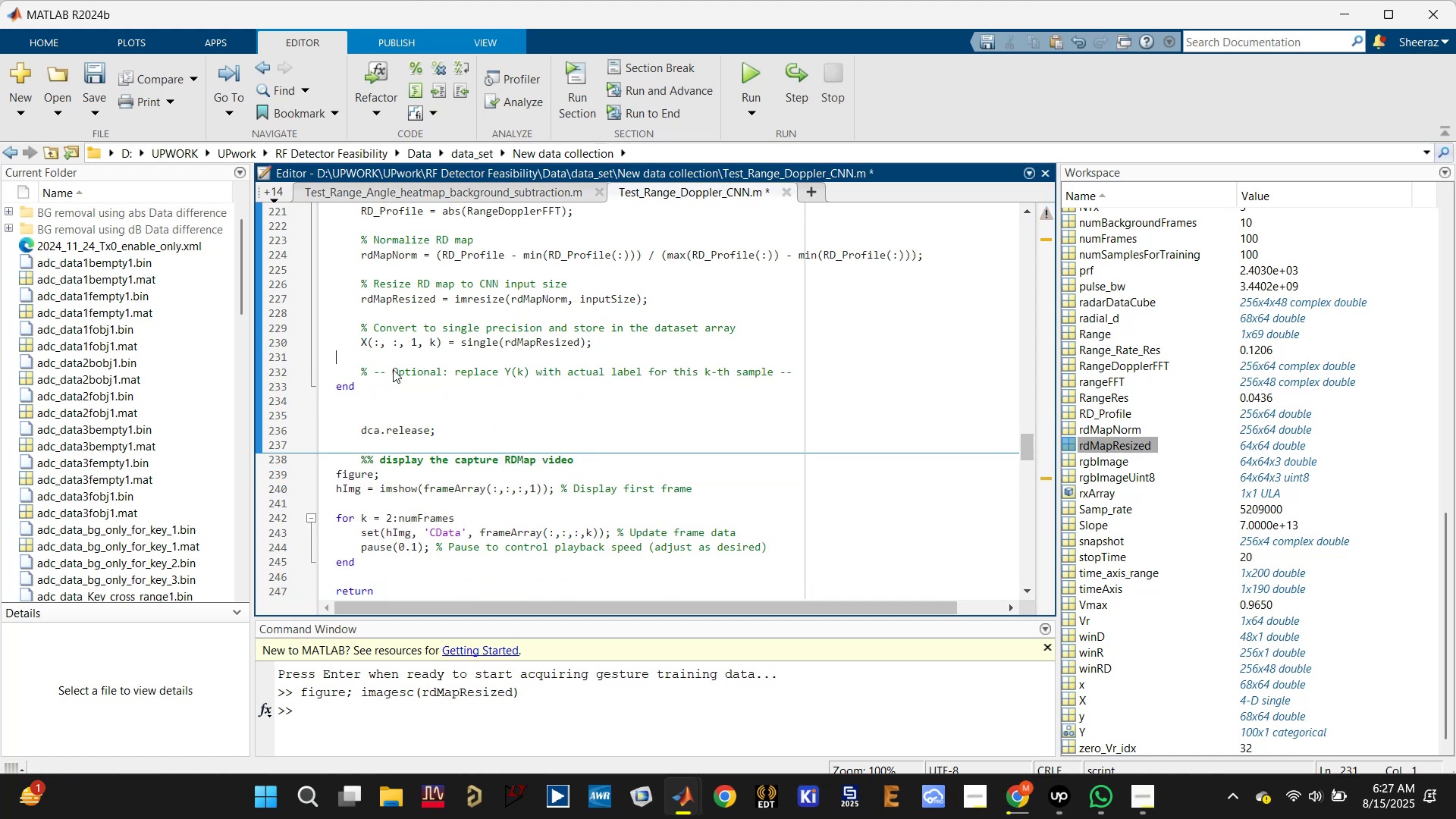 
key(Control+S)
 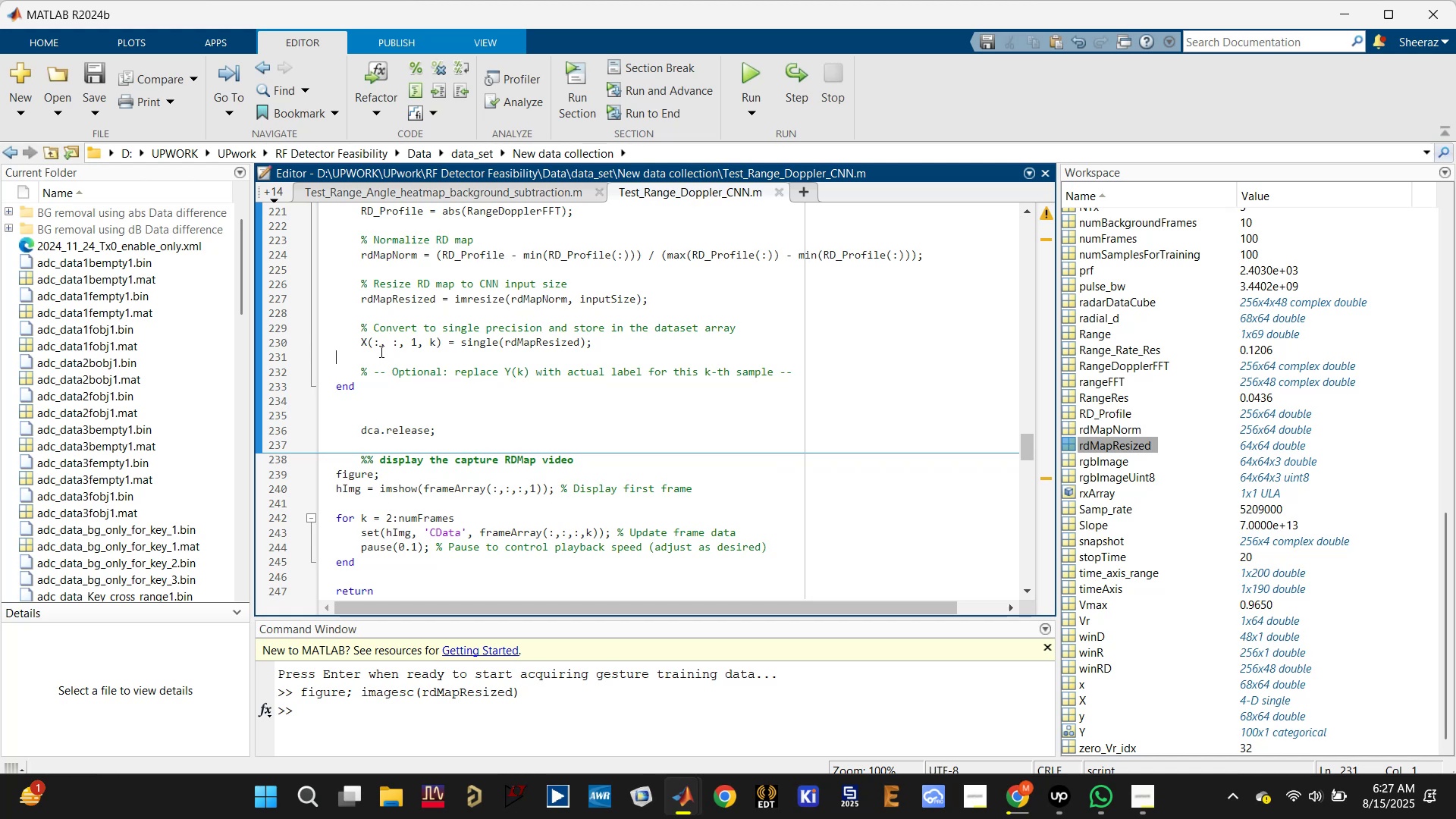 
left_click([369, 340])
 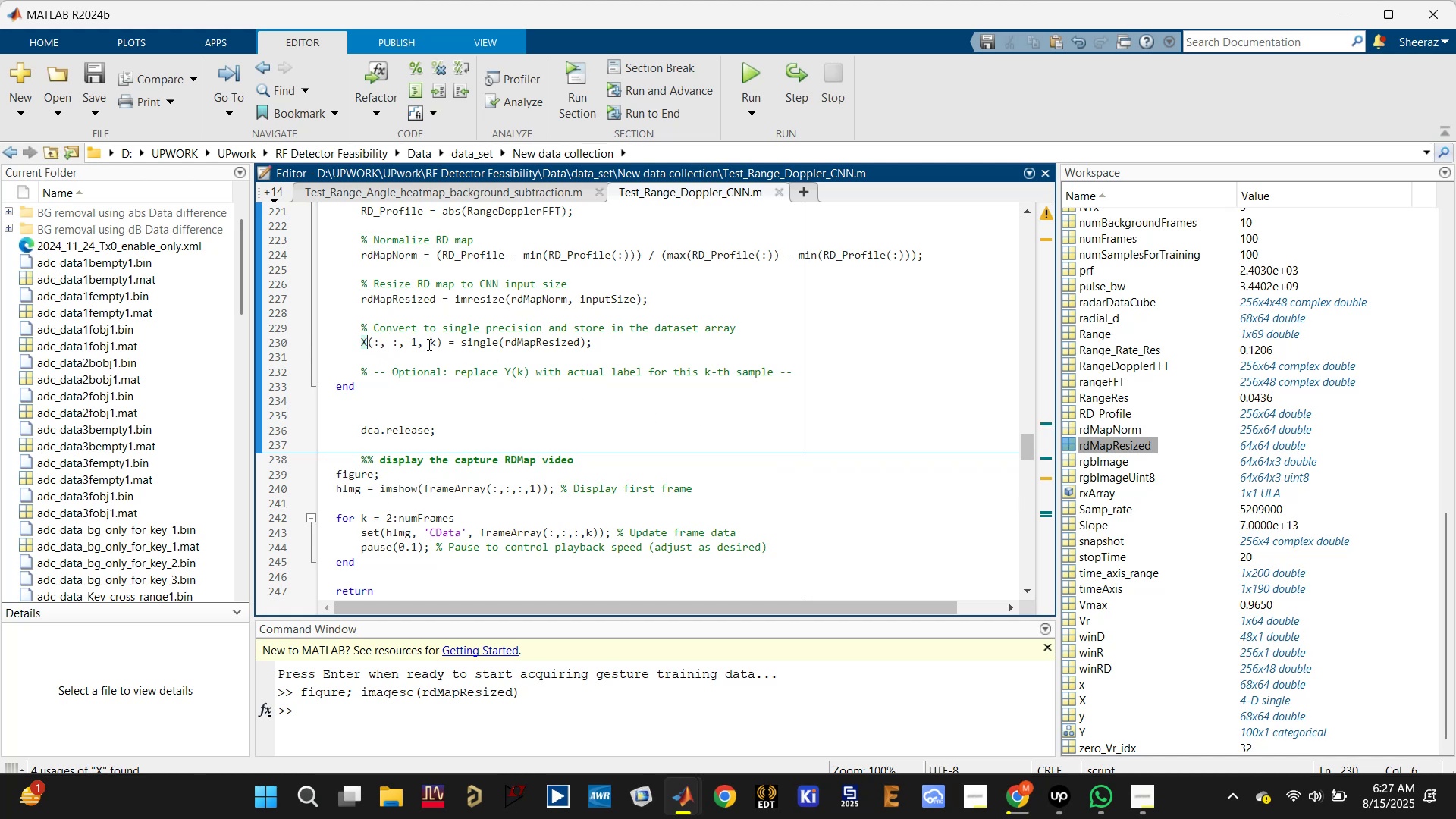 
wait(5.13)
 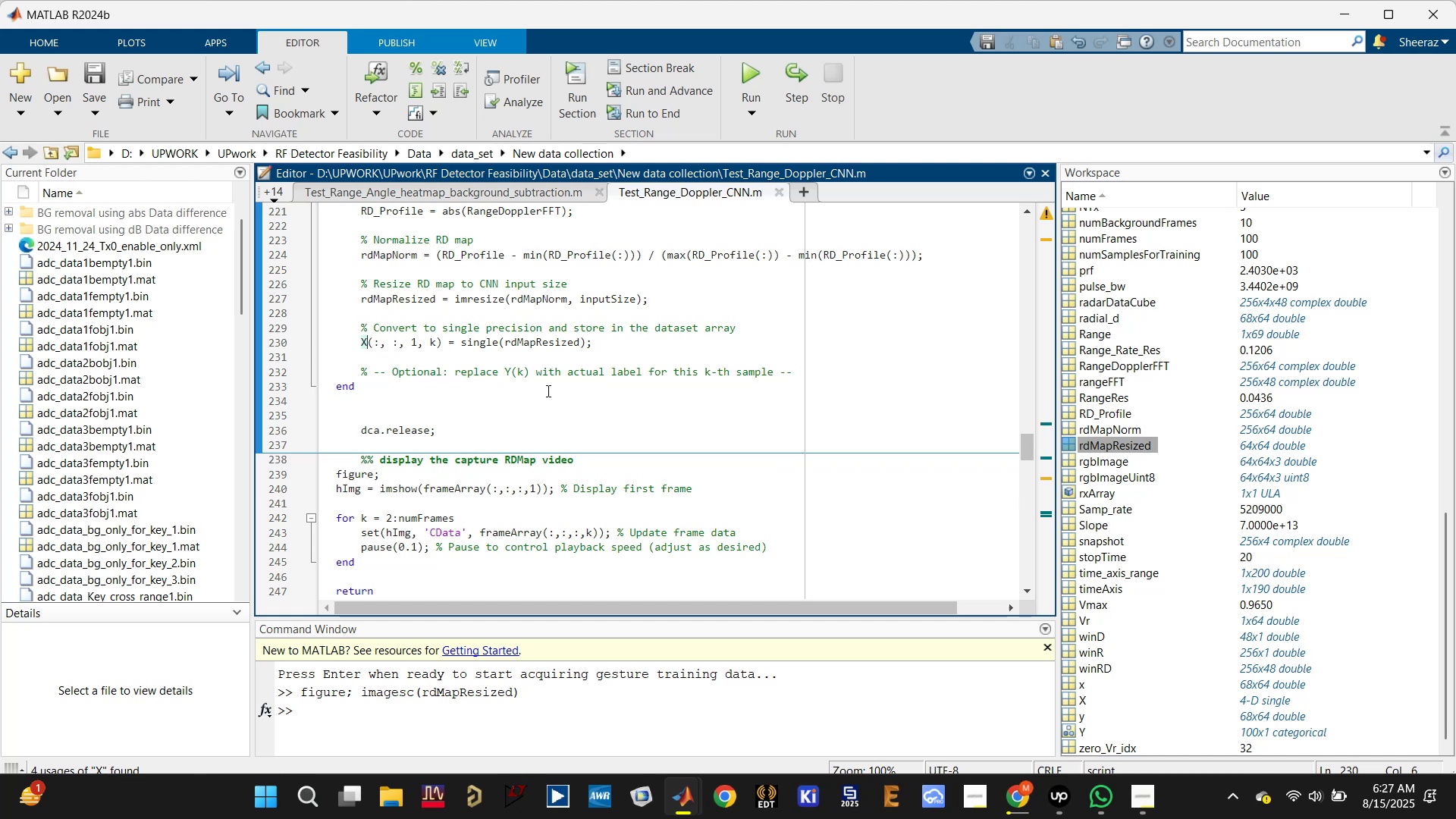 
scroll: coordinate [425, 388], scroll_direction: up, amount: 4.0
 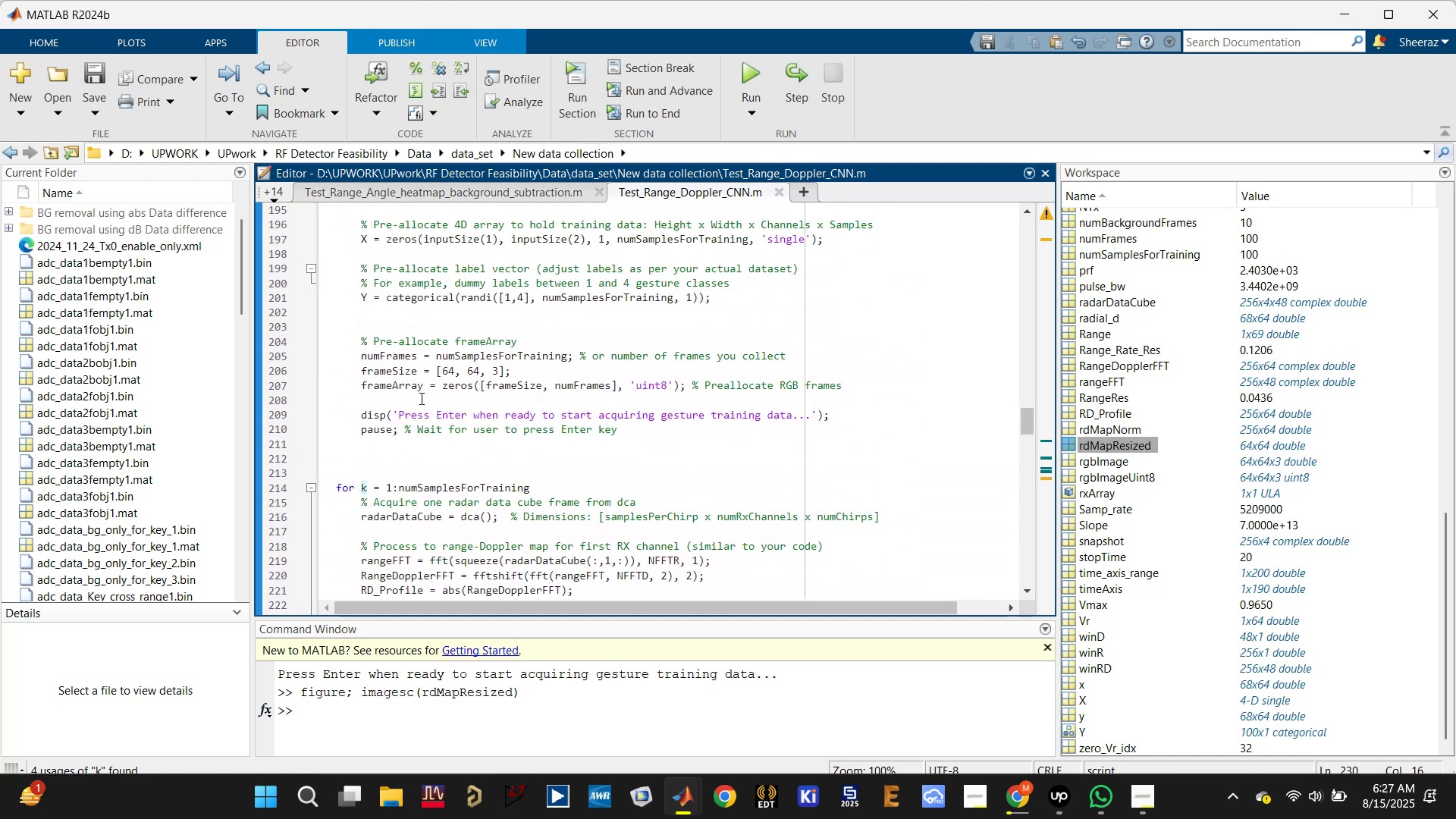 
left_click([416, 387])
 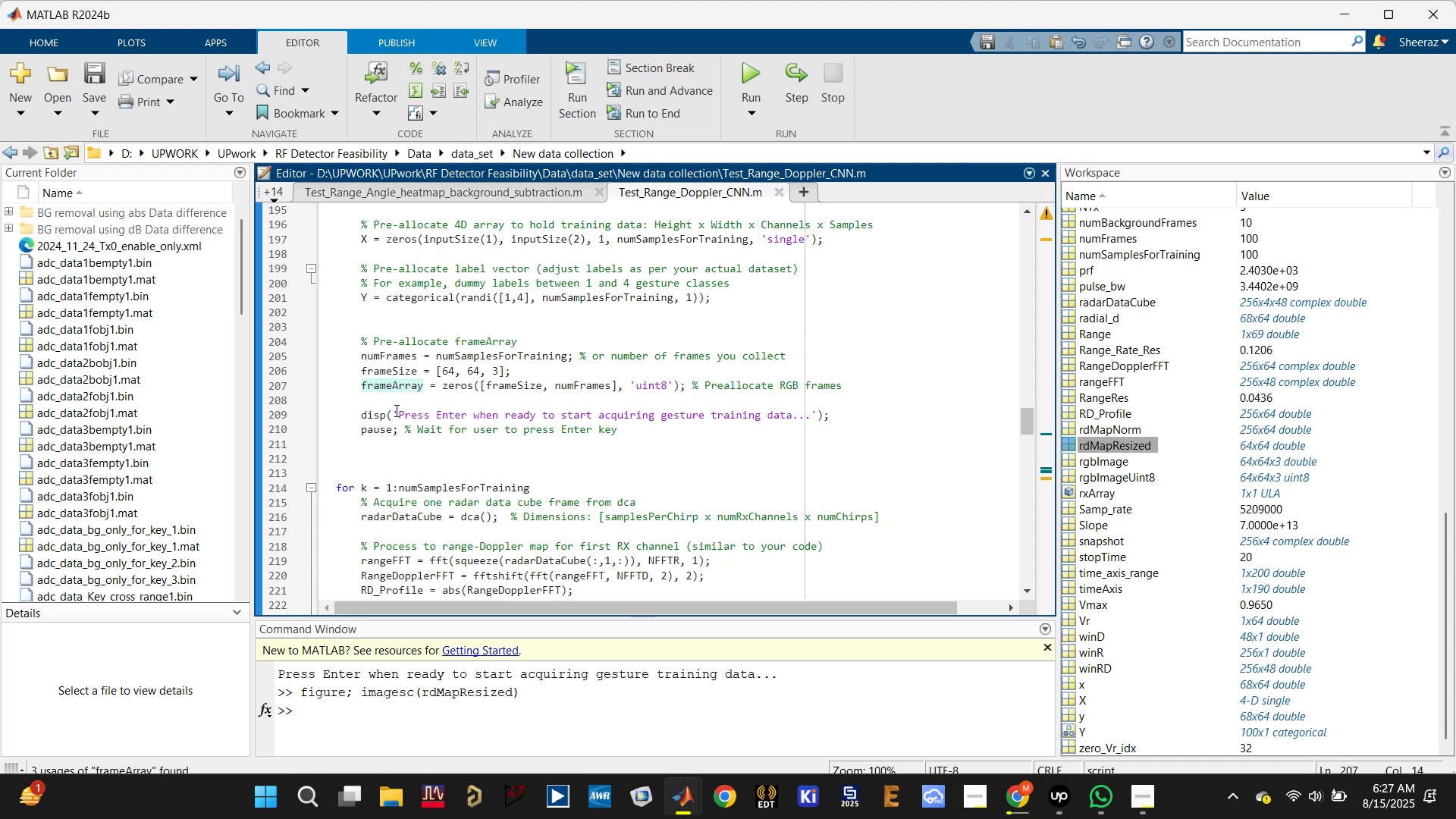 
left_click([378, 429])
 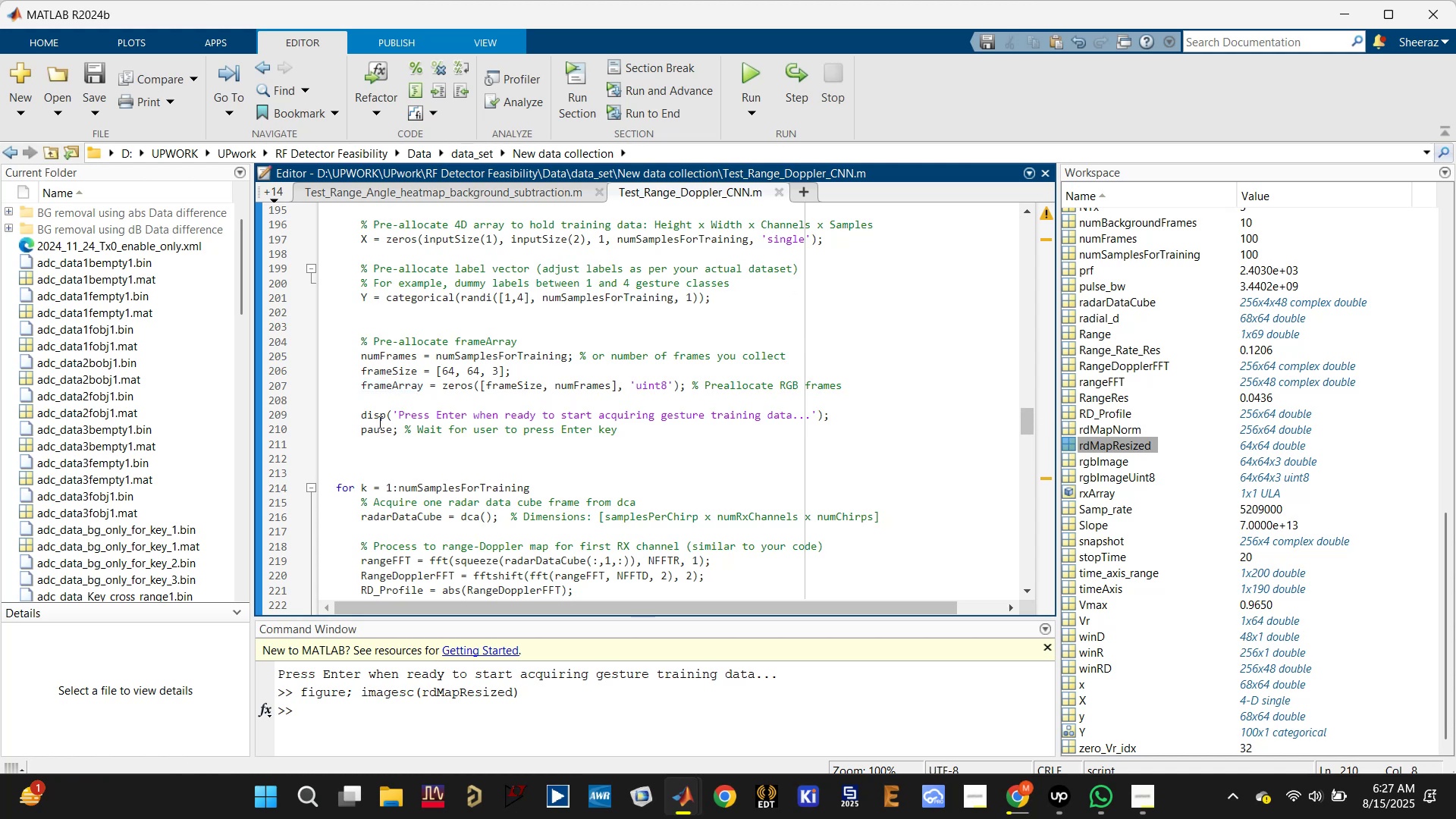 
left_click([386, 402])
 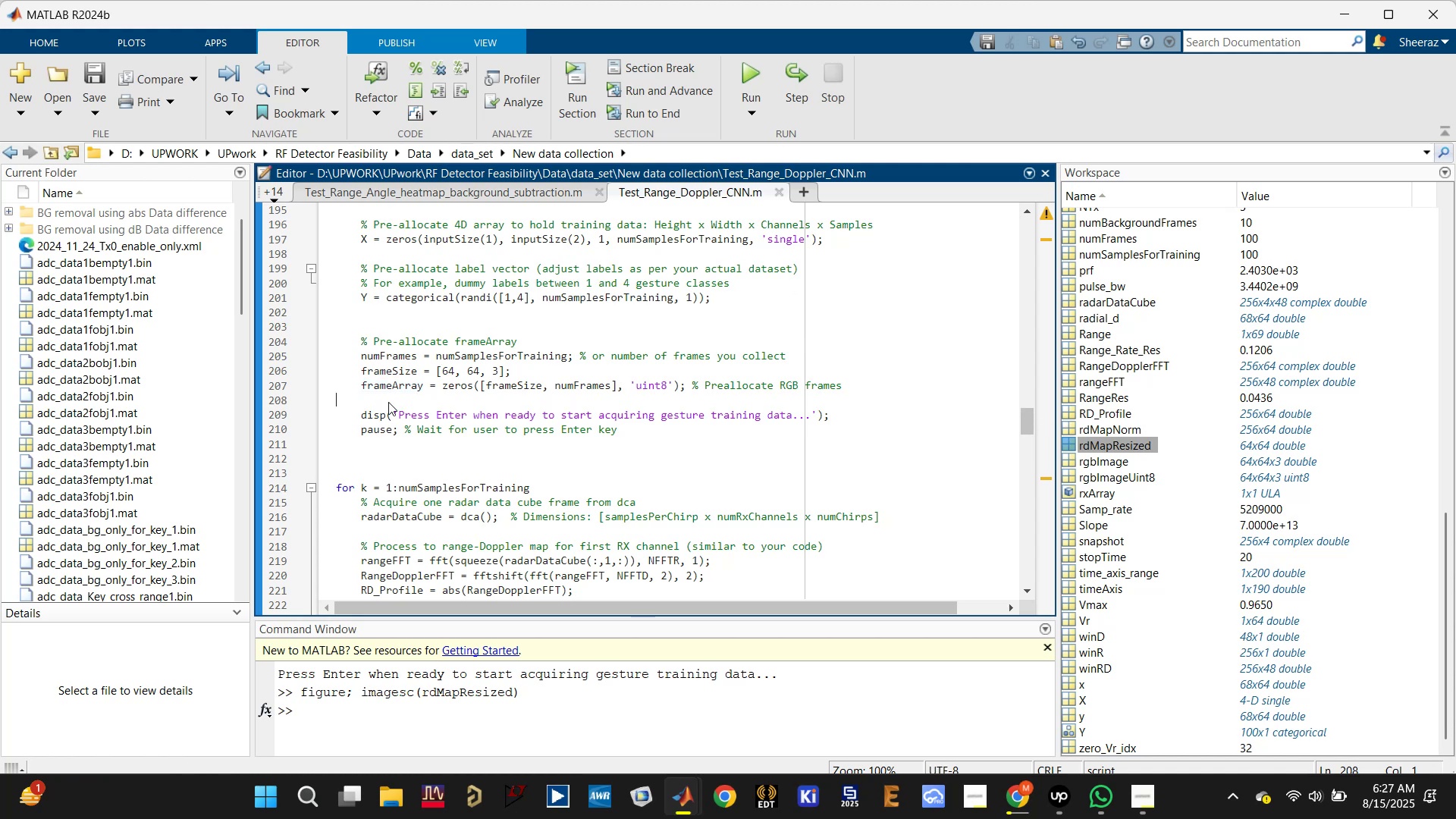 
left_click_drag(start_coordinate=[395, 404], to_coordinate=[340, 338])
 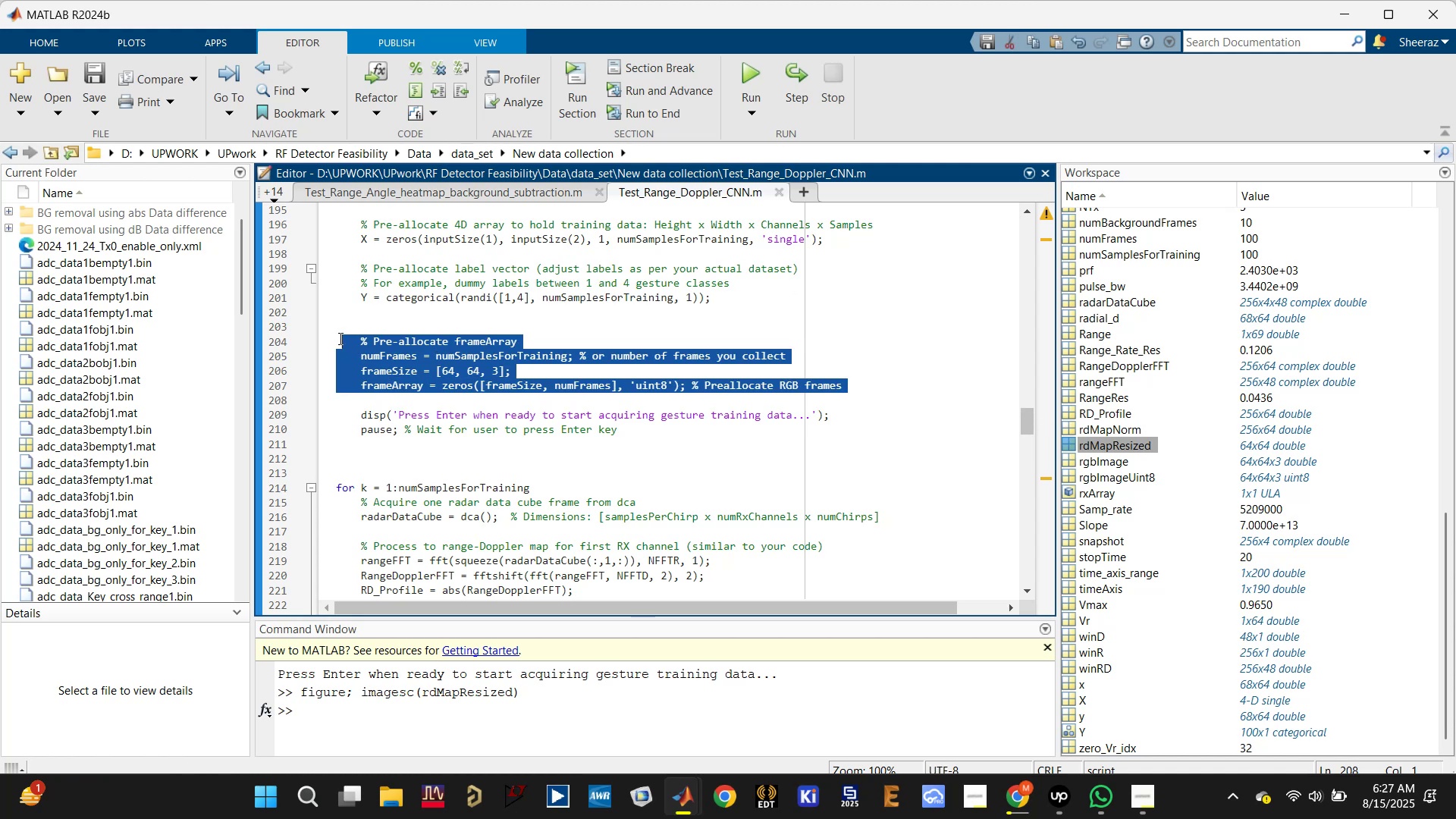 
key(Control+R)
 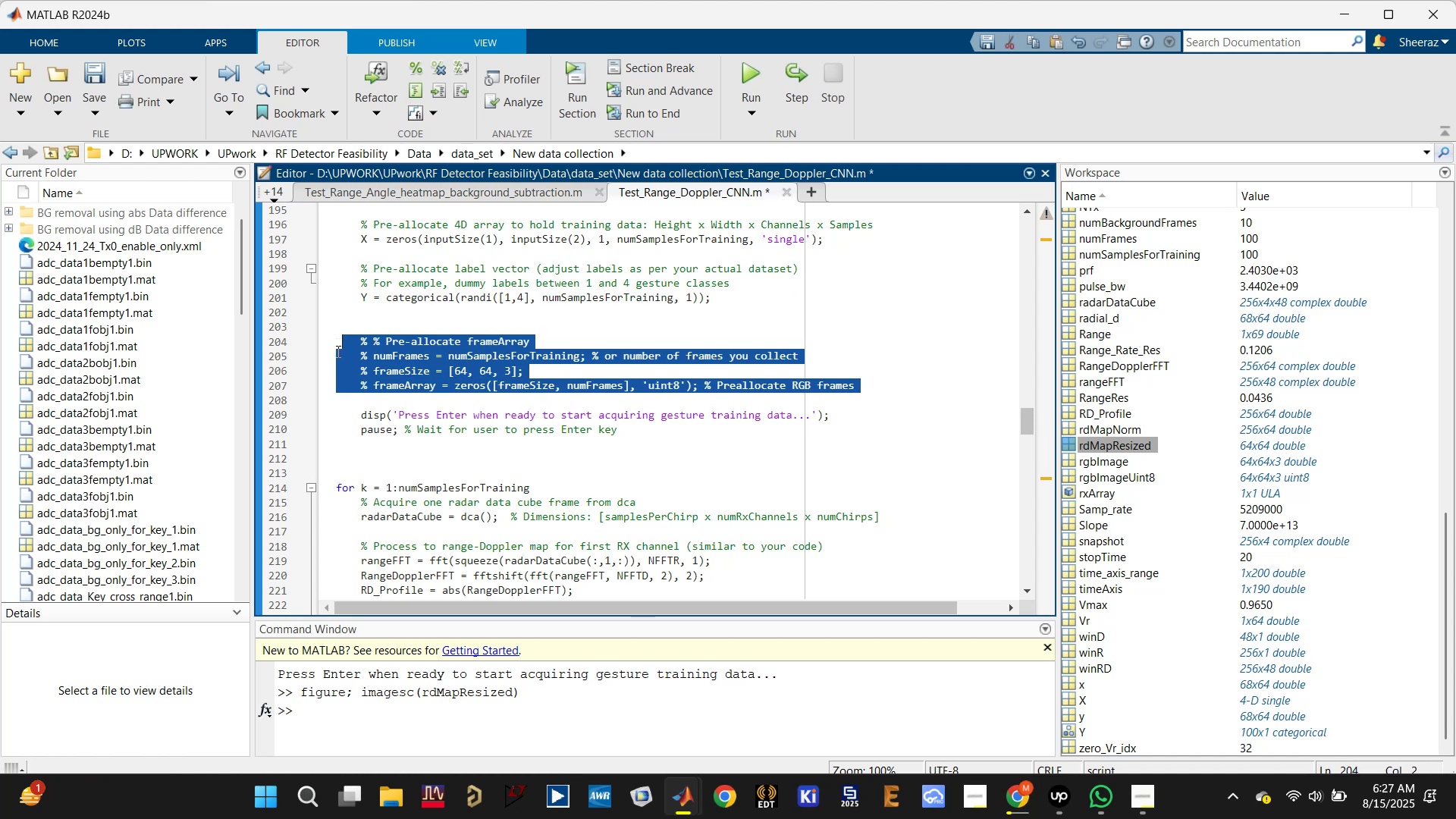 
key(Control+S)
 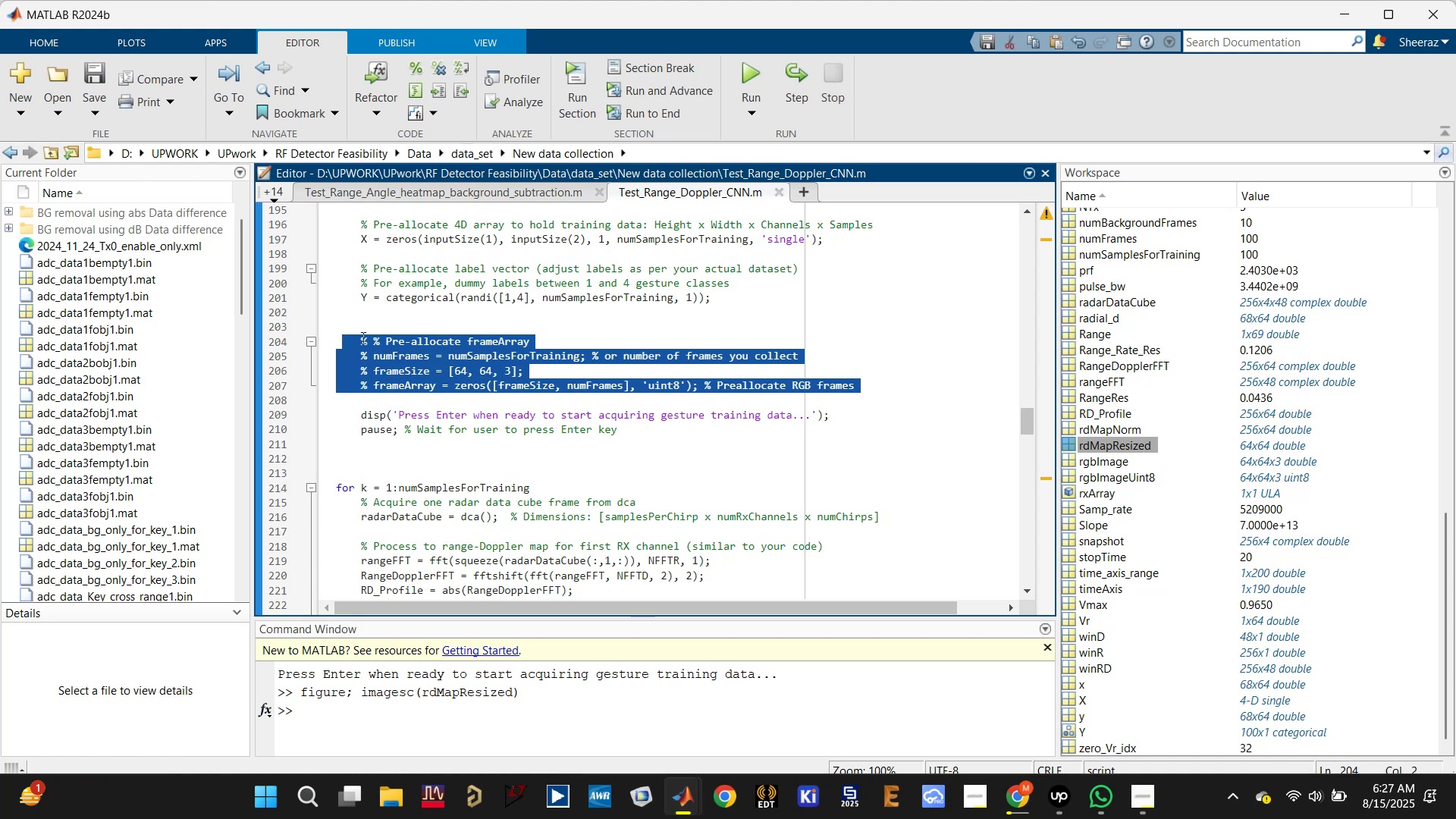 
scroll: coordinate [372, 414], scroll_direction: down, amount: 6.0
 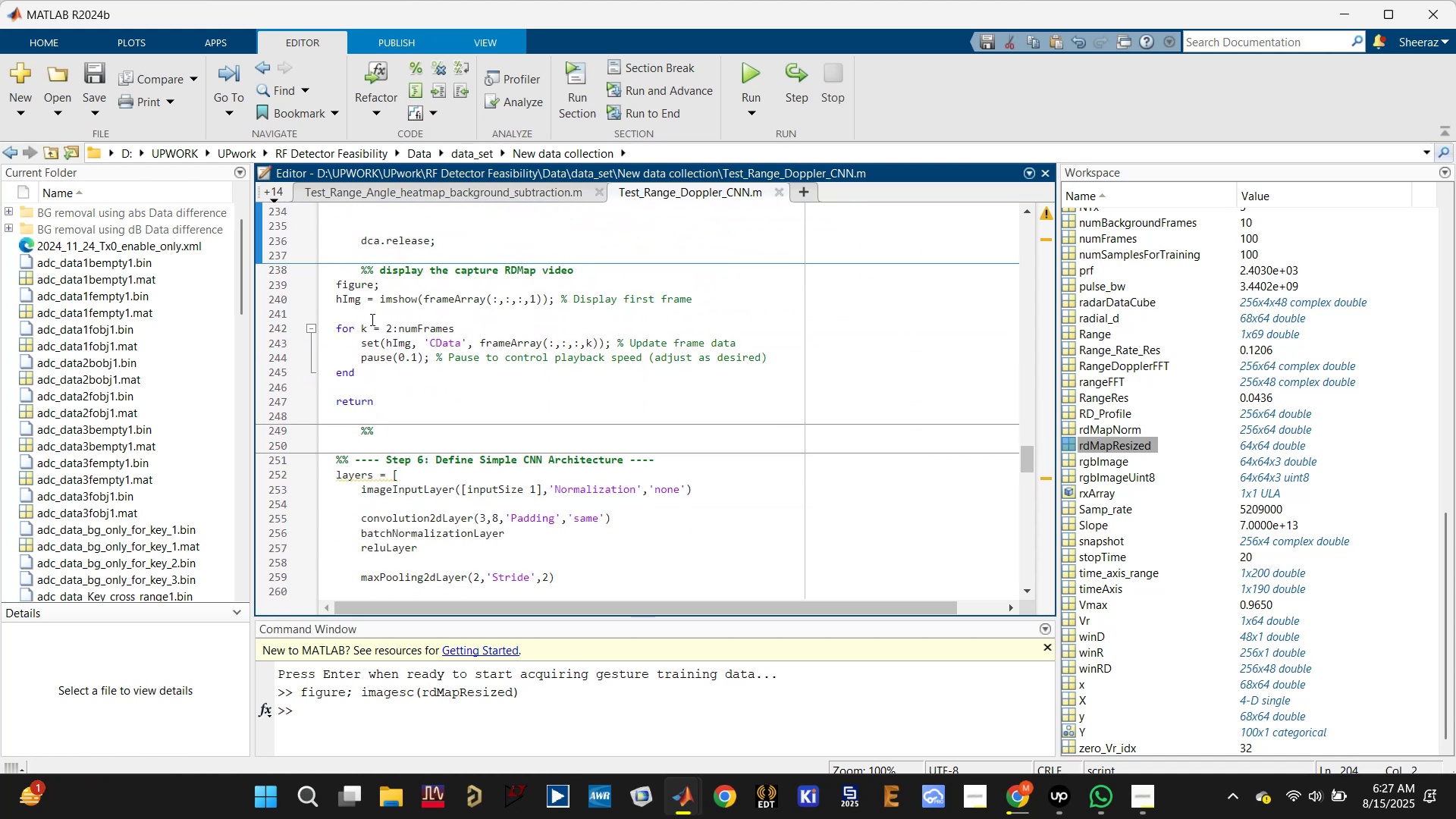 
scroll: coordinate [362, 311], scroll_direction: up, amount: 1.0
 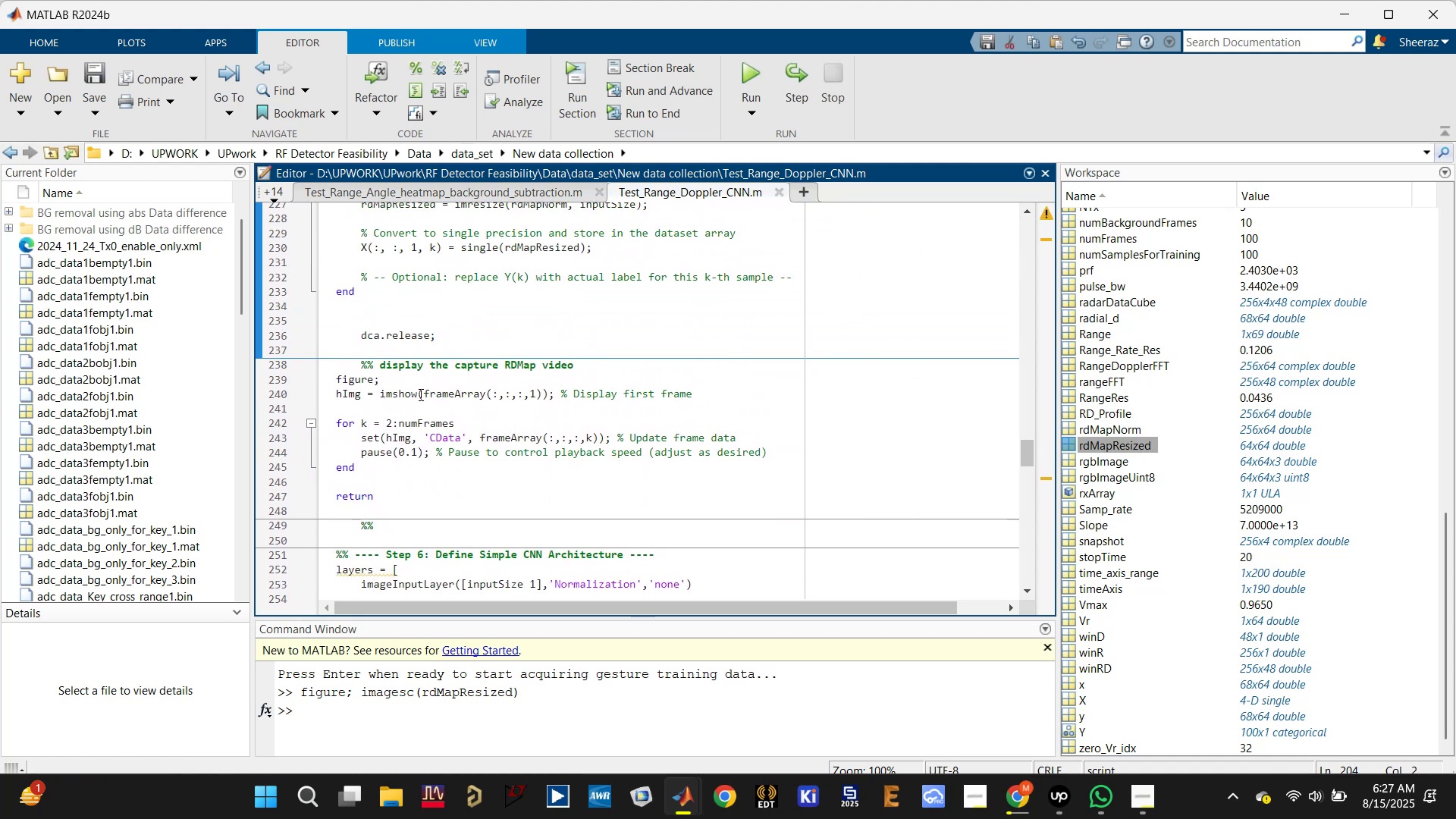 
left_click([433, 397])
 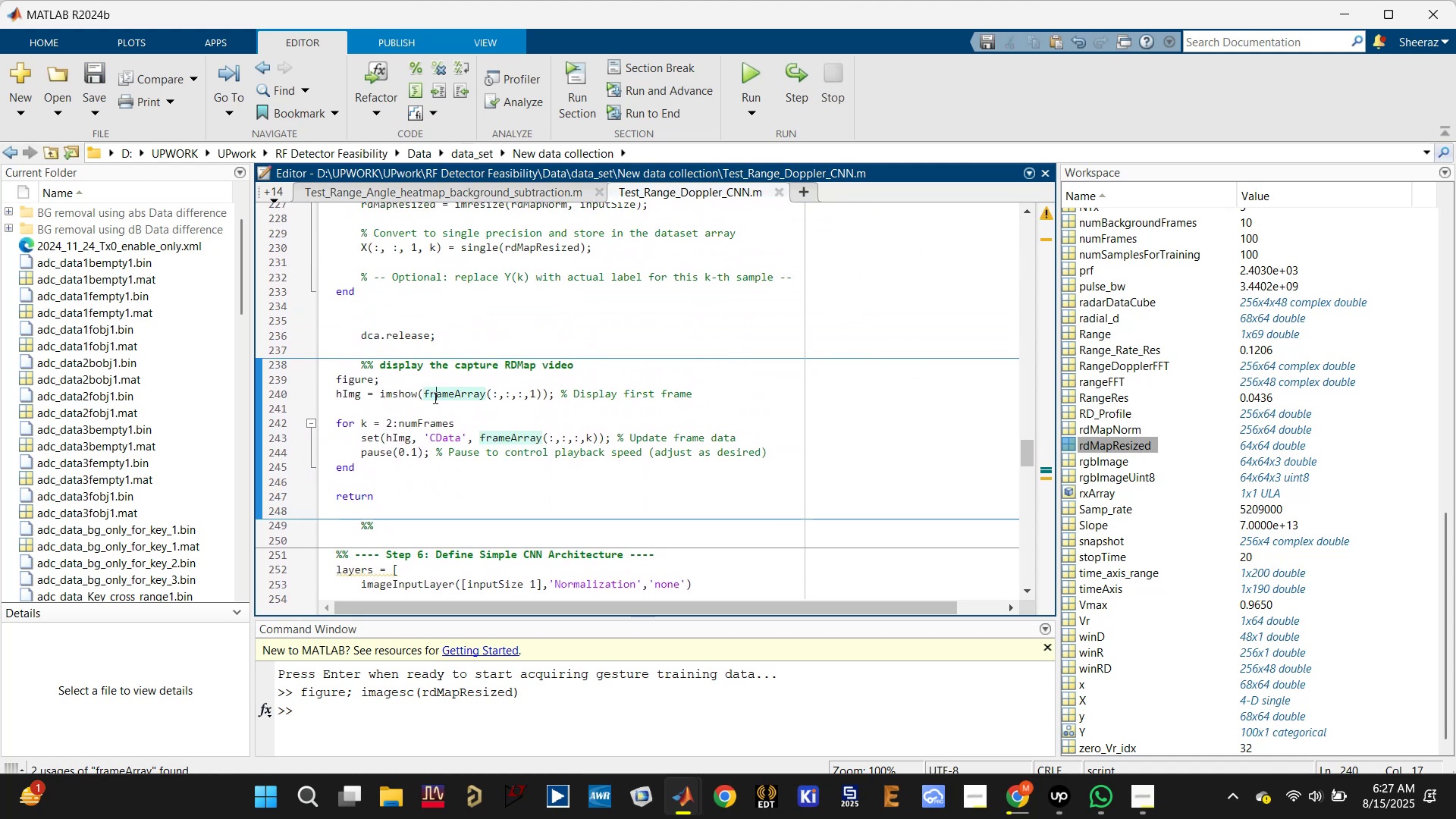 
scroll: coordinate [437, 402], scroll_direction: up, amount: 1.0
 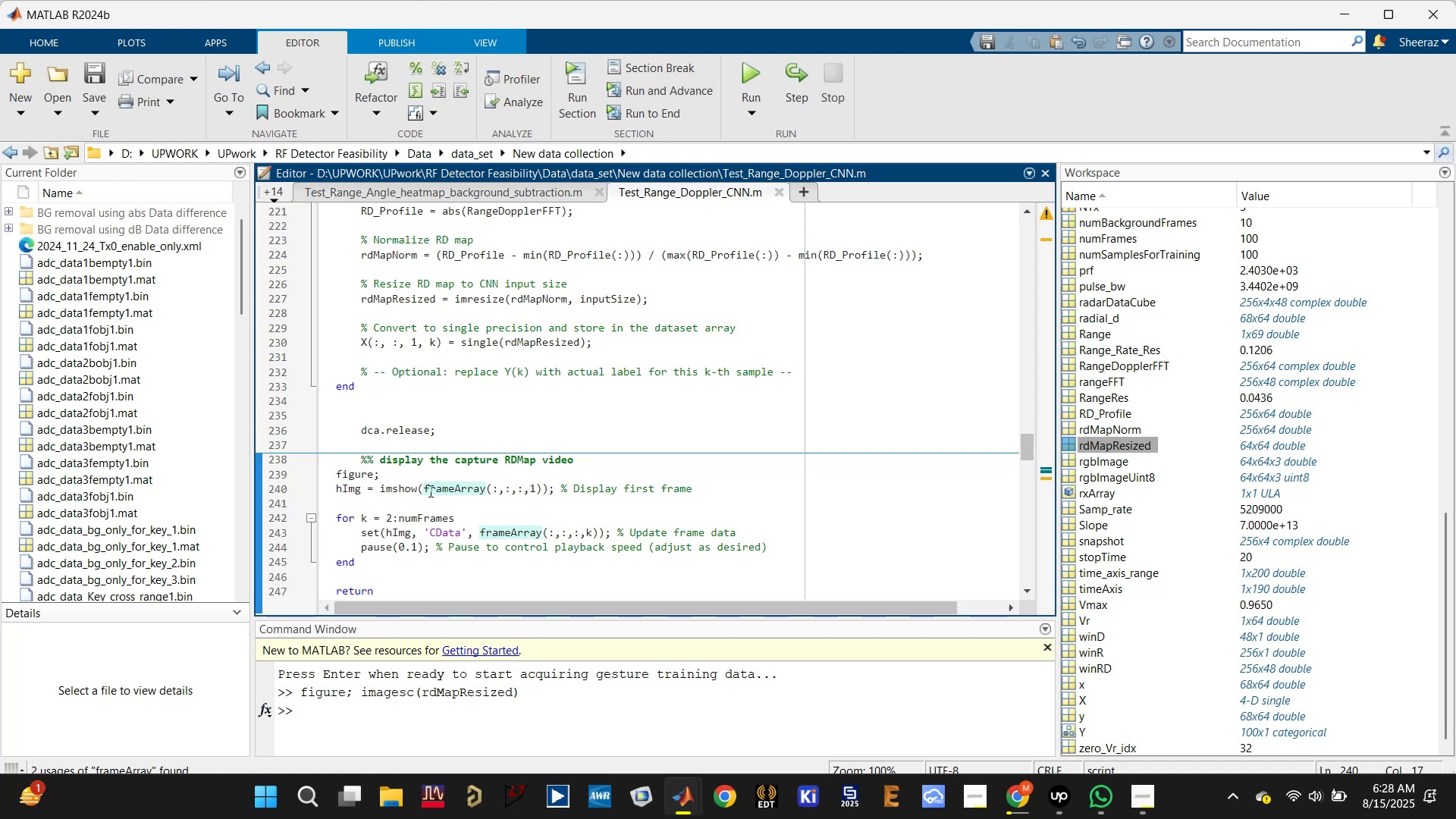 
left_click([366, 337])
 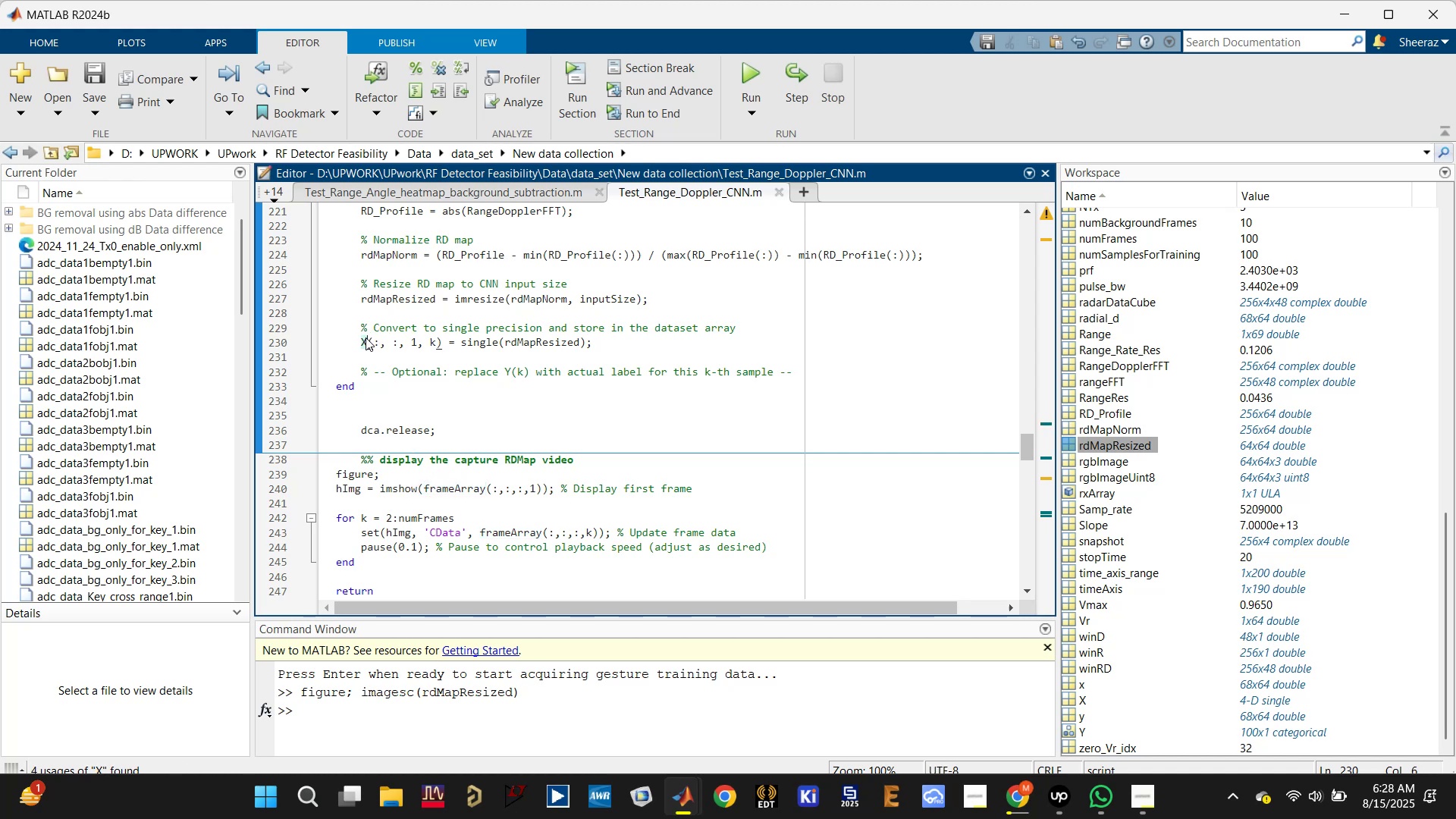 
key(Control+C)
 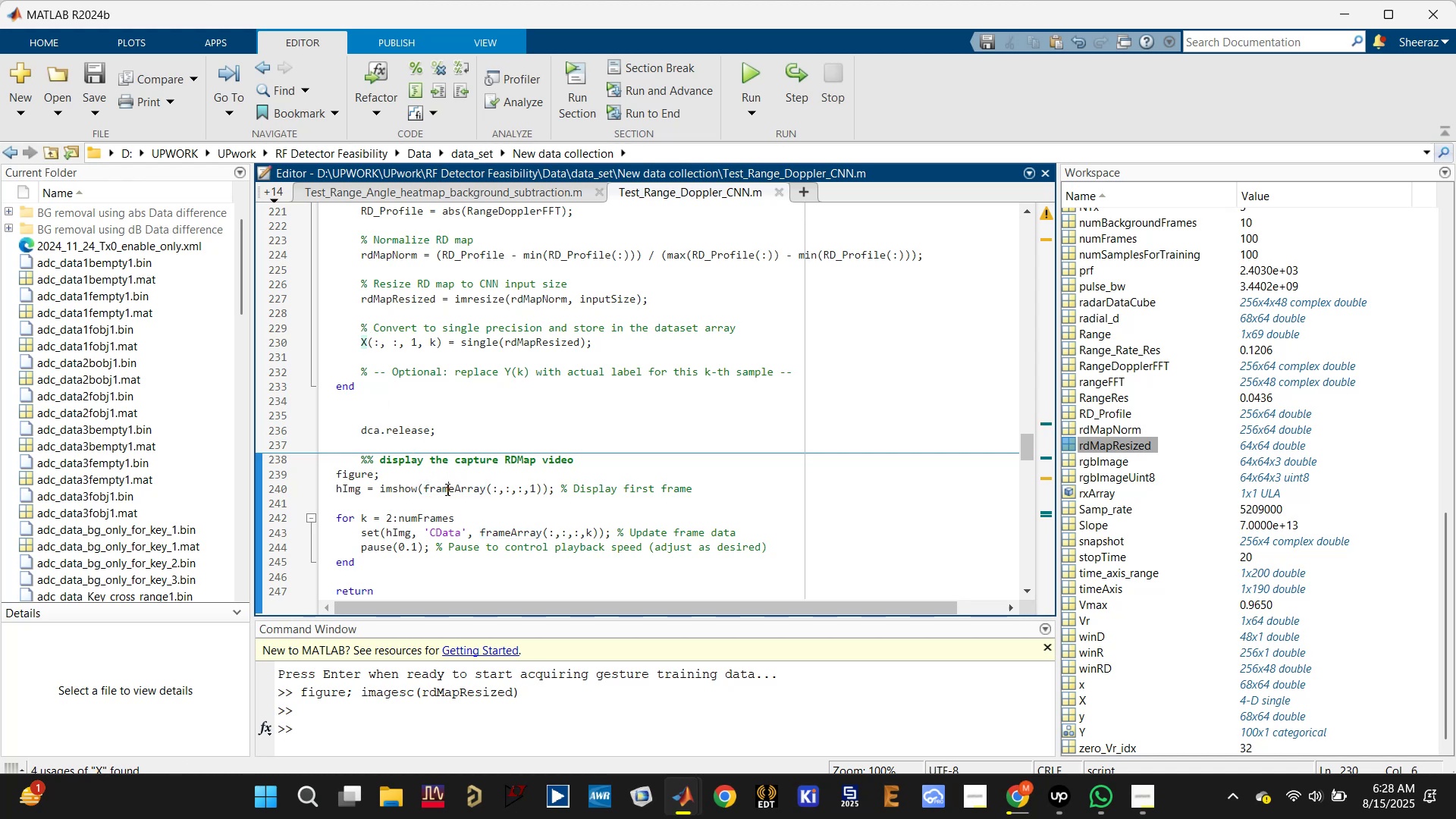 
double_click([446, 489])
 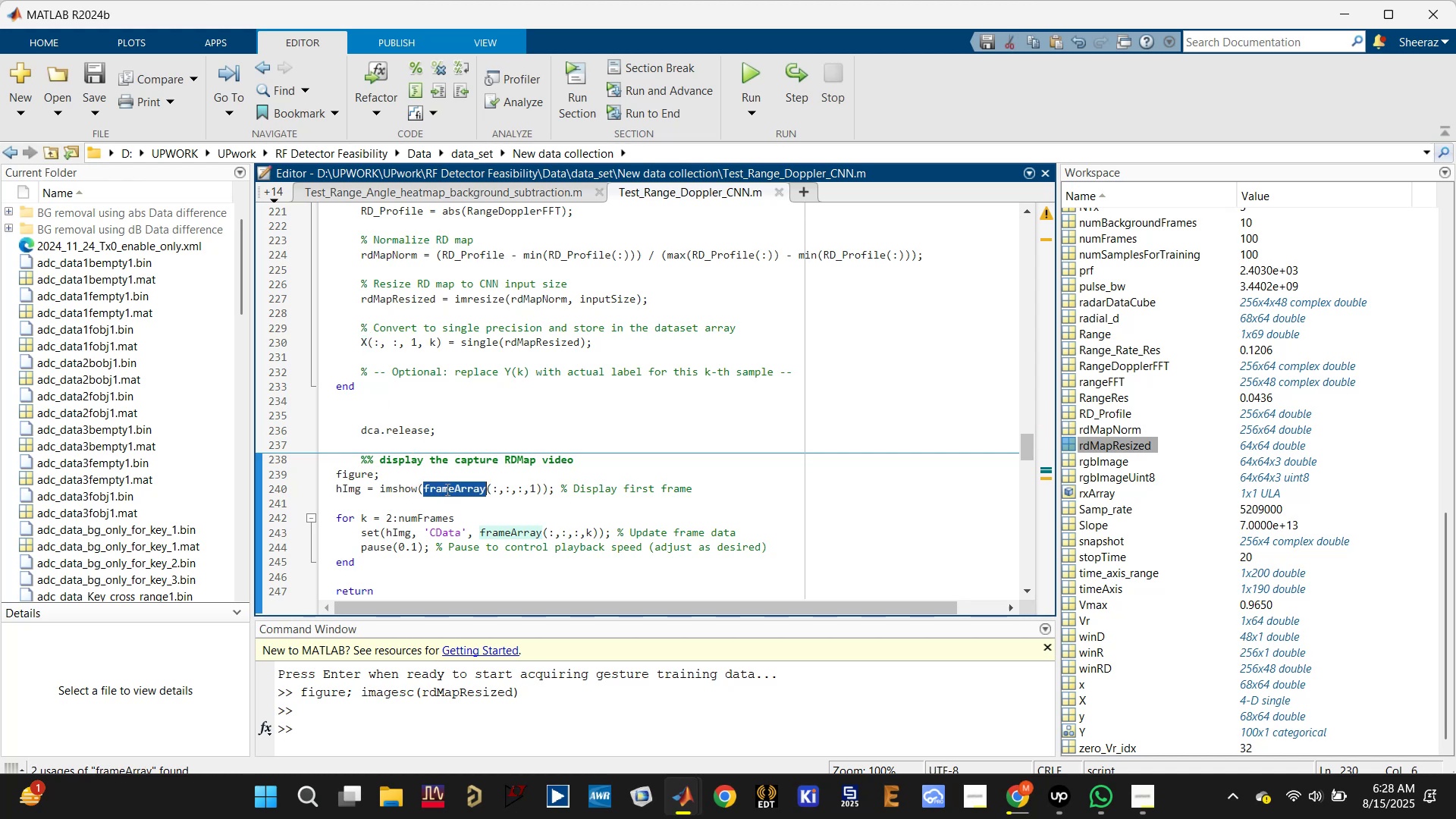 
key(Control+V)
 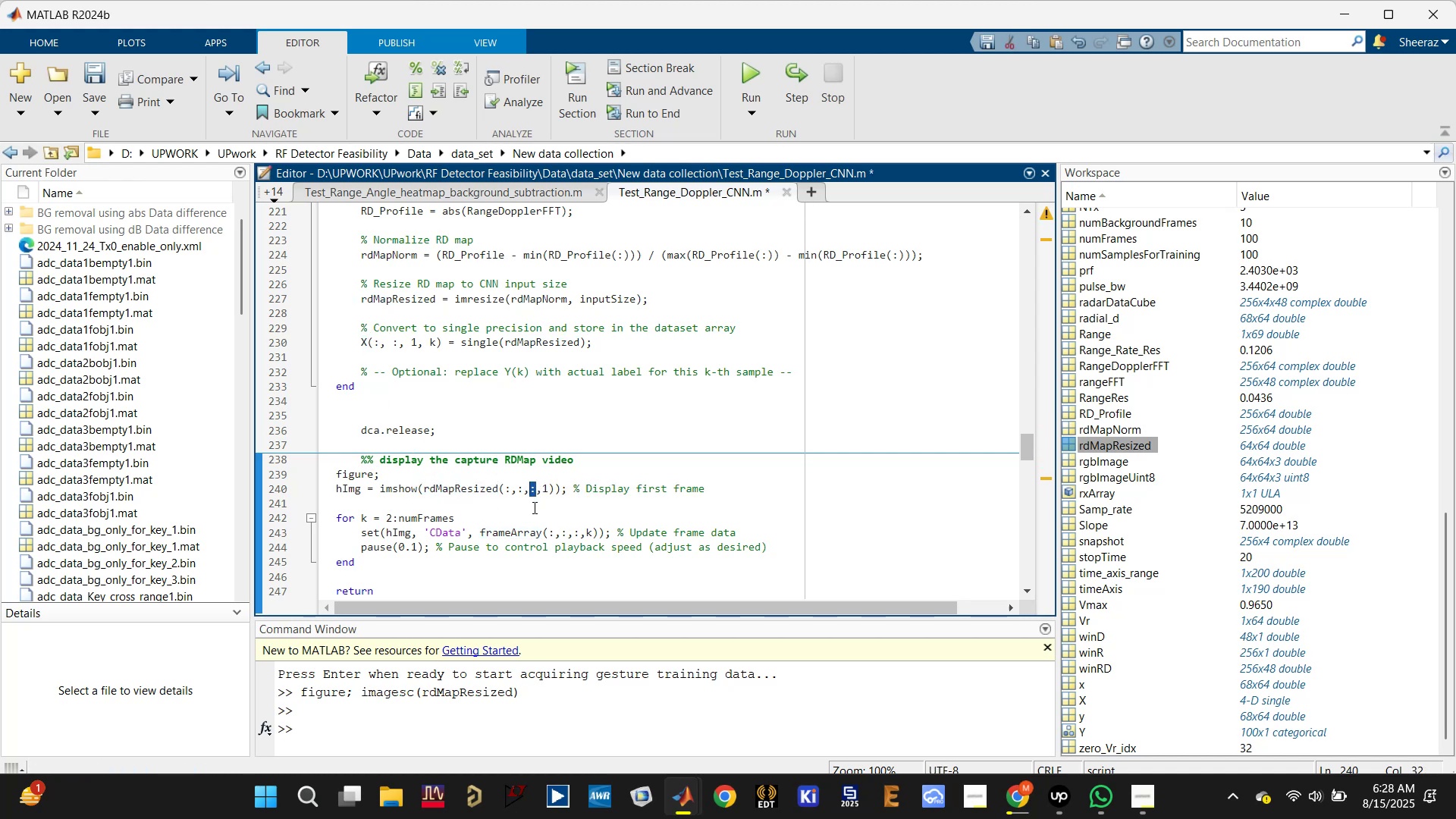 
key(1)
 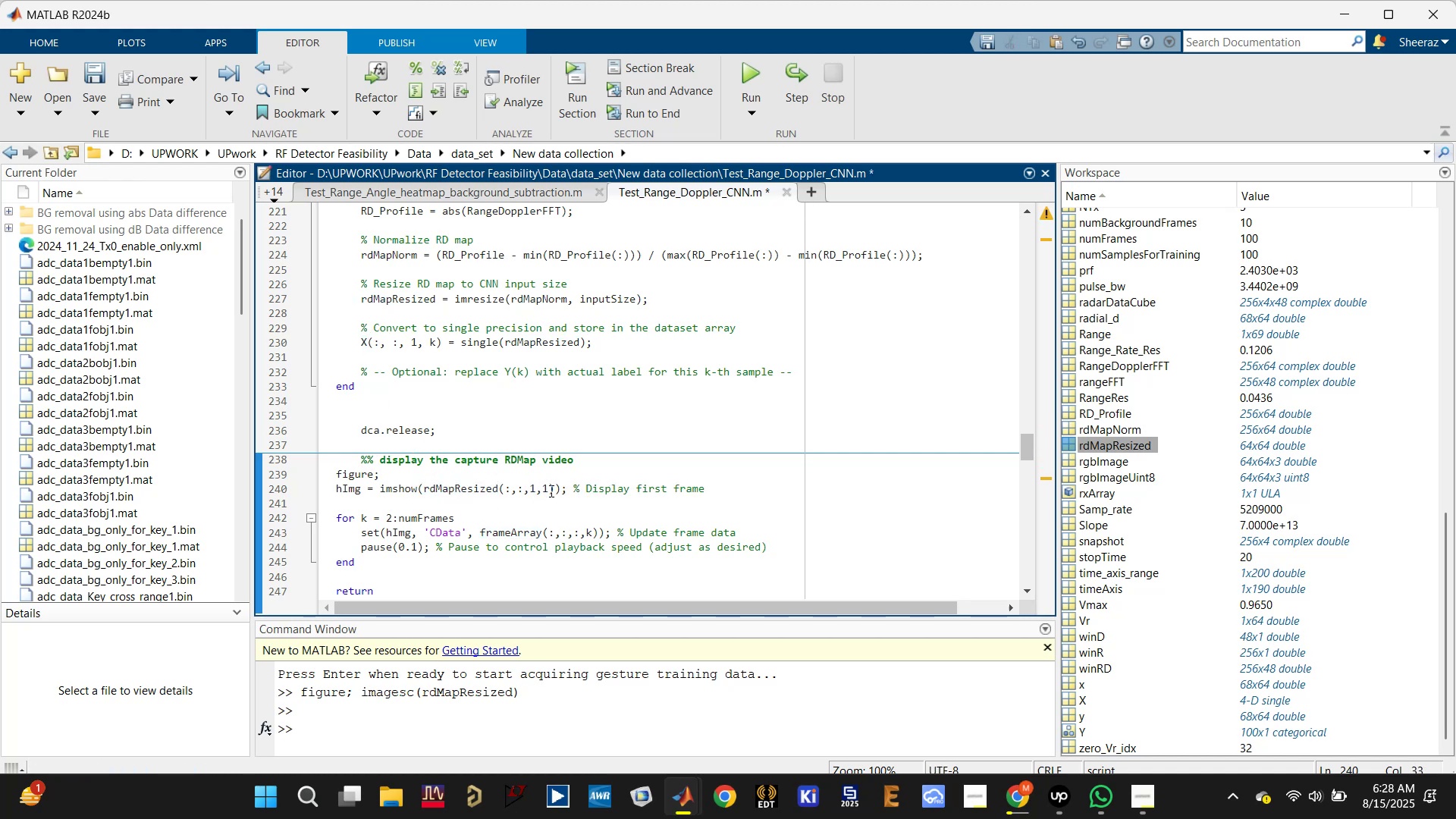 
left_click_drag(start_coordinate=[549, 490], to_coordinate=[541, 488])
 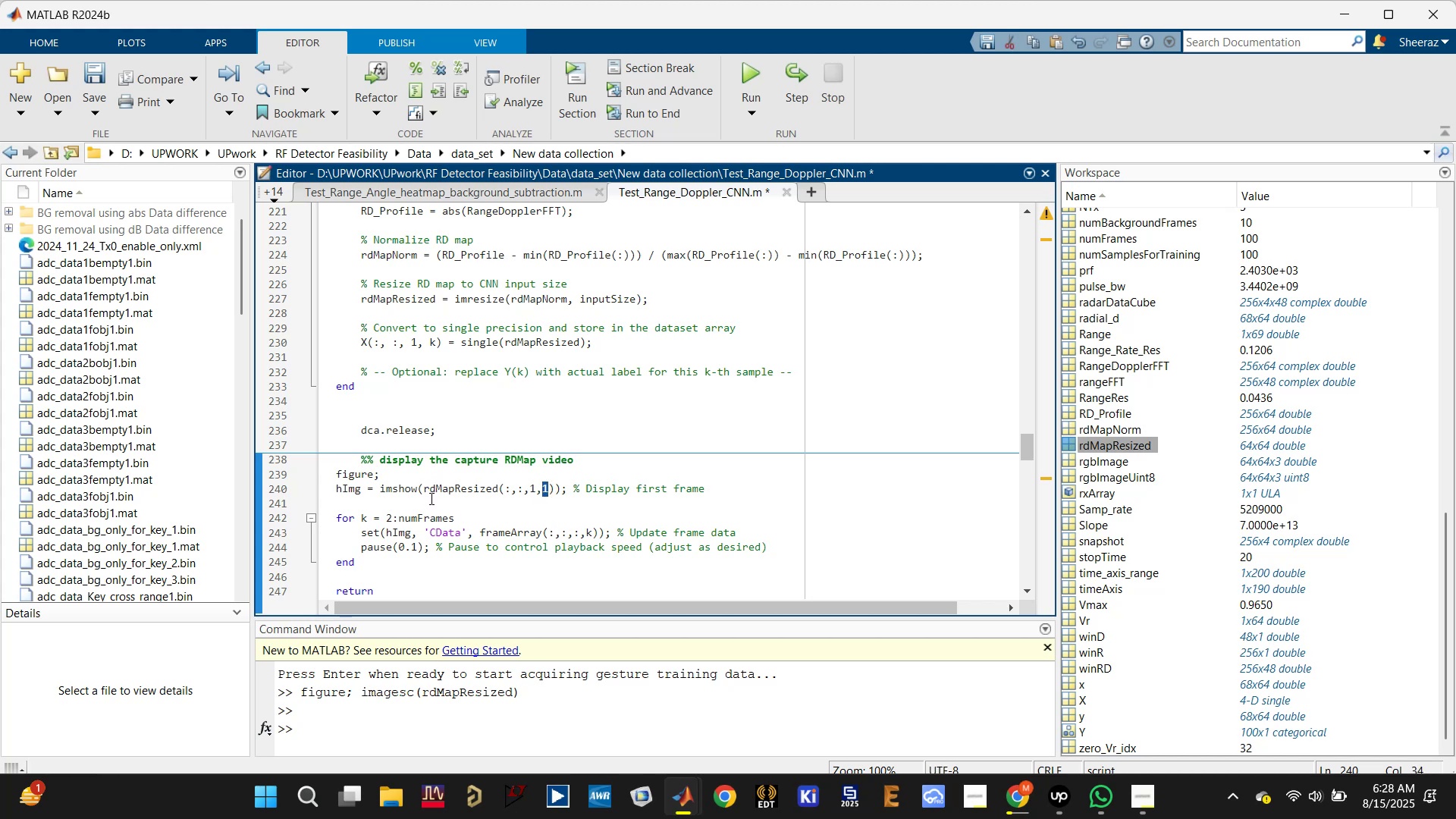 
left_click([425, 488])
 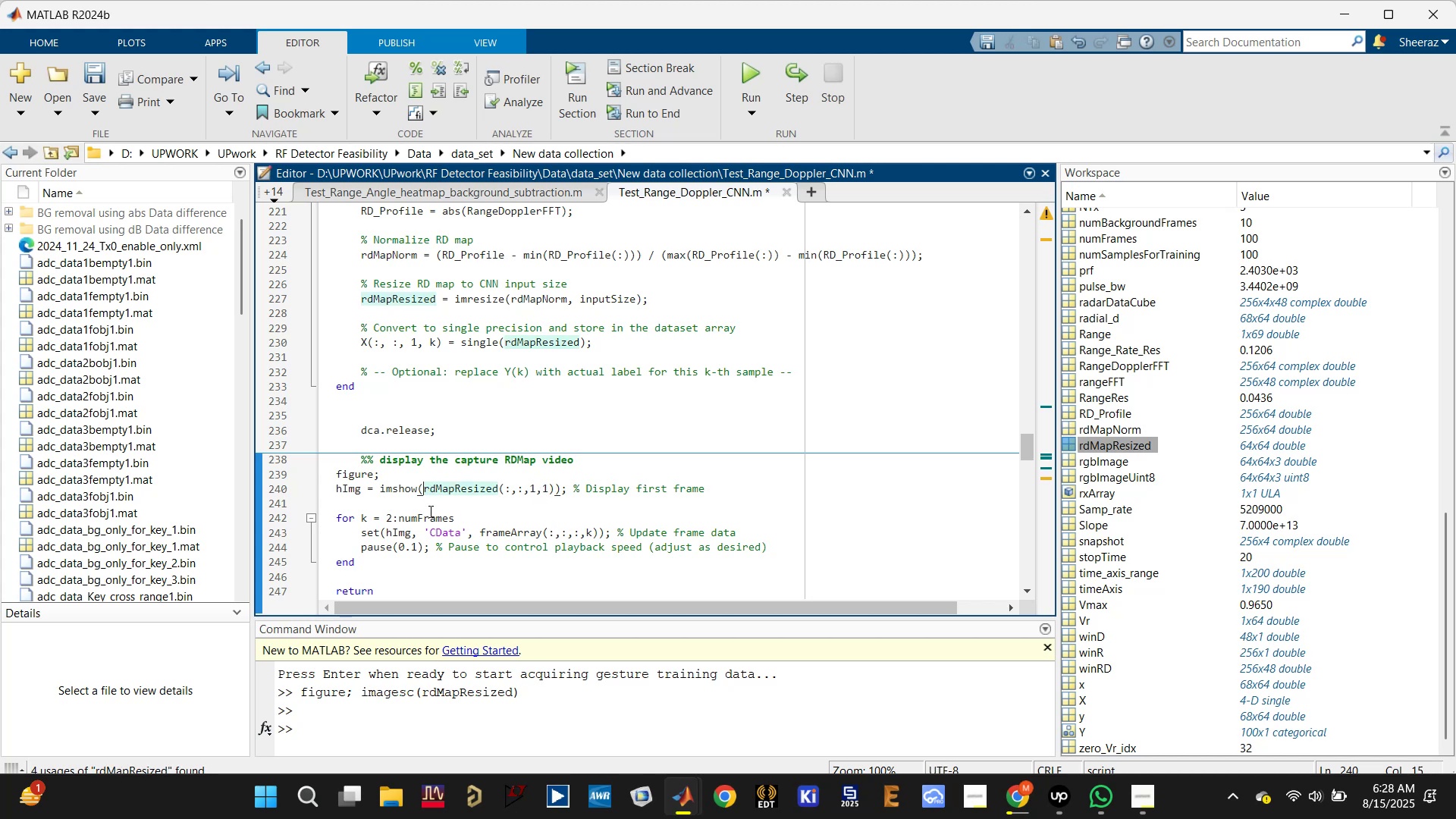 
type(se)
key(Backspace)
type(ueeze()
 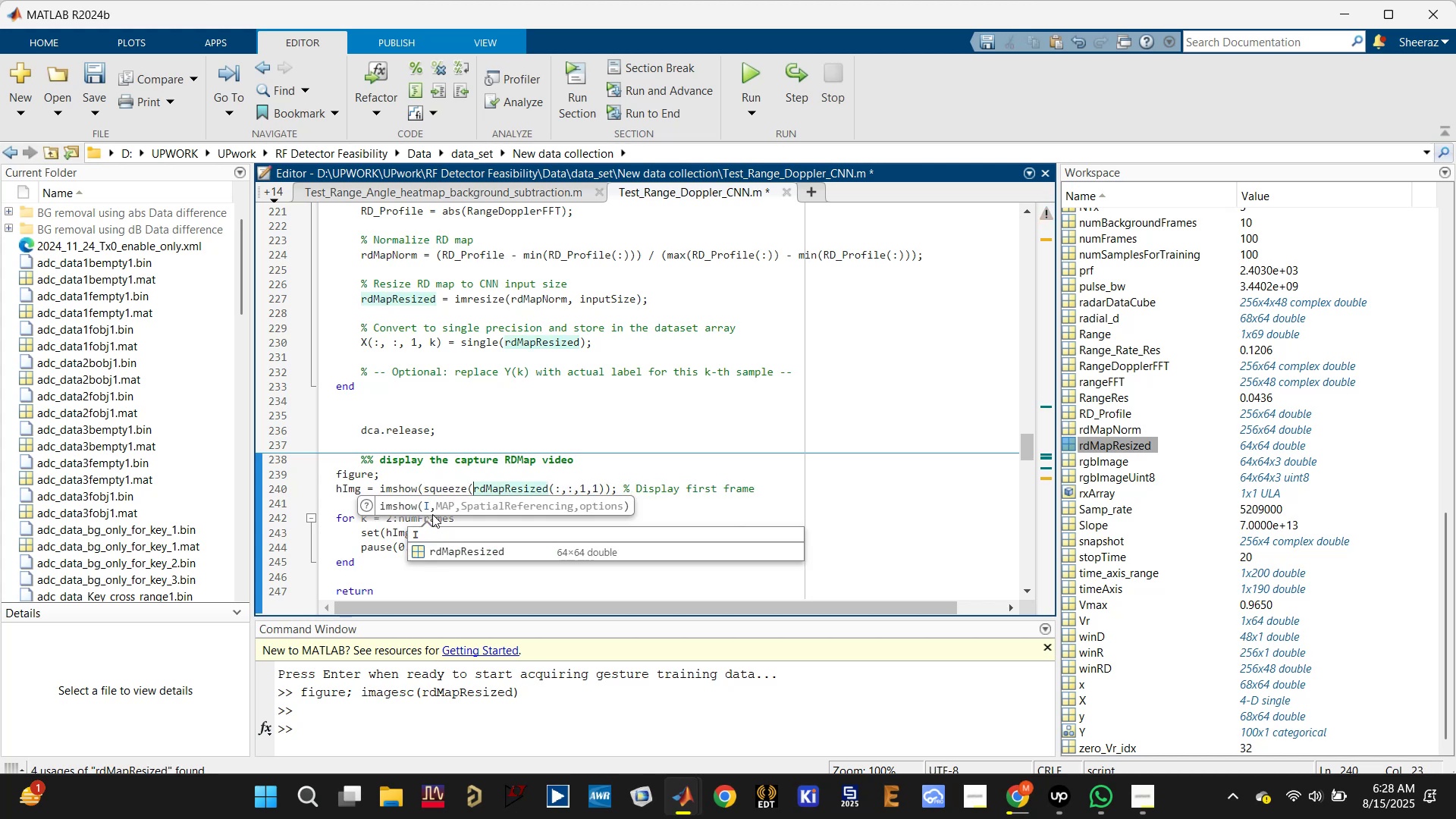 
left_click([599, 492])
 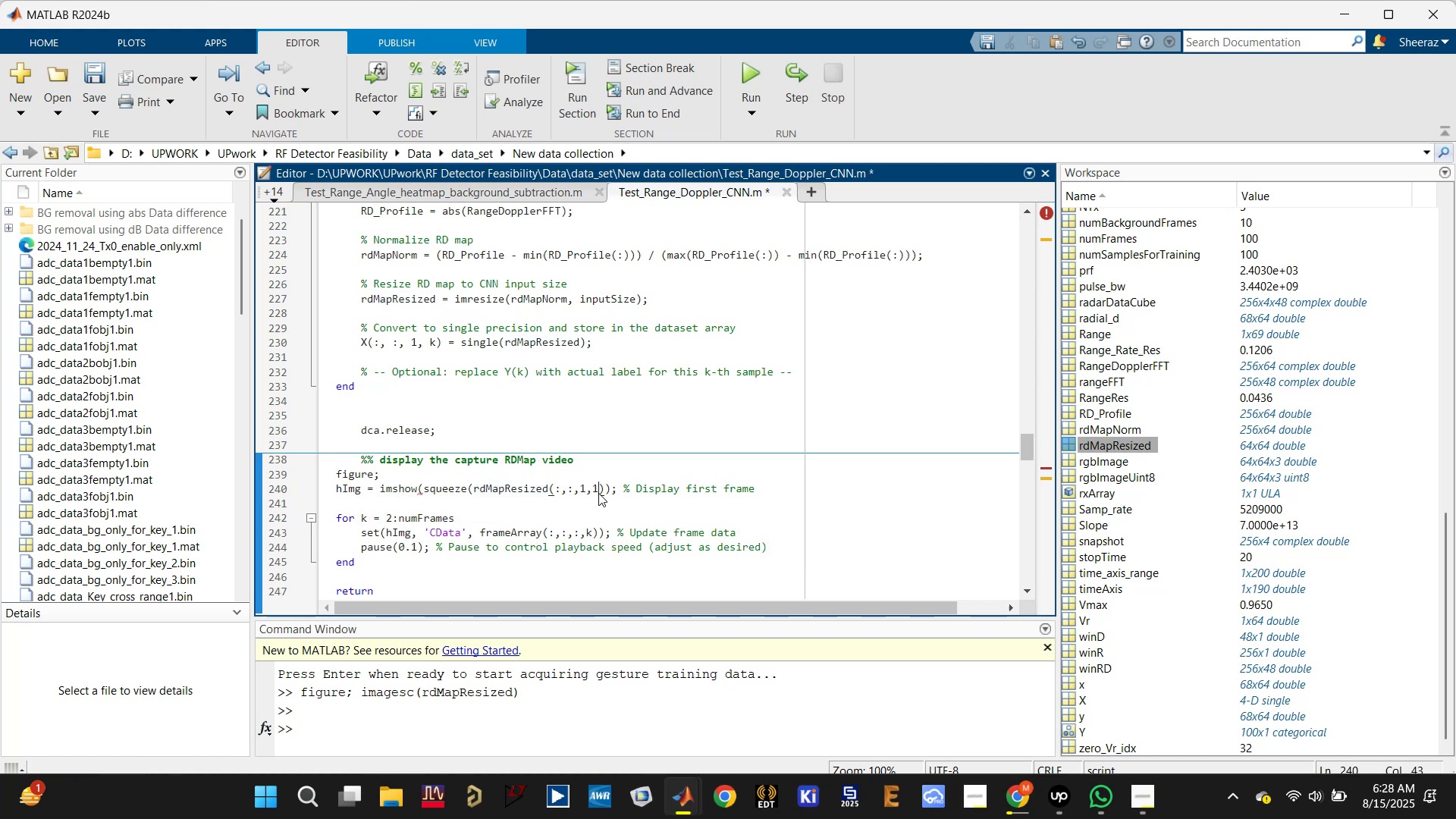 
key(Shift+0)
 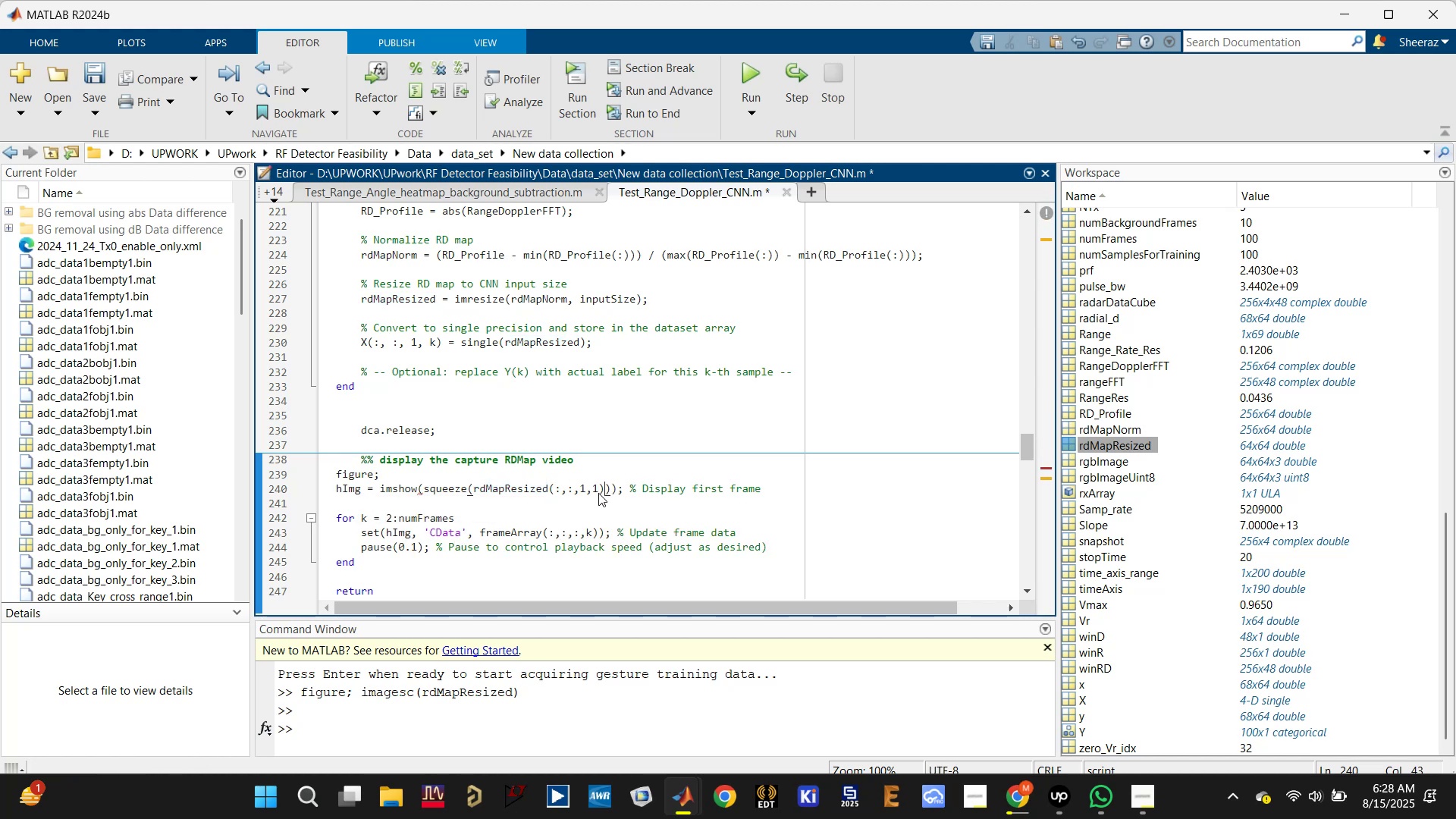 
key(Control+S)
 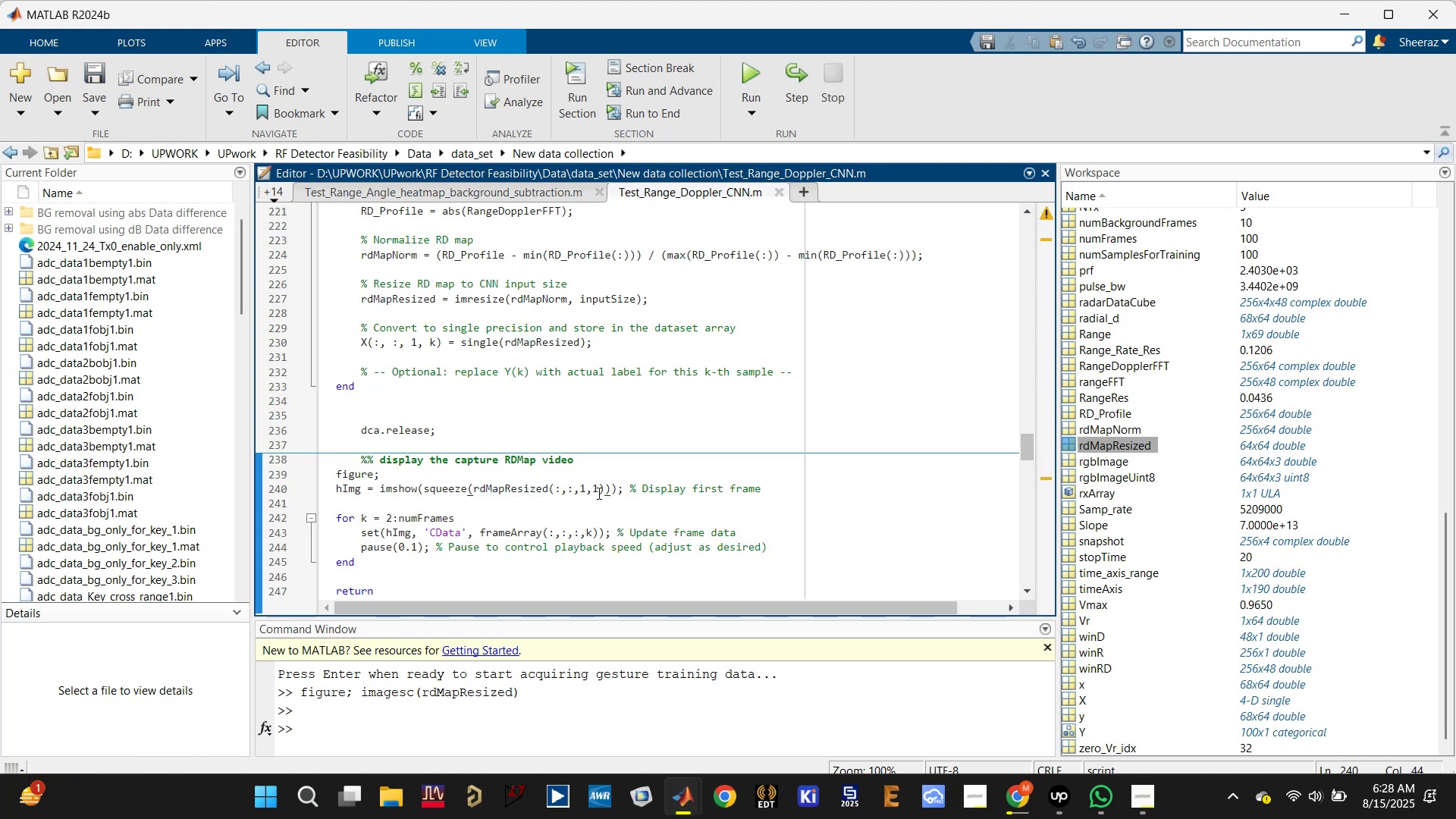 
scroll: coordinate [483, 482], scroll_direction: down, amount: 2.0
 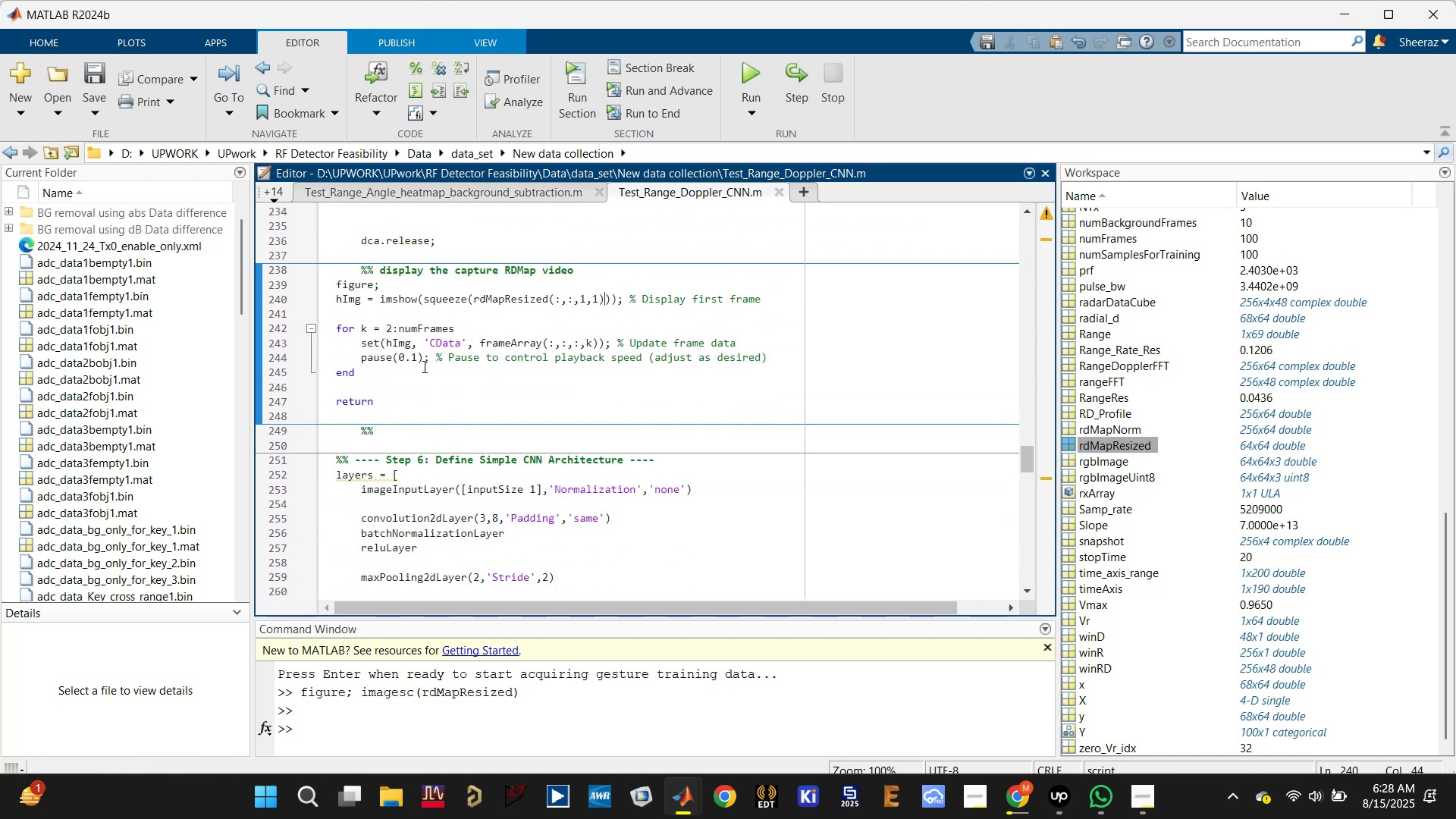 
left_click([410, 342])
 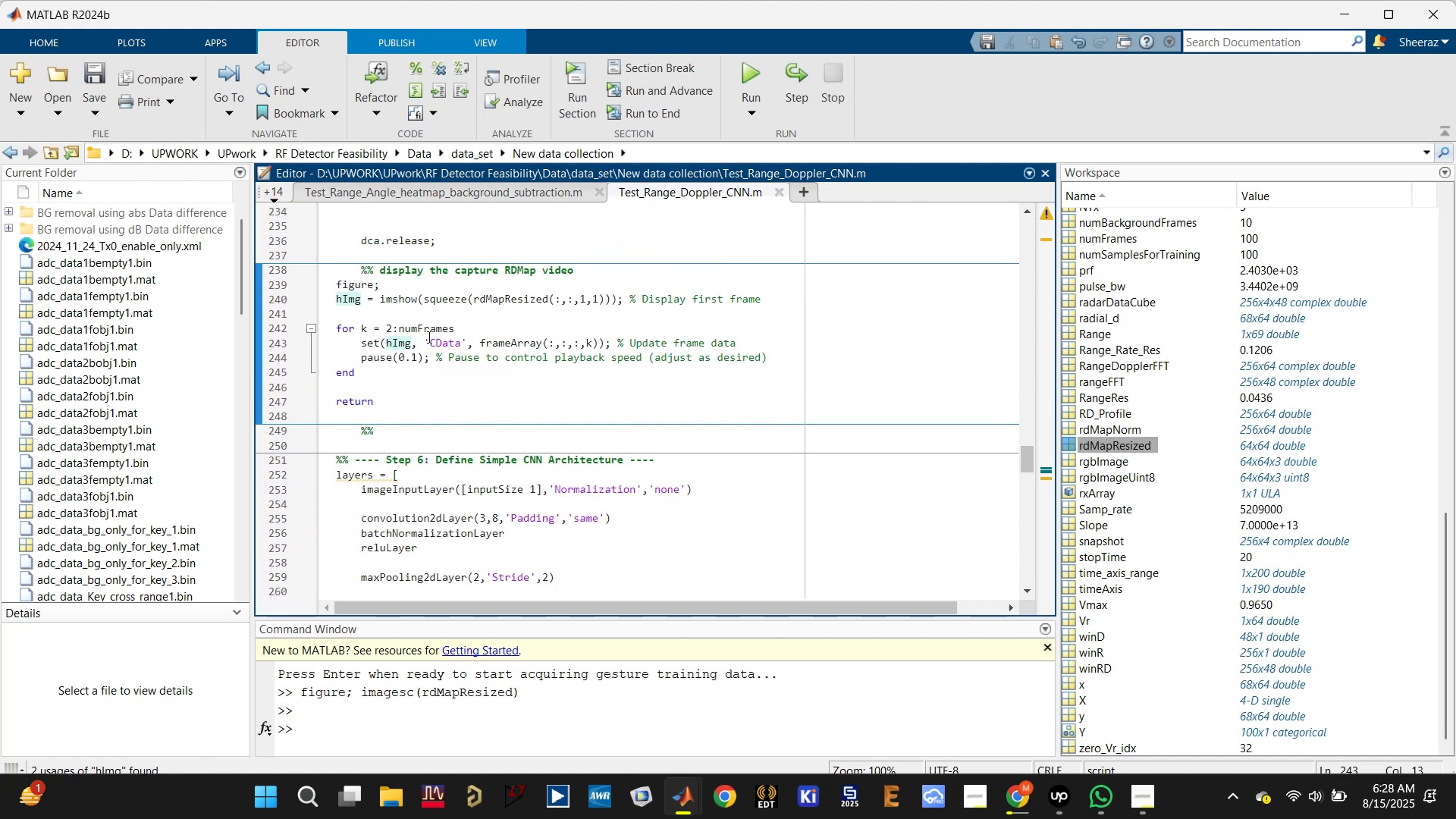 
left_click([431, 331])
 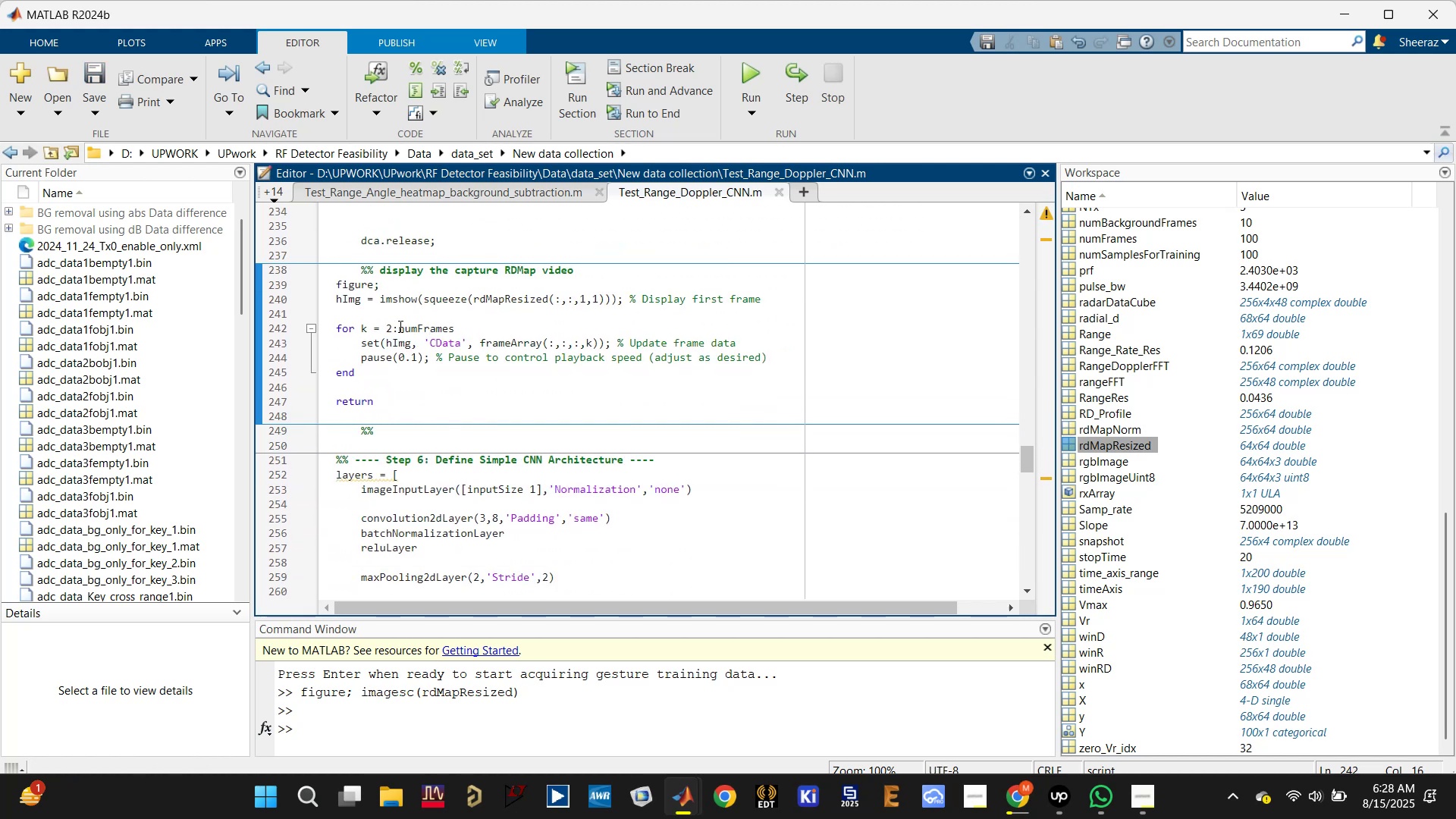 
left_click([421, 331])
 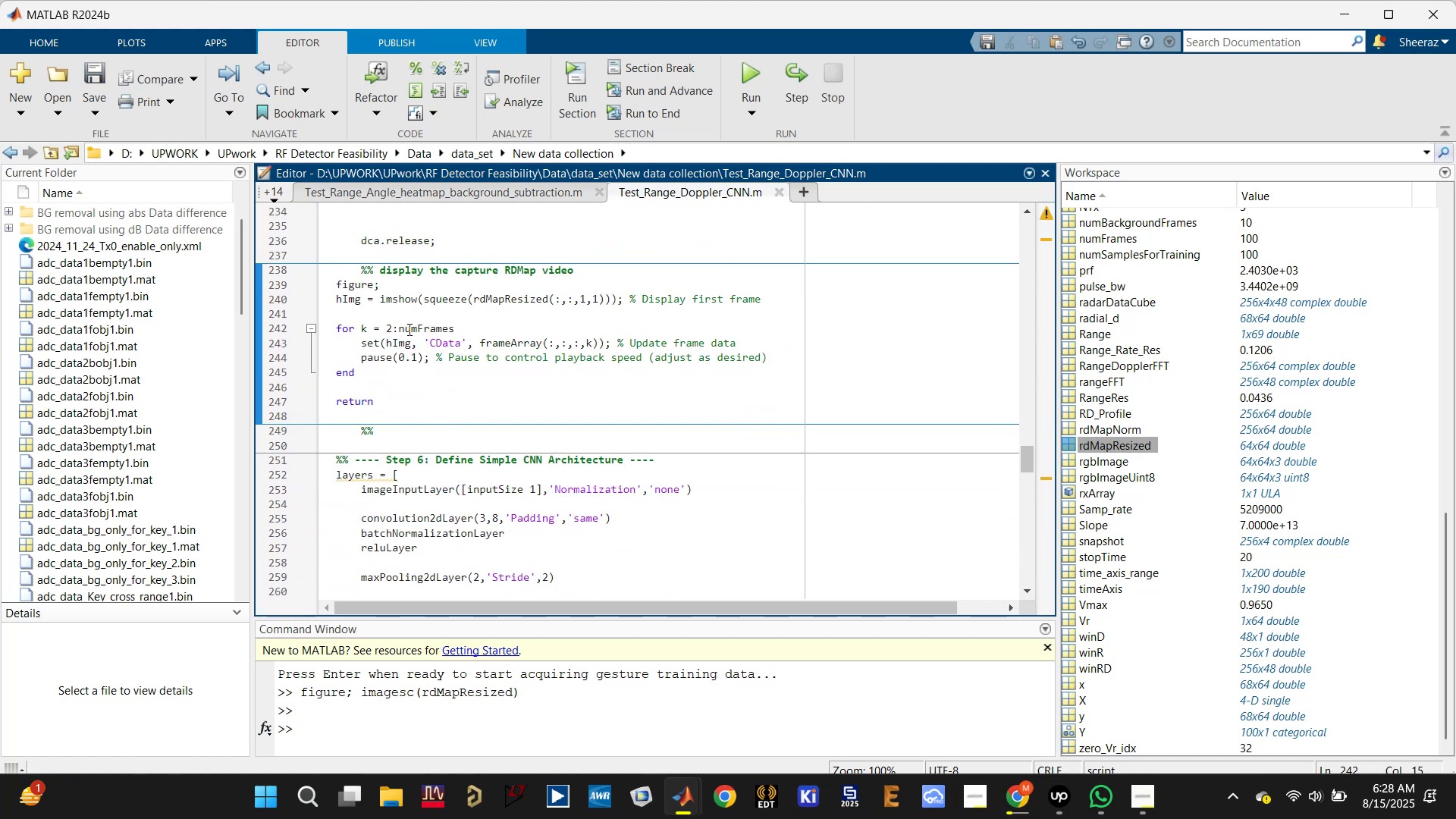 
double_click([420, 328])
 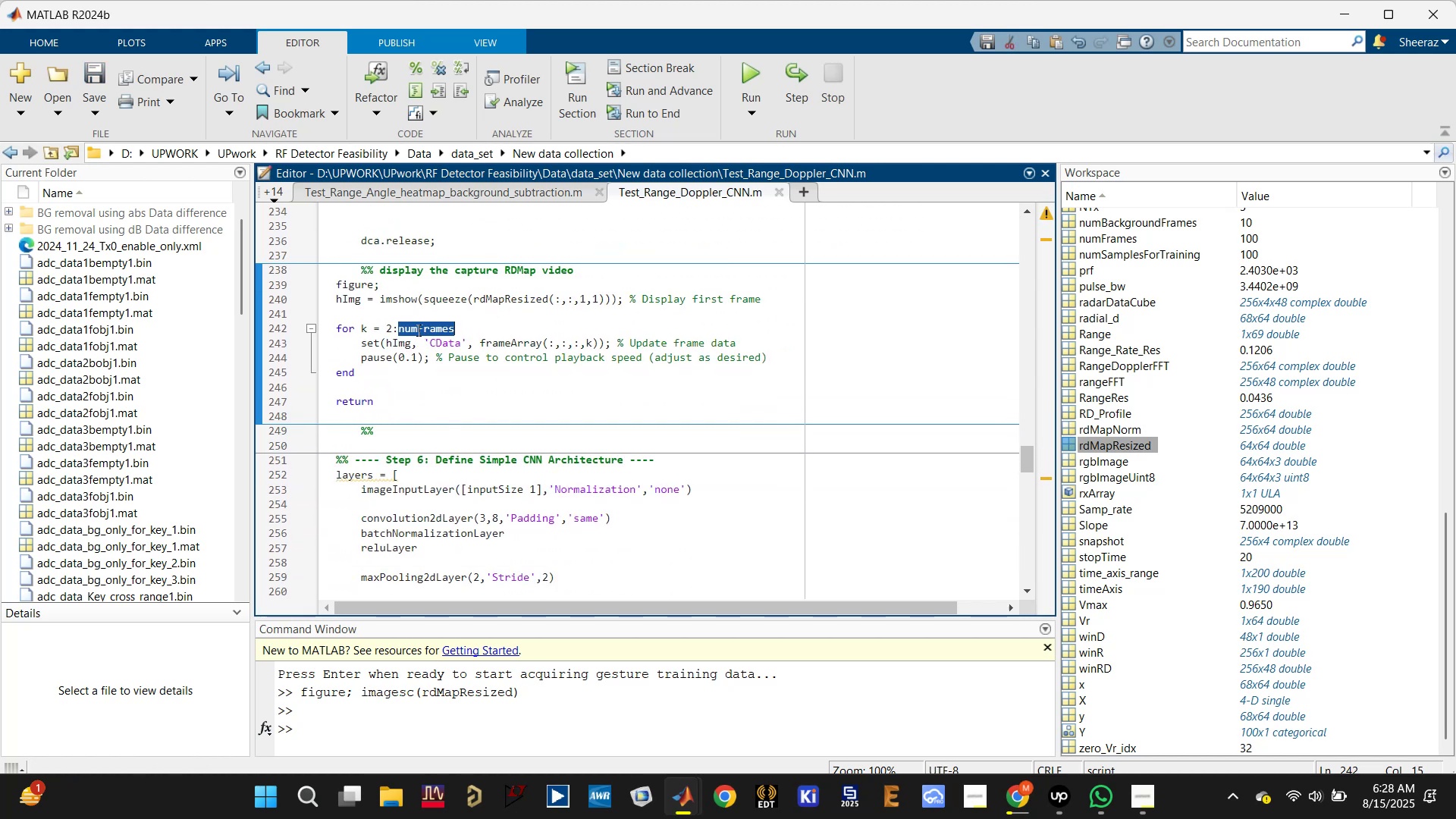 
scroll: coordinate [405, 347], scroll_direction: up, amount: 6.0
 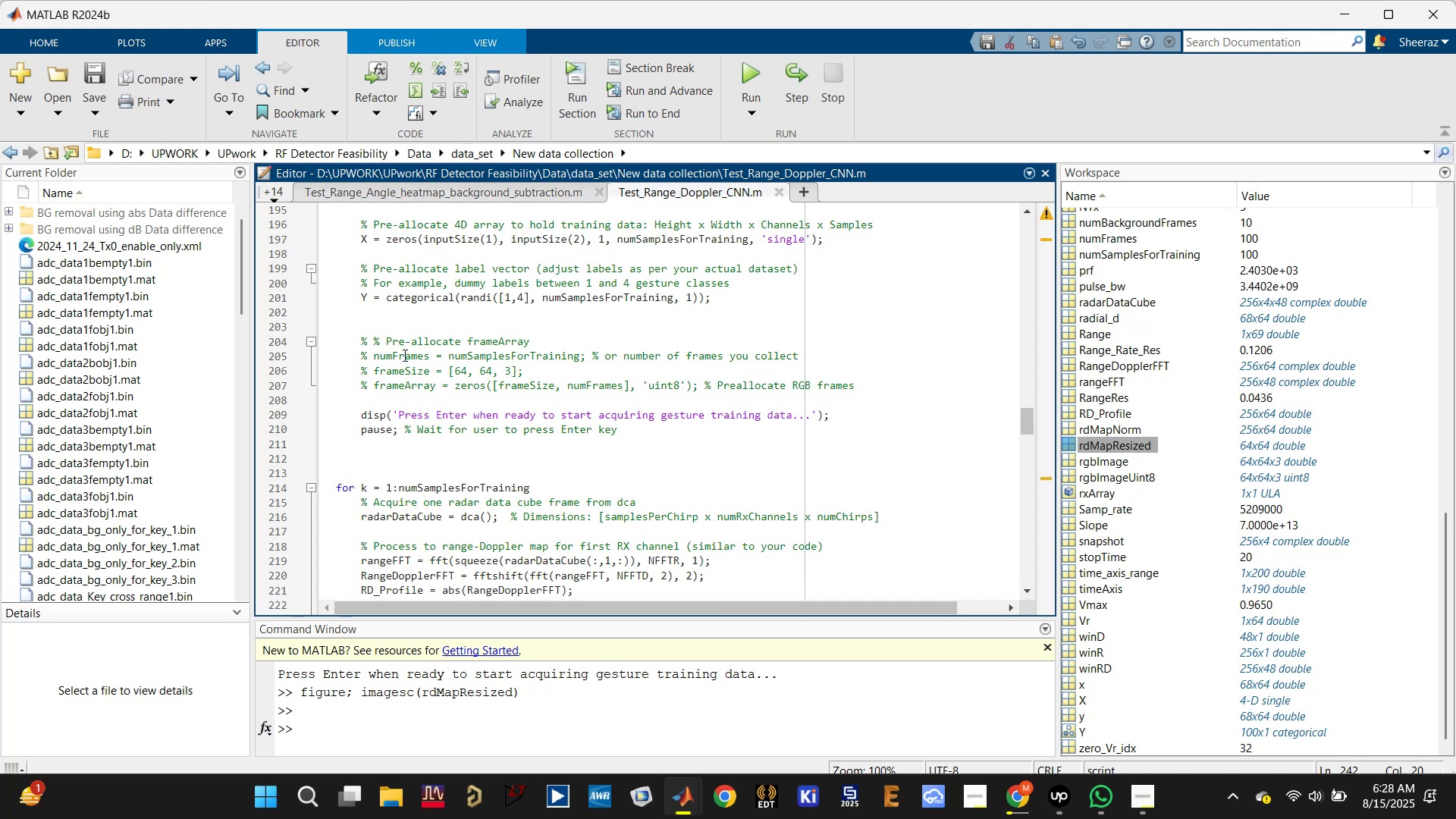 
scroll: coordinate [403, 359], scroll_direction: down, amount: 1.0
 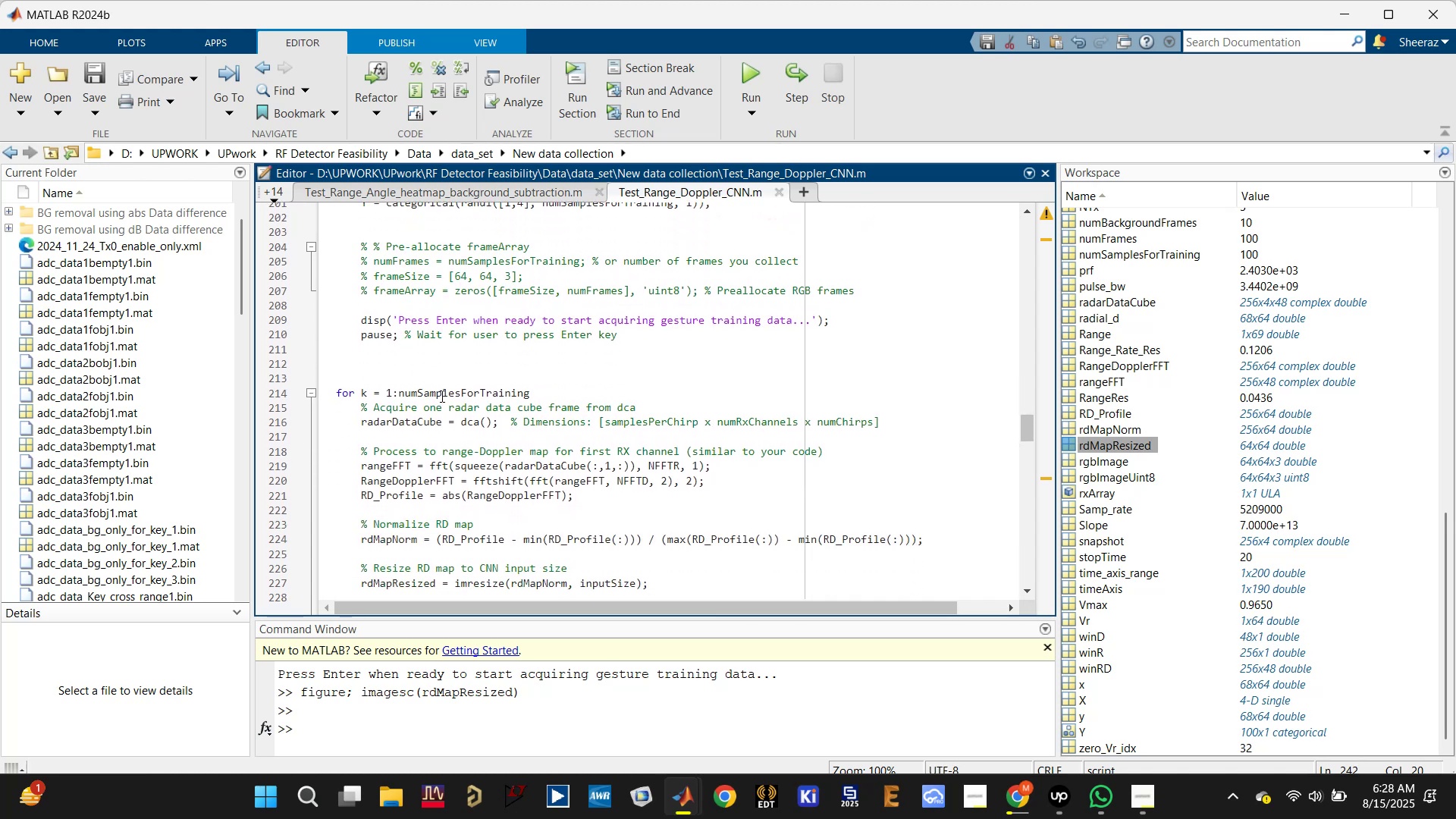 
left_click([441, 390])
 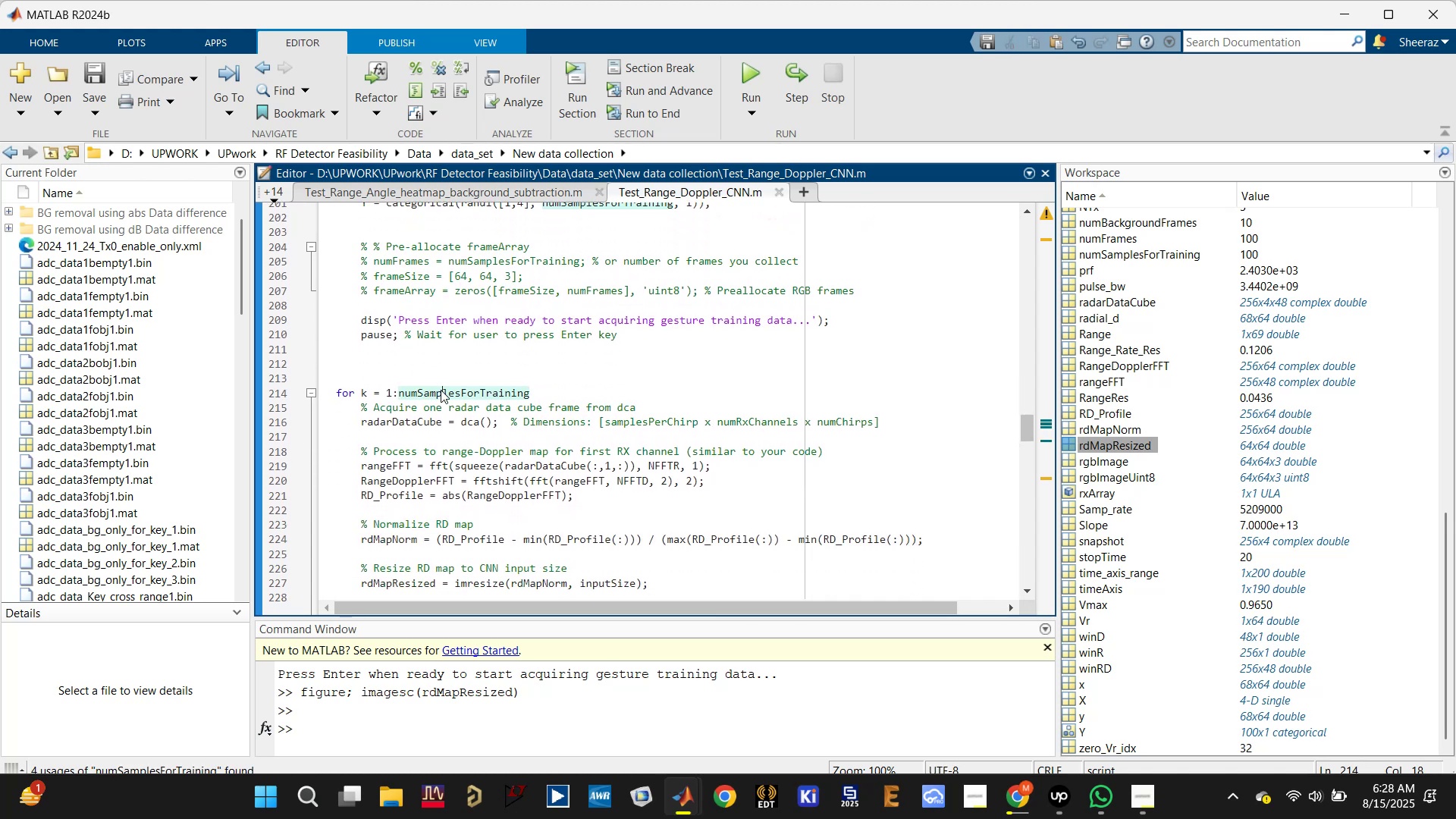 
scroll: coordinate [441, 390], scroll_direction: down, amount: 4.0
 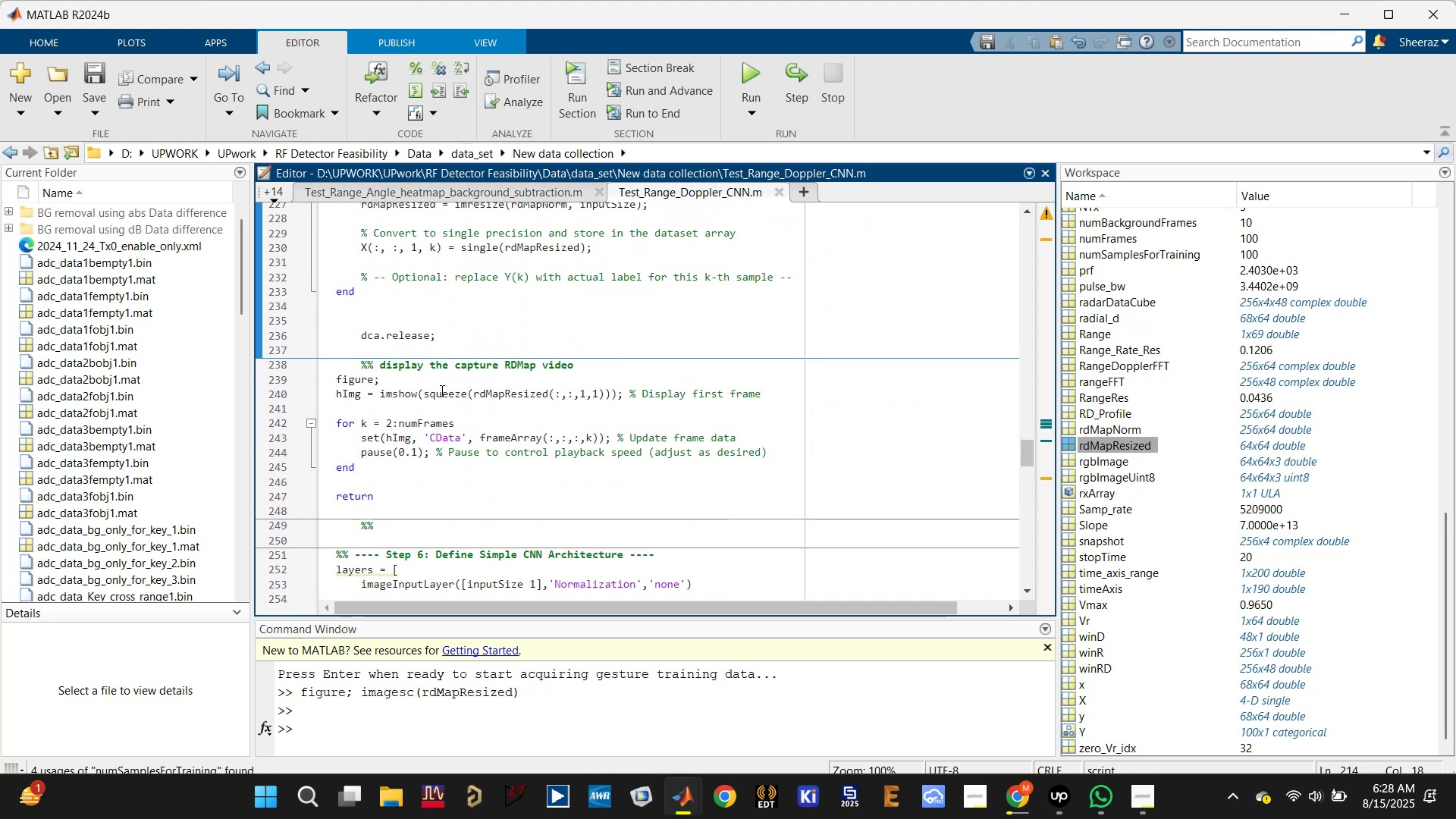 
scroll: coordinate [441, 393], scroll_direction: up, amount: 7.0
 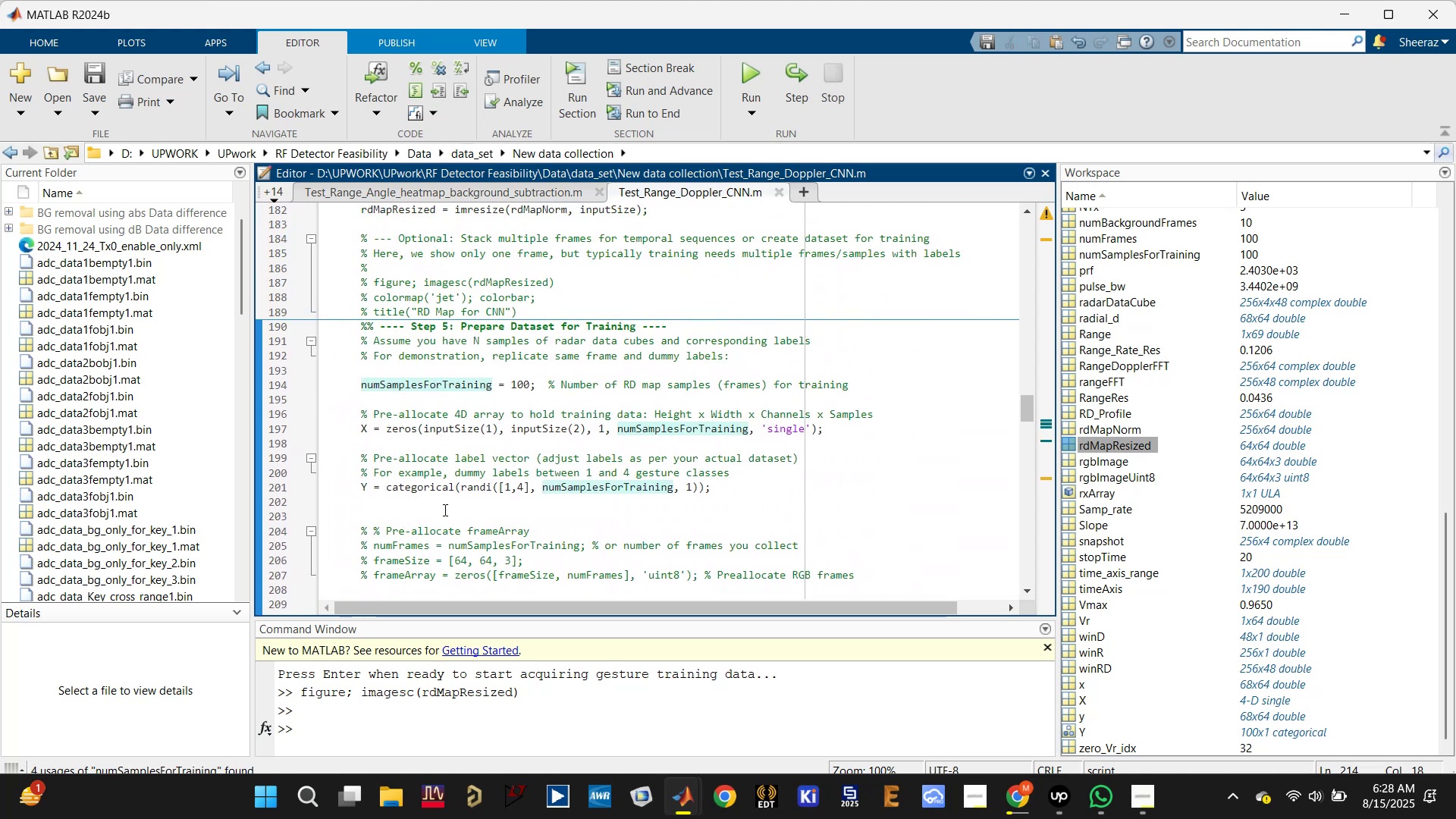 
left_click([492, 548])
 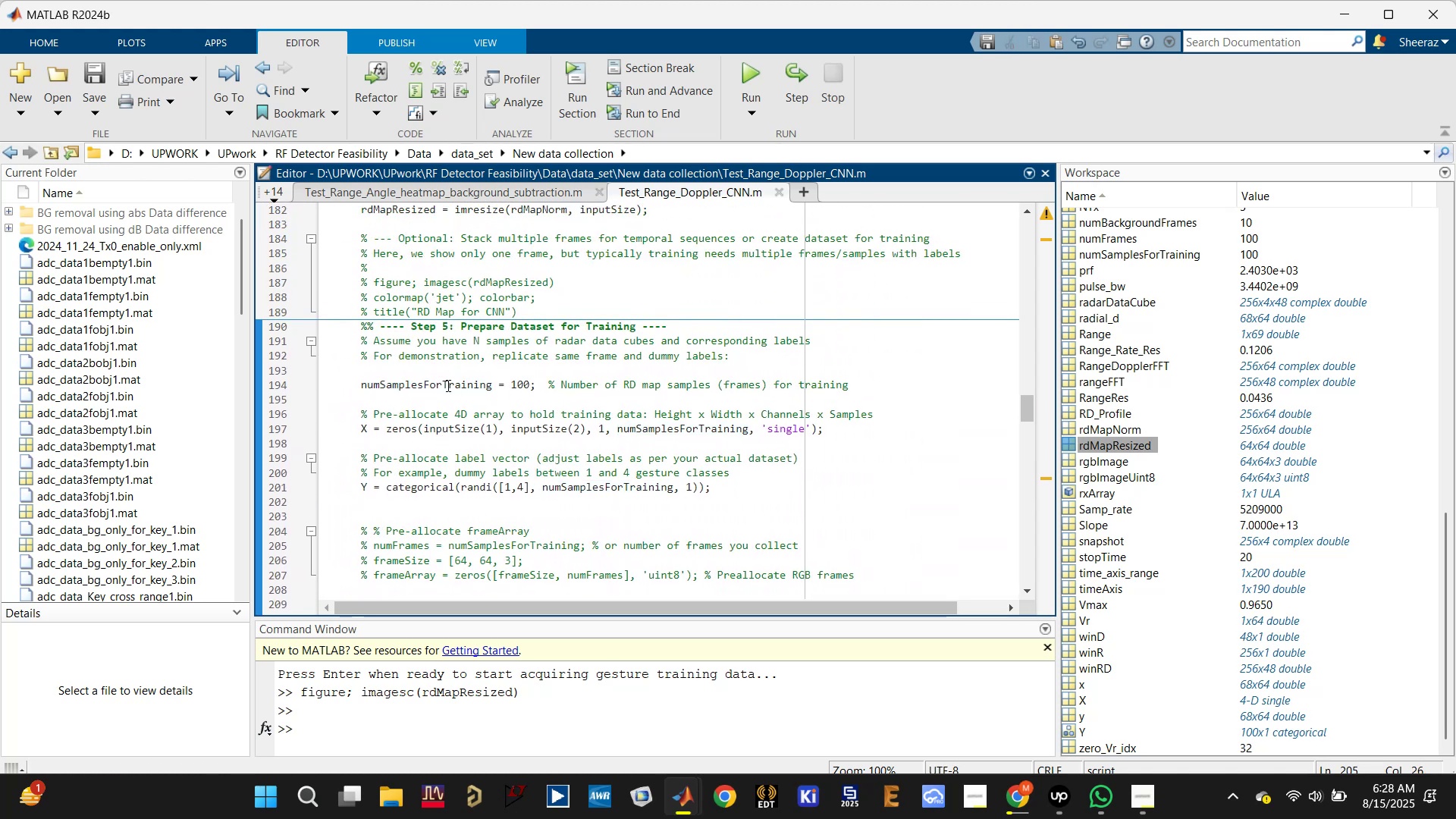 
double_click([446, 386])
 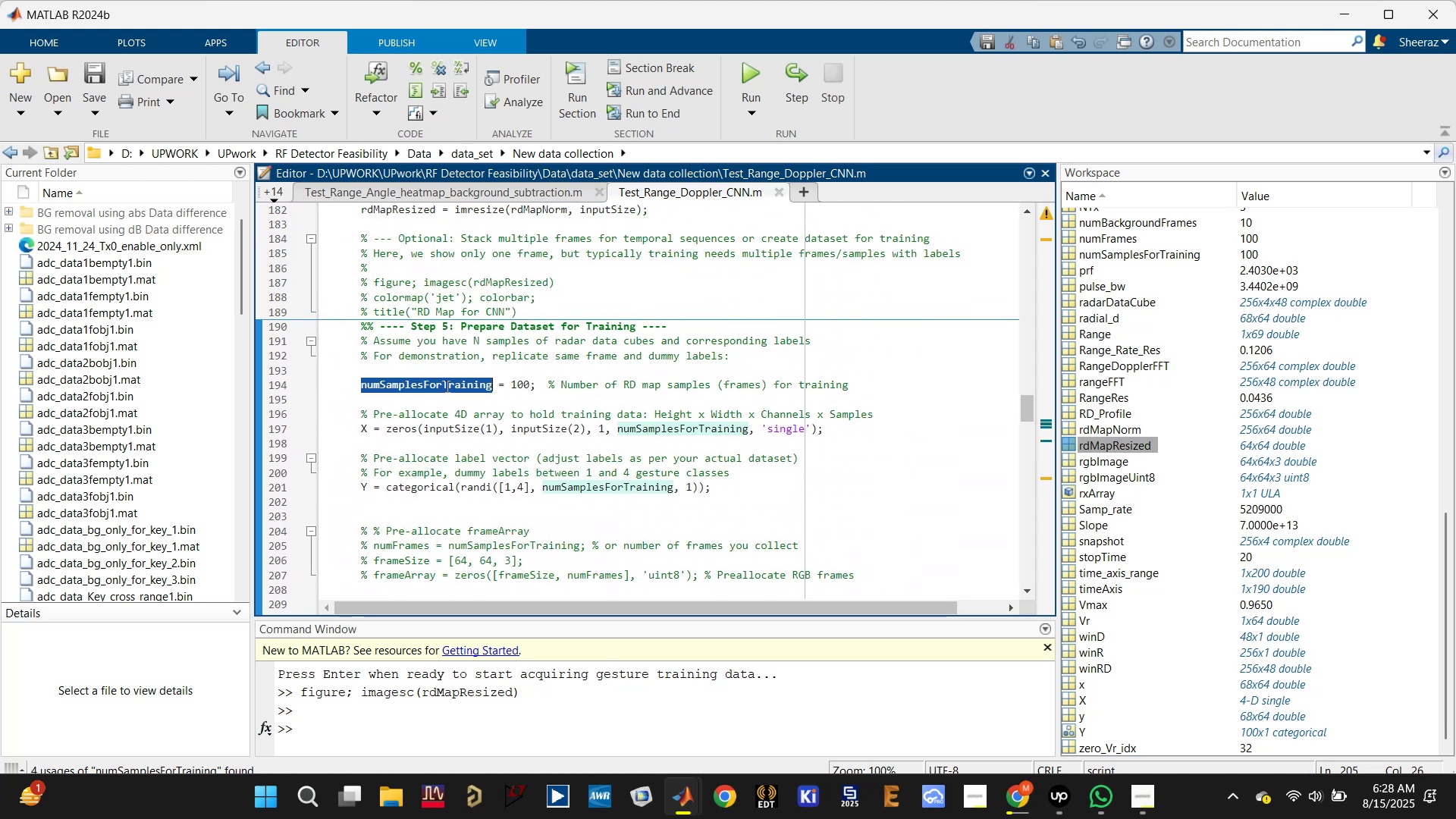 
key(Control+C)
 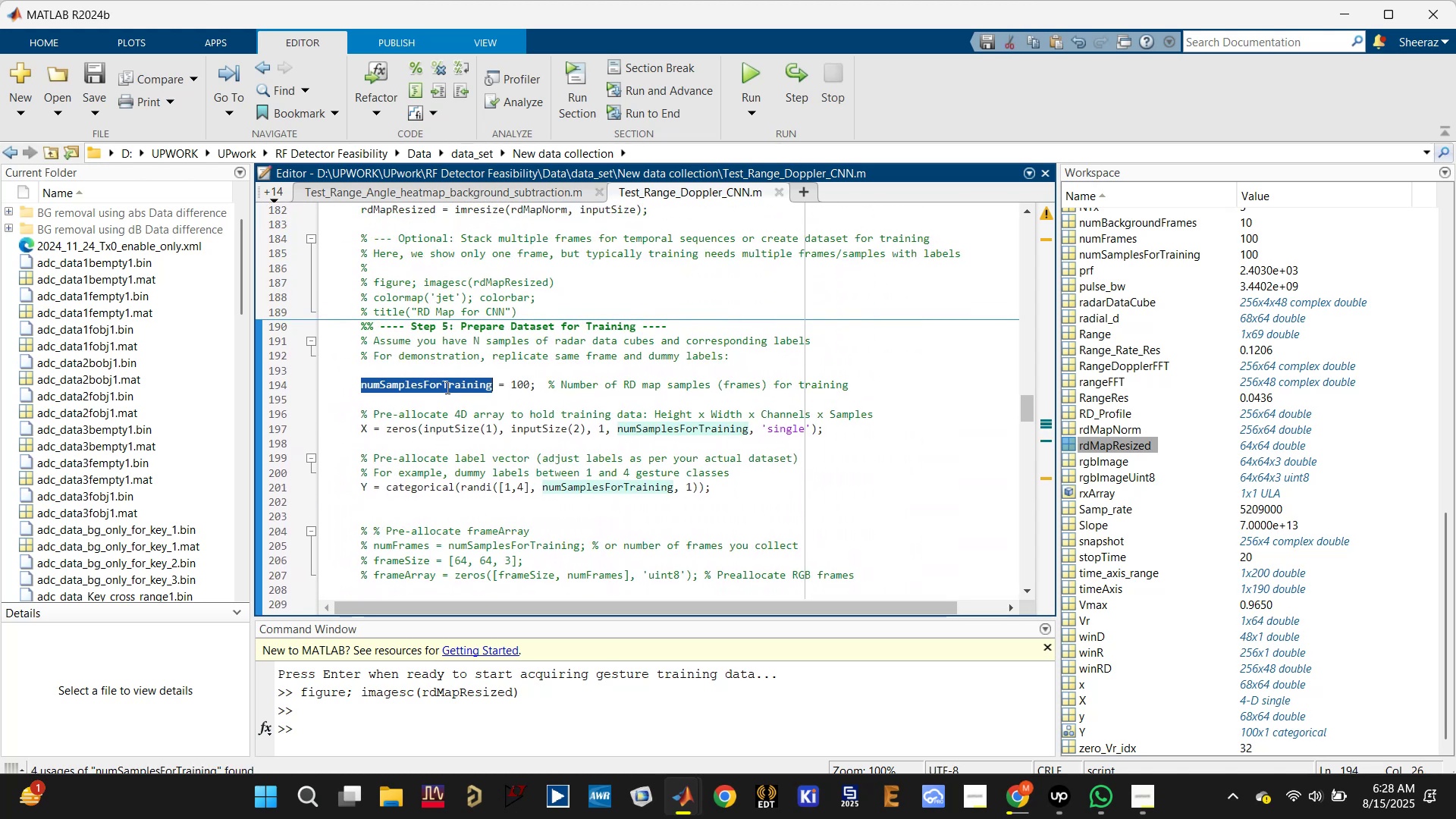 
scroll: coordinate [445, 447], scroll_direction: down, amount: 8.0
 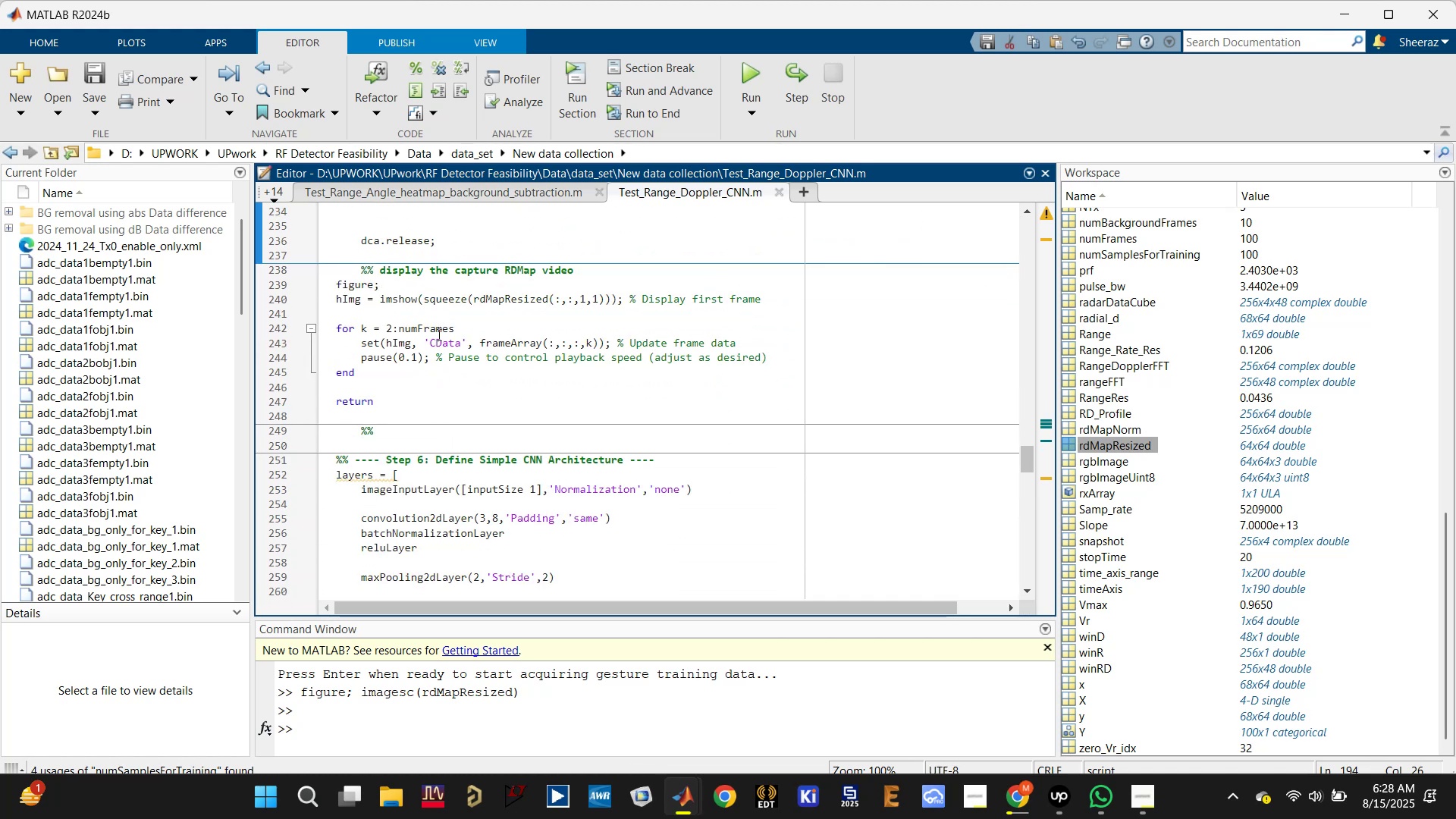 
double_click([439, 324])
 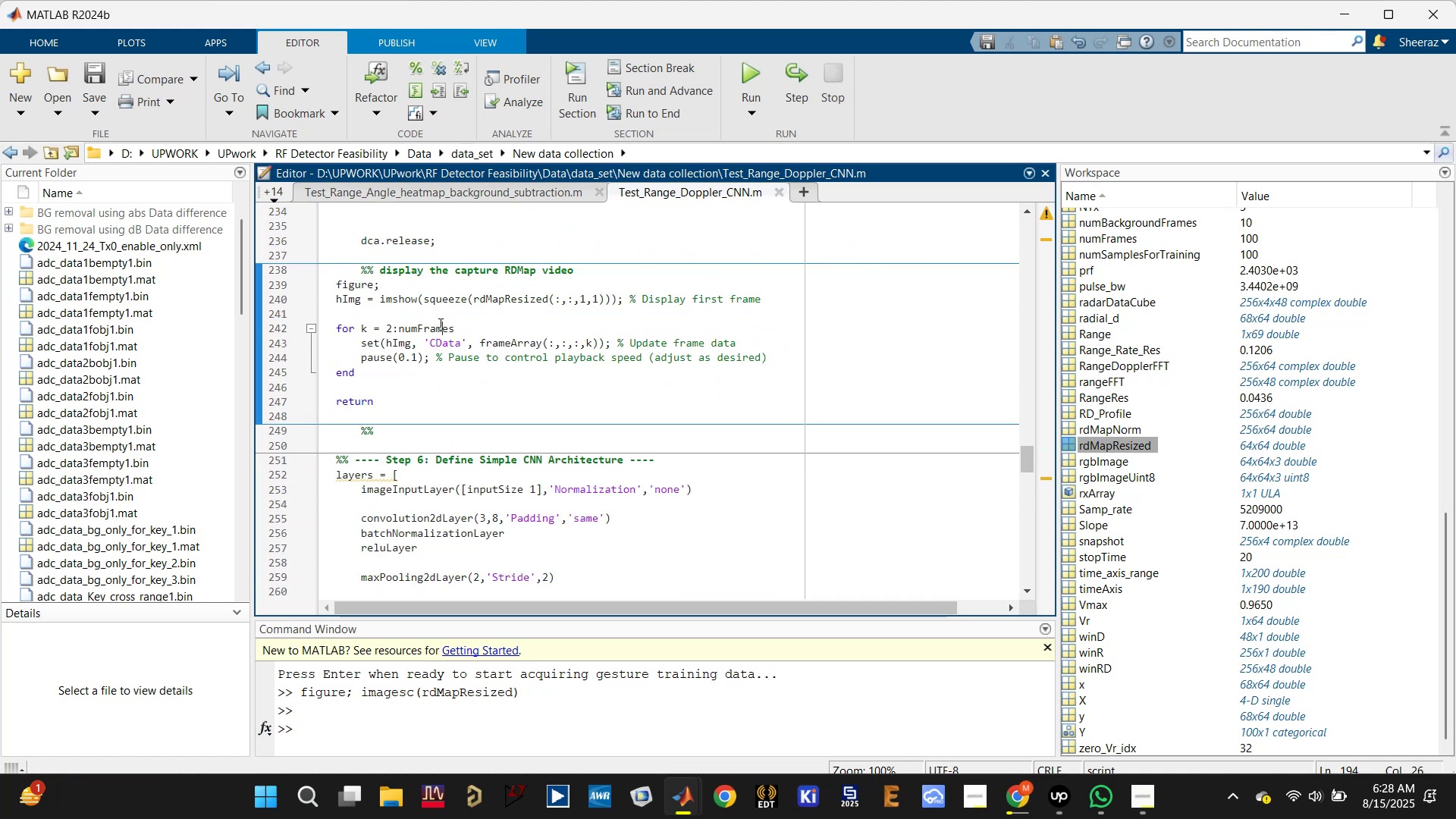 
key(Control+V)
 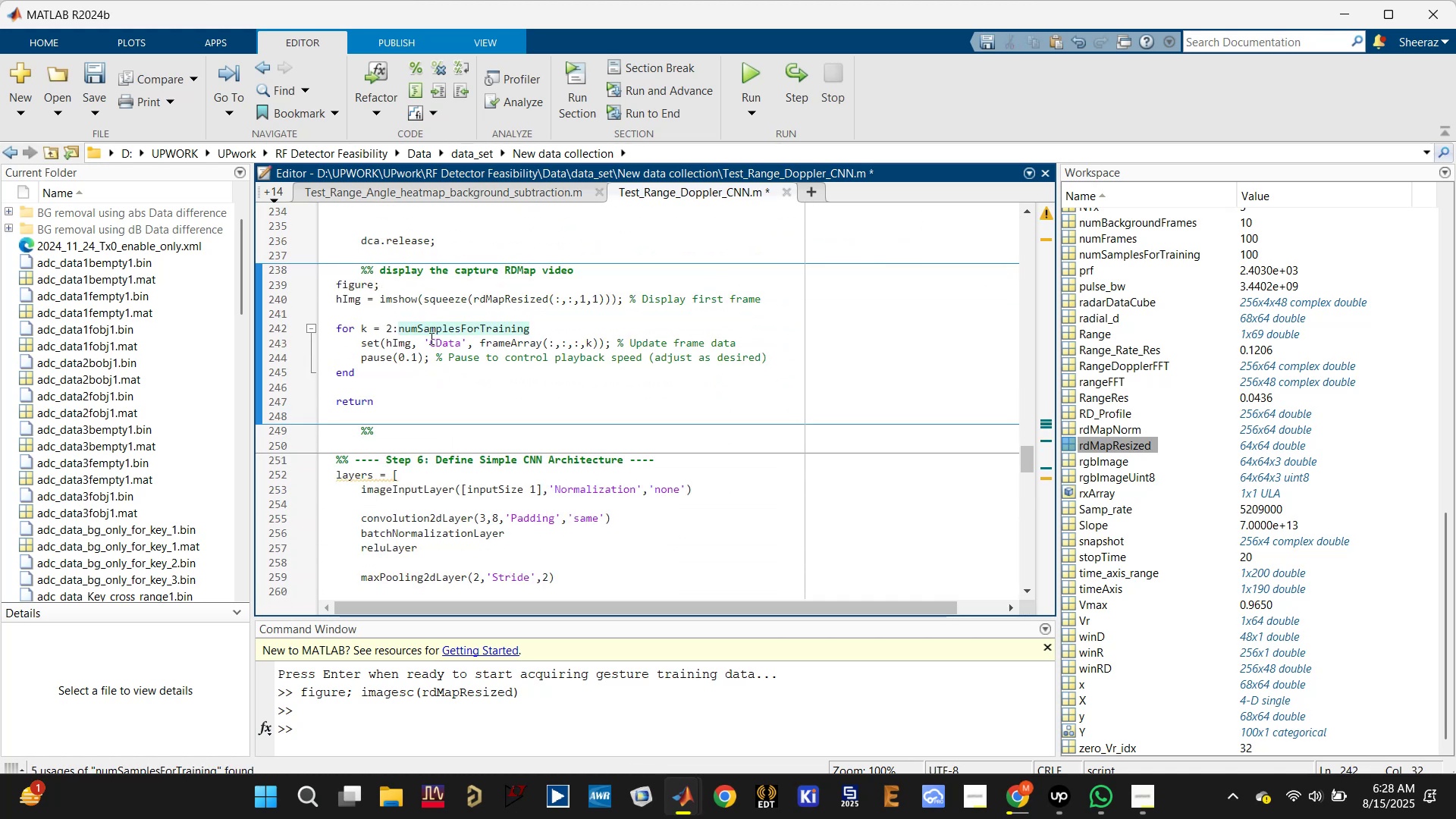 
key(Control+S)
 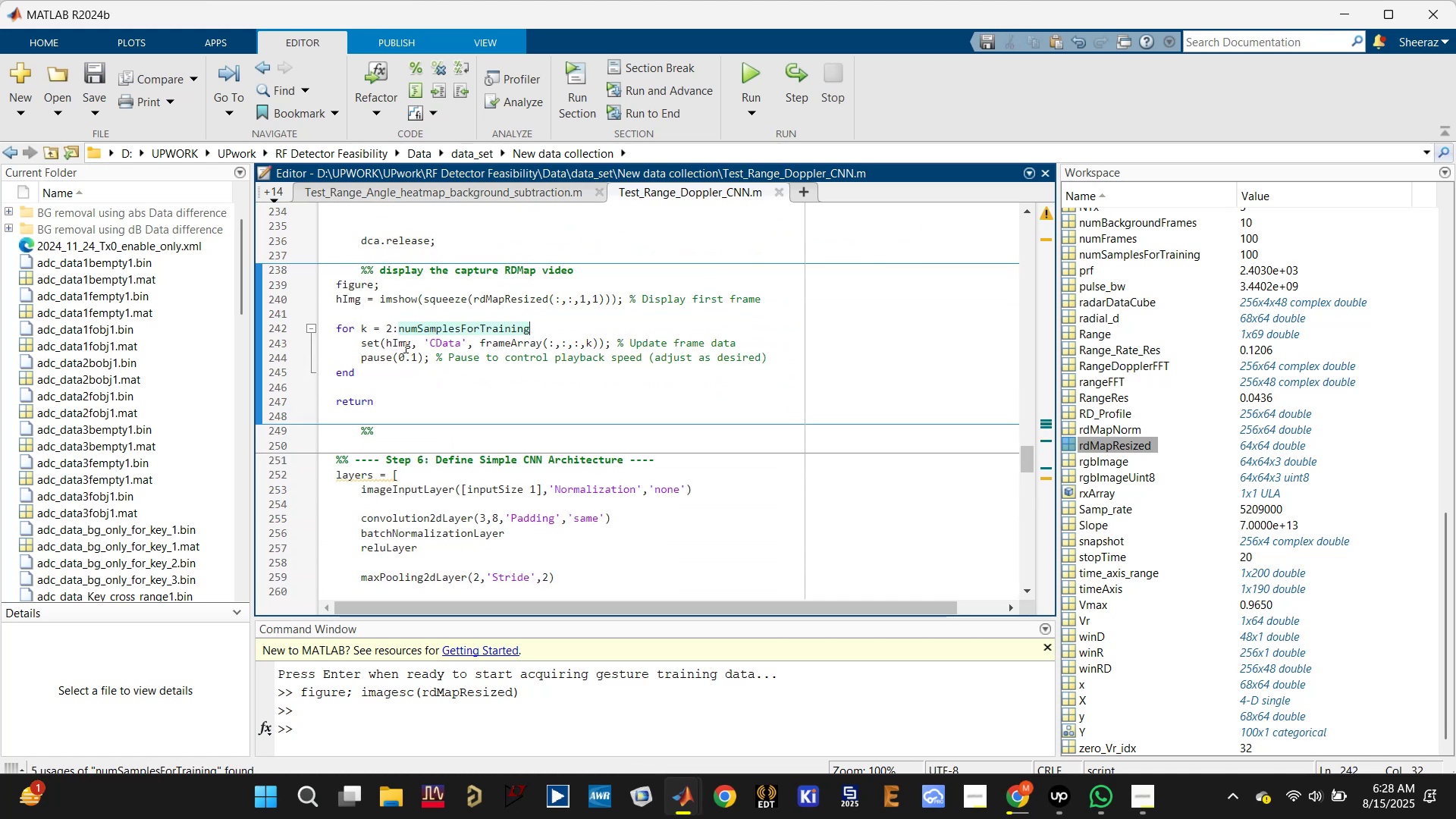 
left_click([402, 346])
 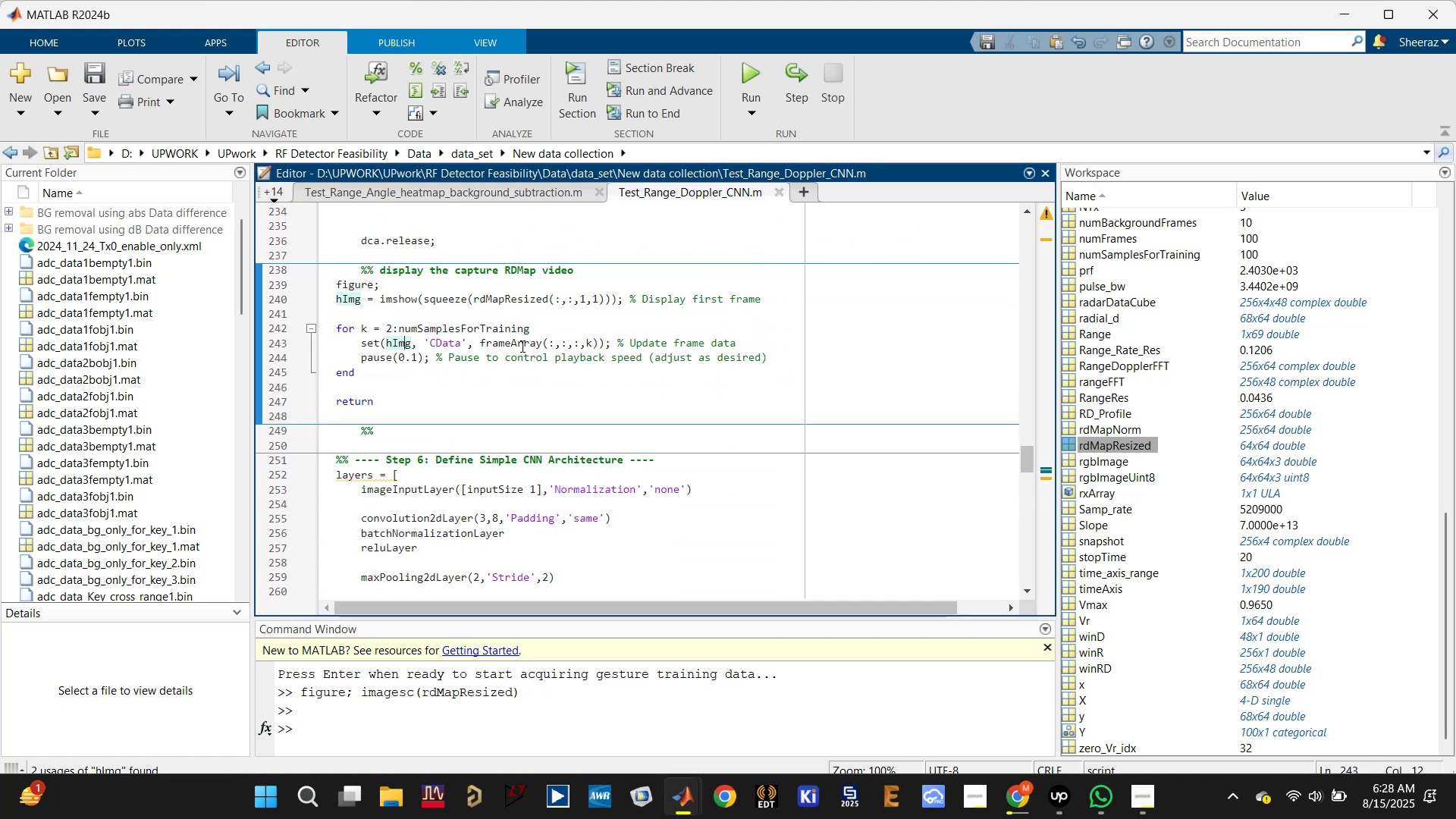 
left_click([510, 343])
 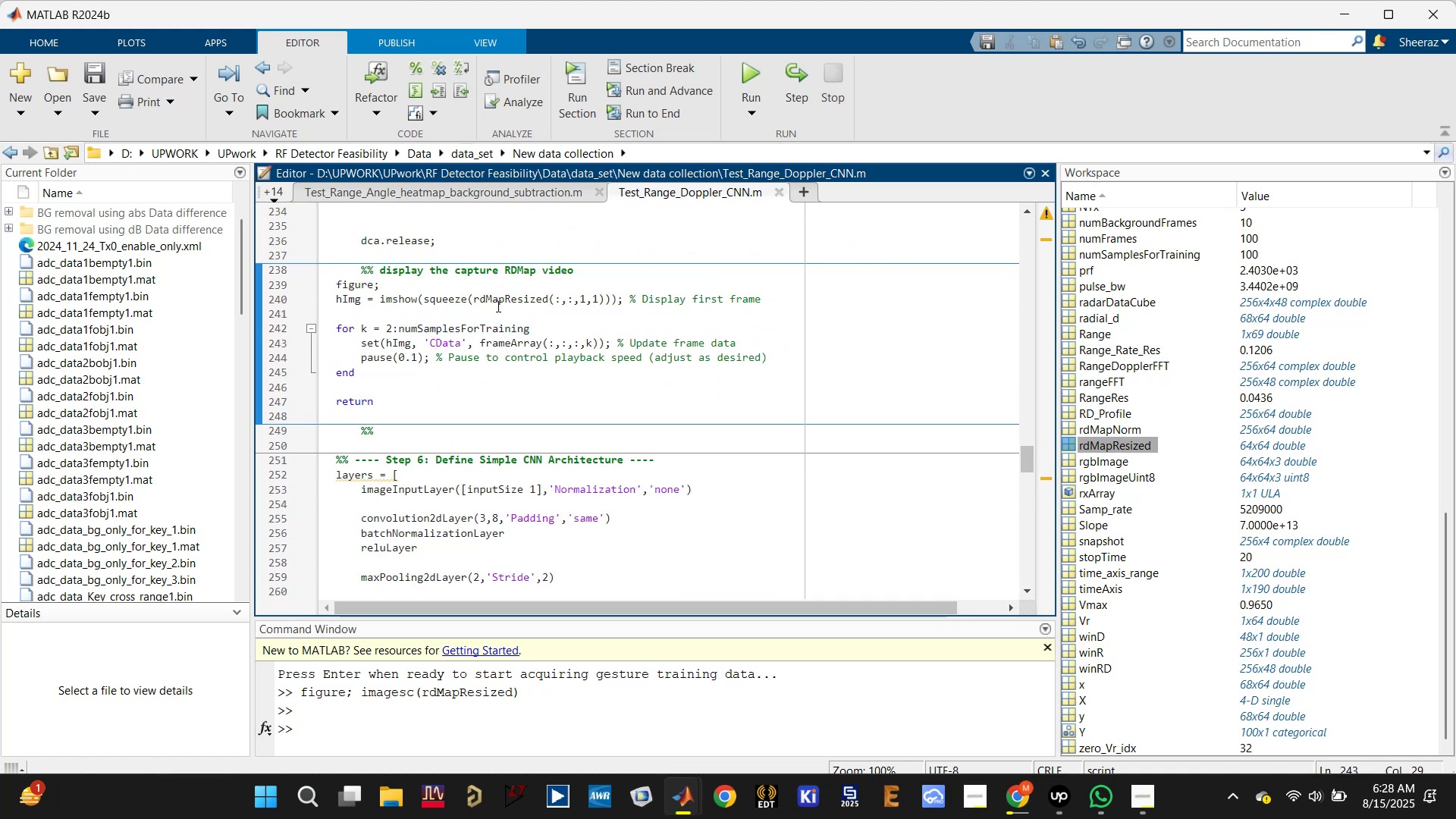 
double_click([520, 299])
 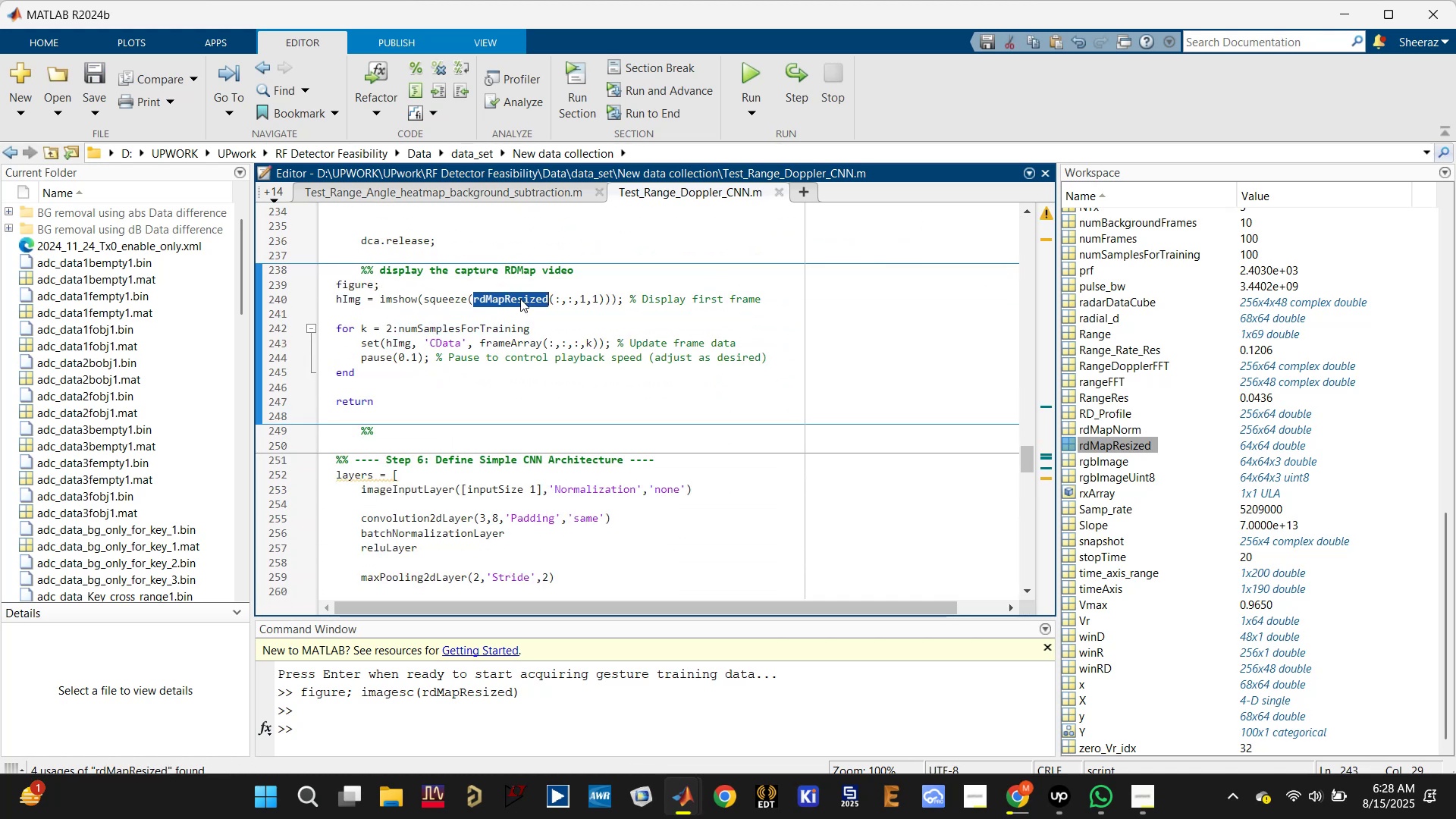 
key(Control+C)
 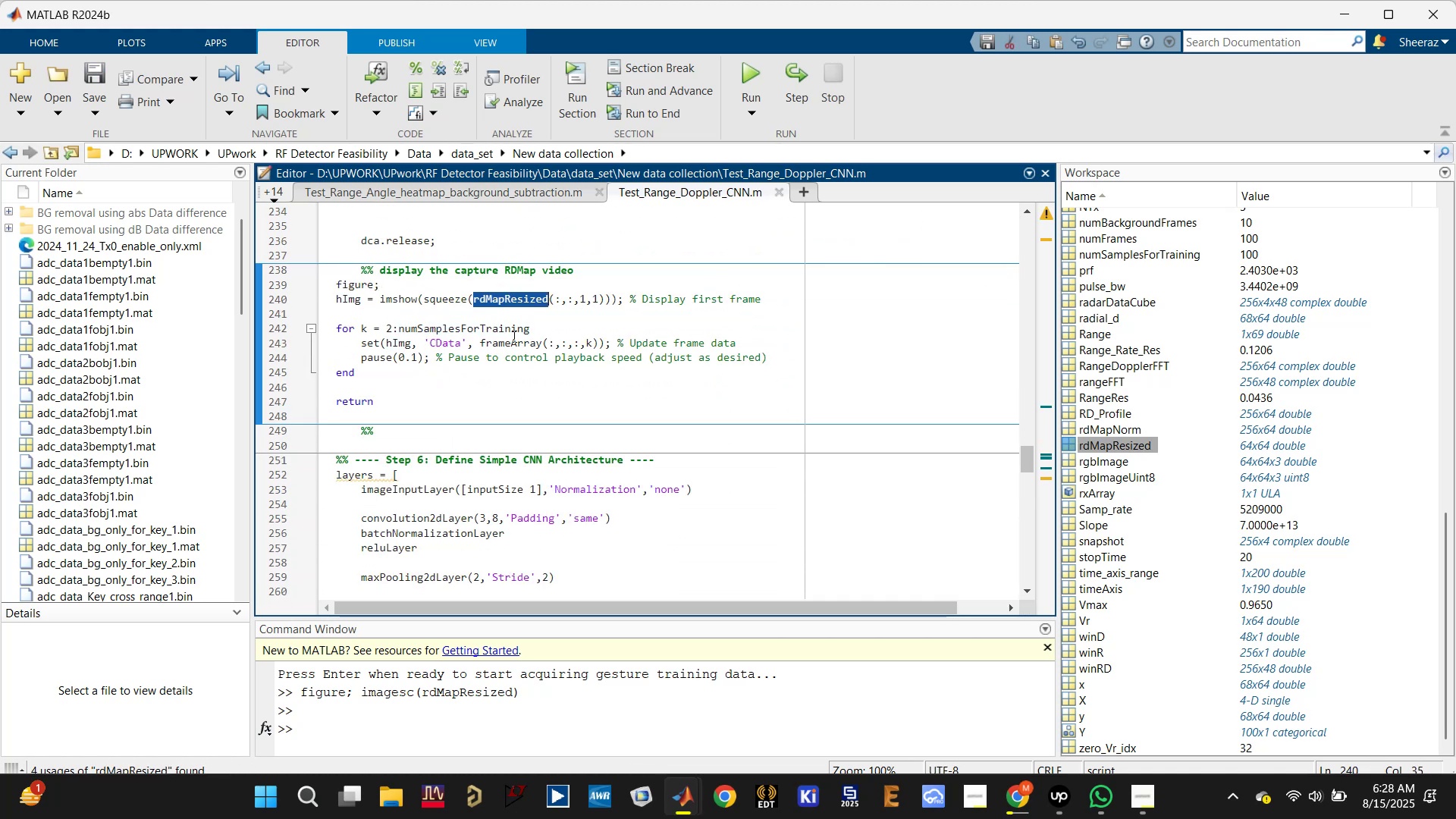 
scroll: coordinate [512, 339], scroll_direction: up, amount: 2.0
 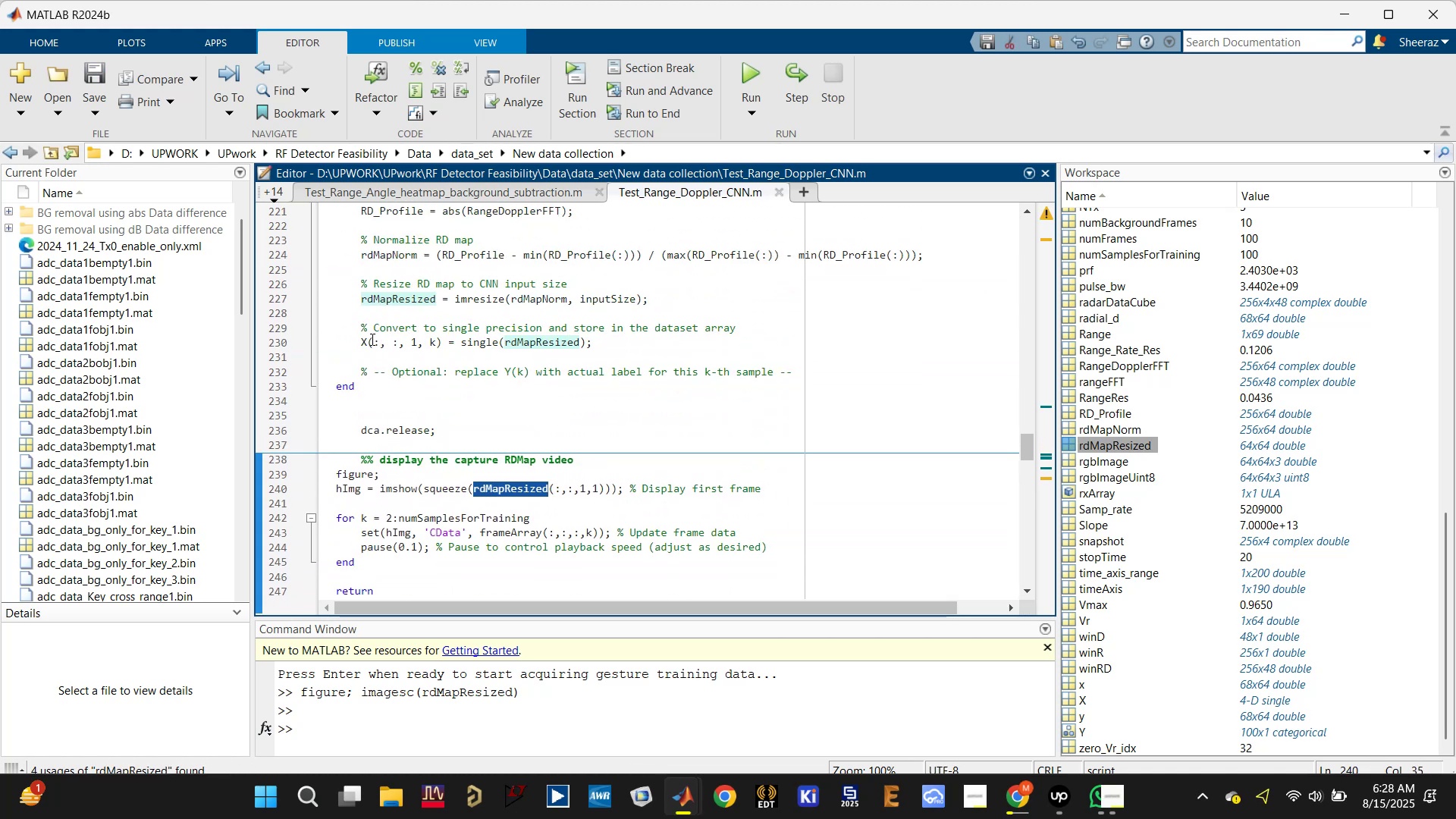 
double_click([366, 340])
 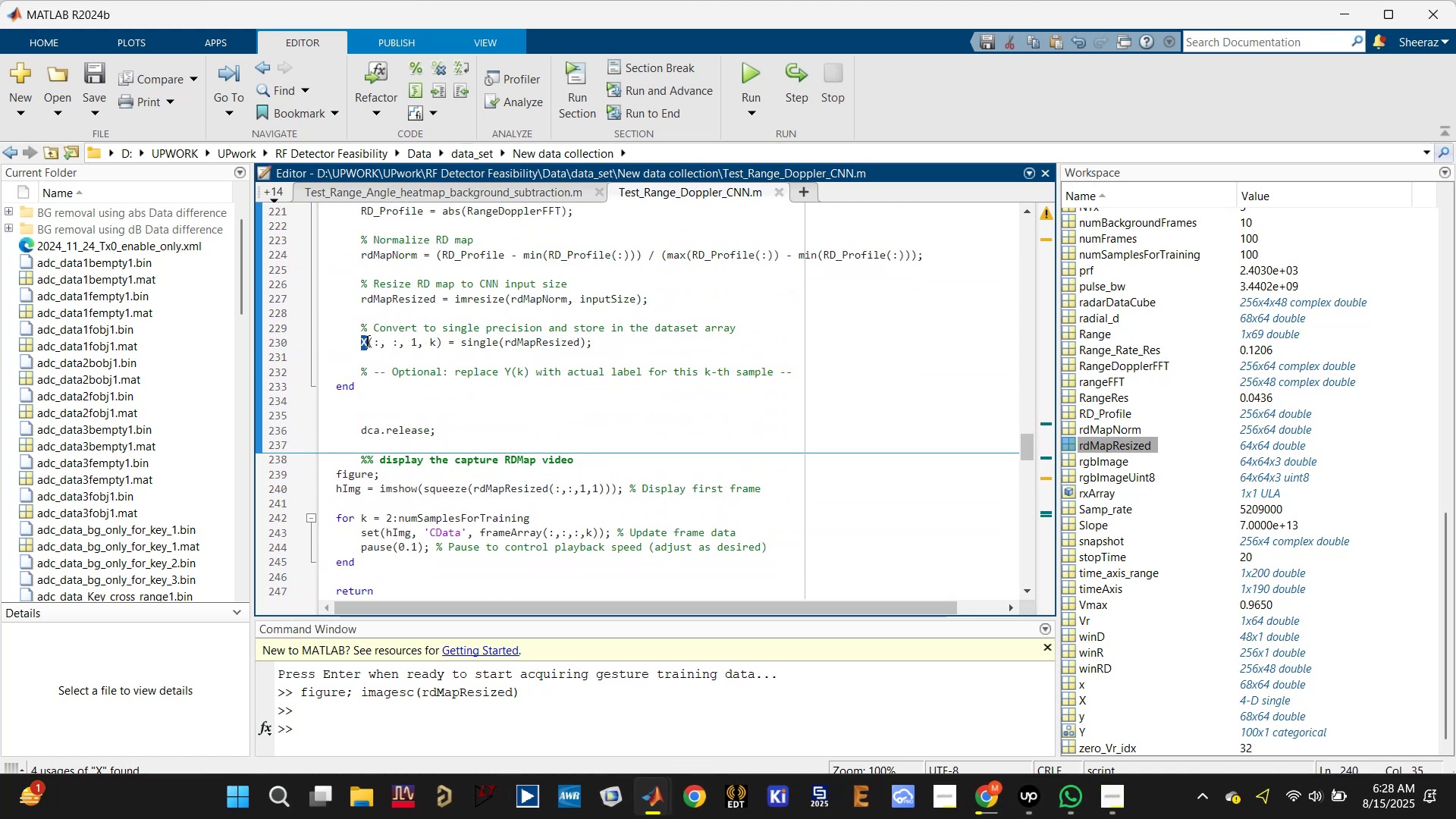 
hold_key(key=ControlLeft, duration=0.55)
 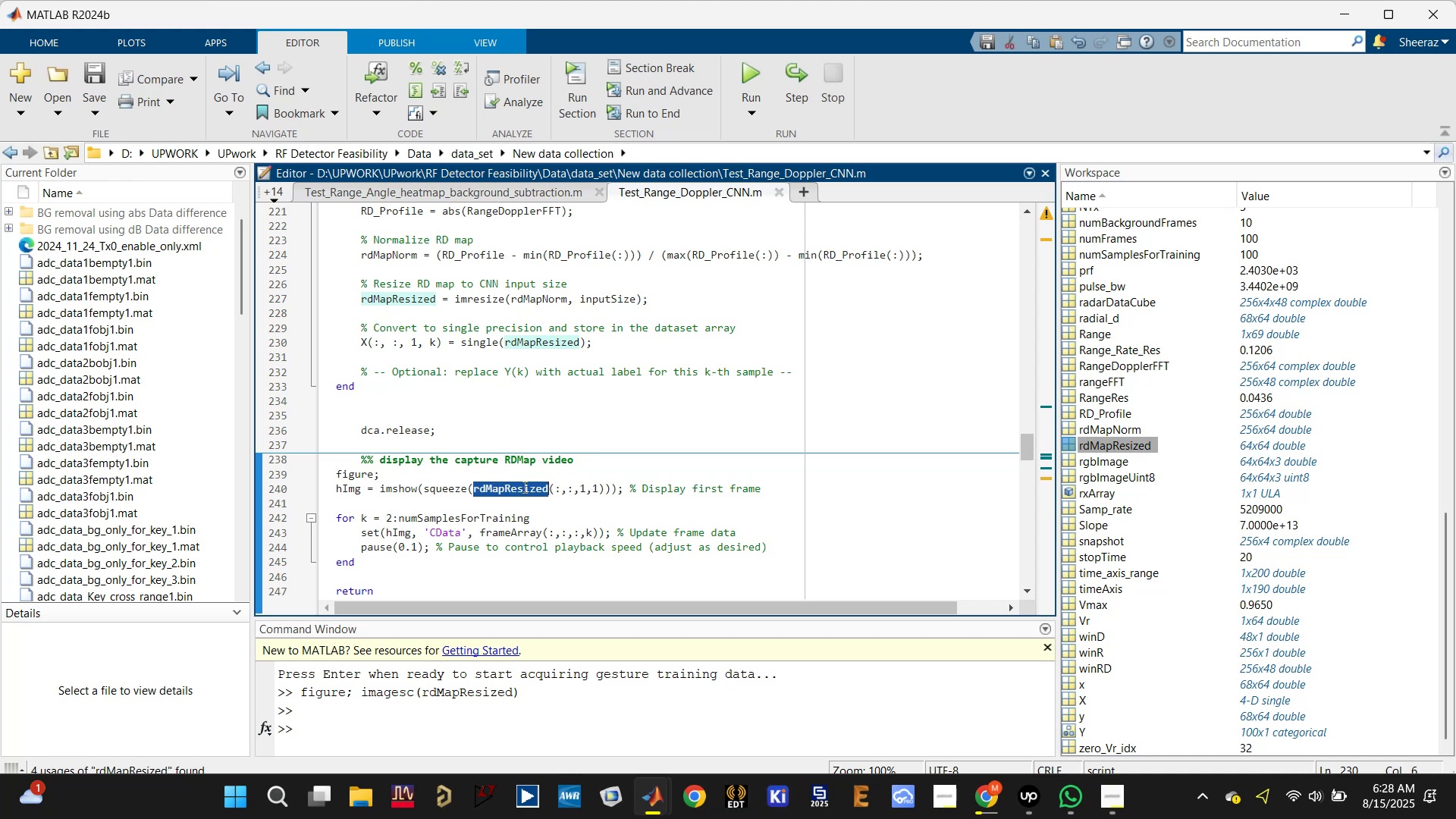 
key(C)
 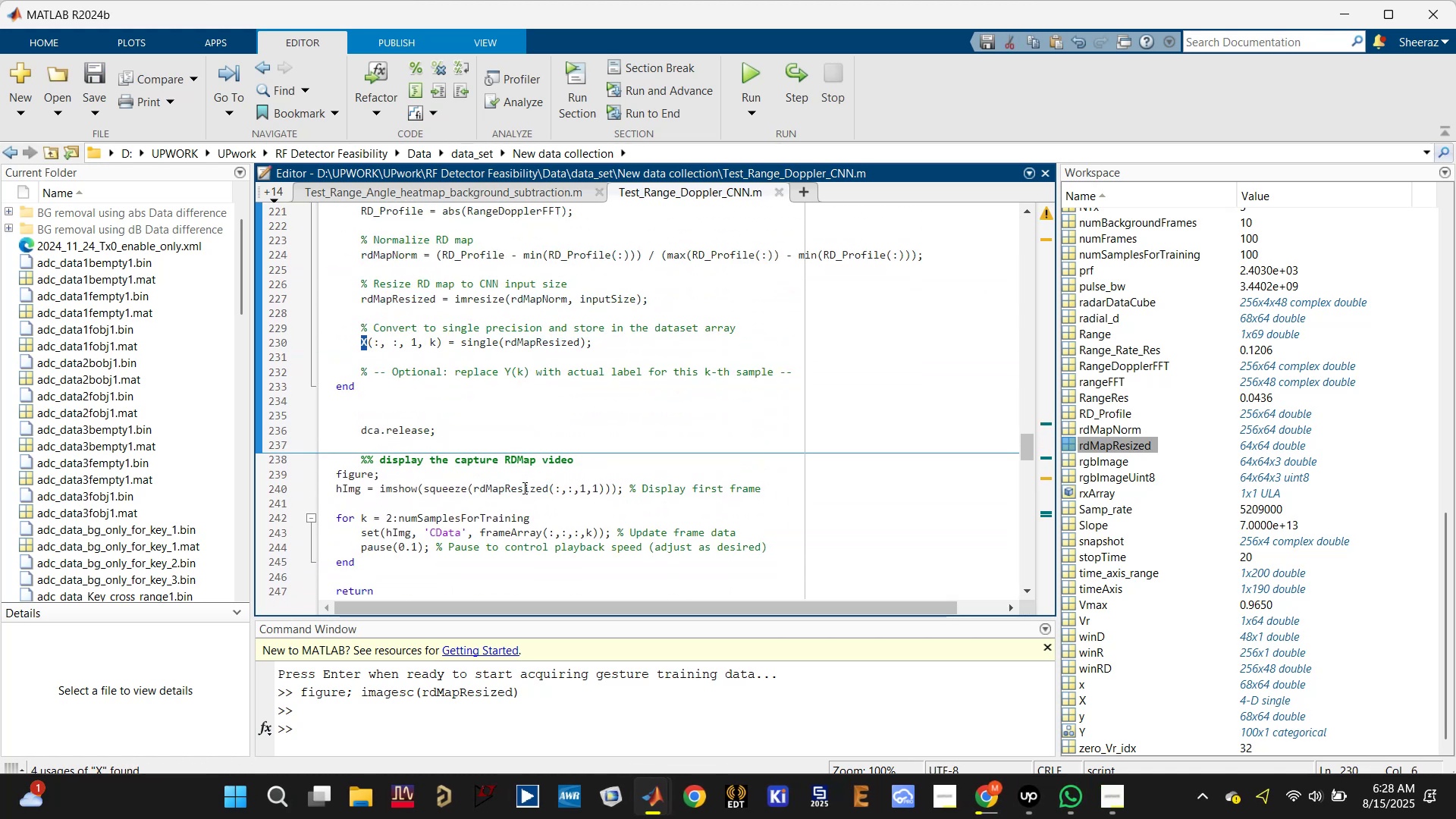 
double_click([523, 487])
 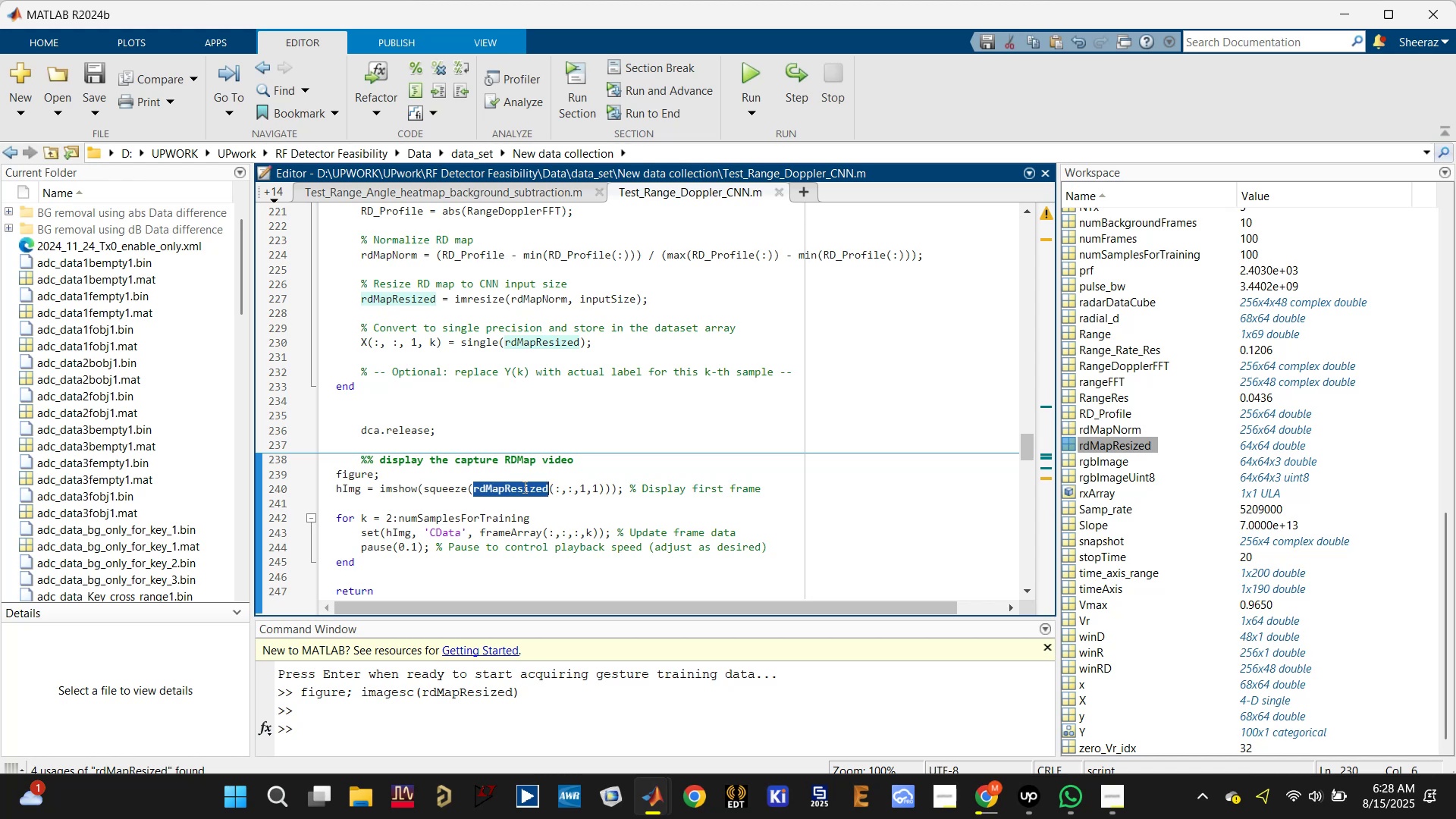 
key(Control+V)
 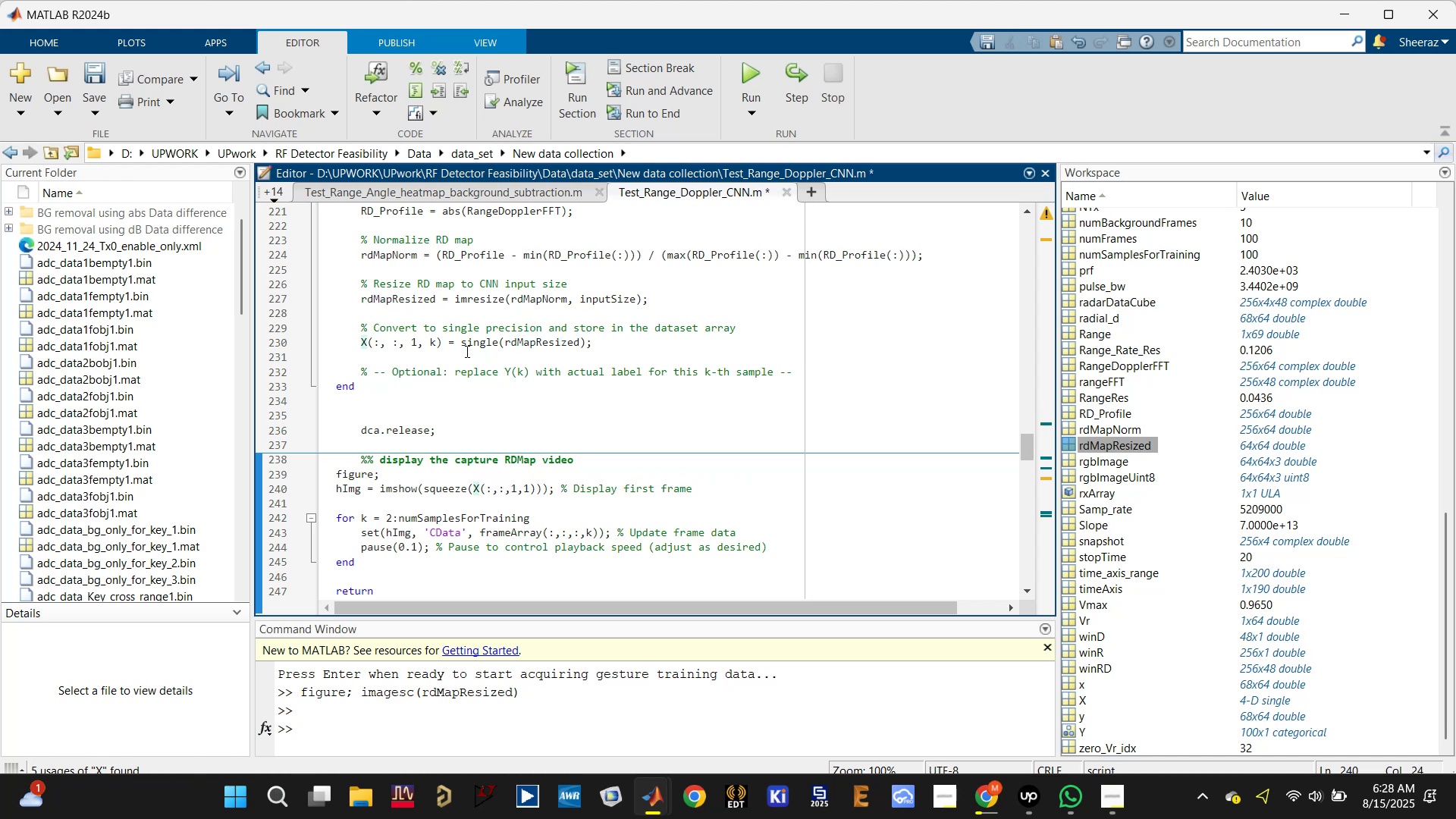 
key(Control+S)
 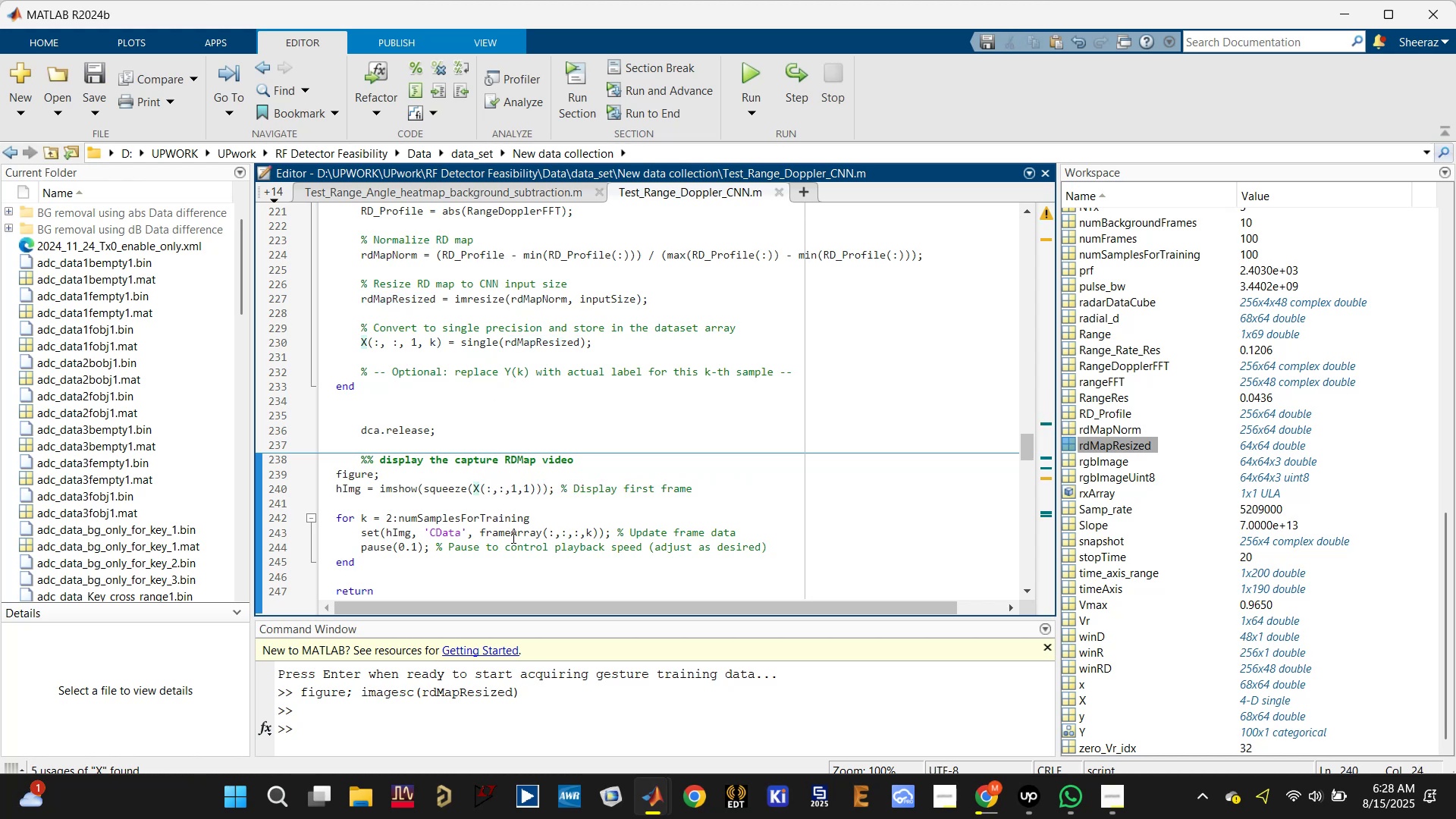 
double_click([512, 534])
 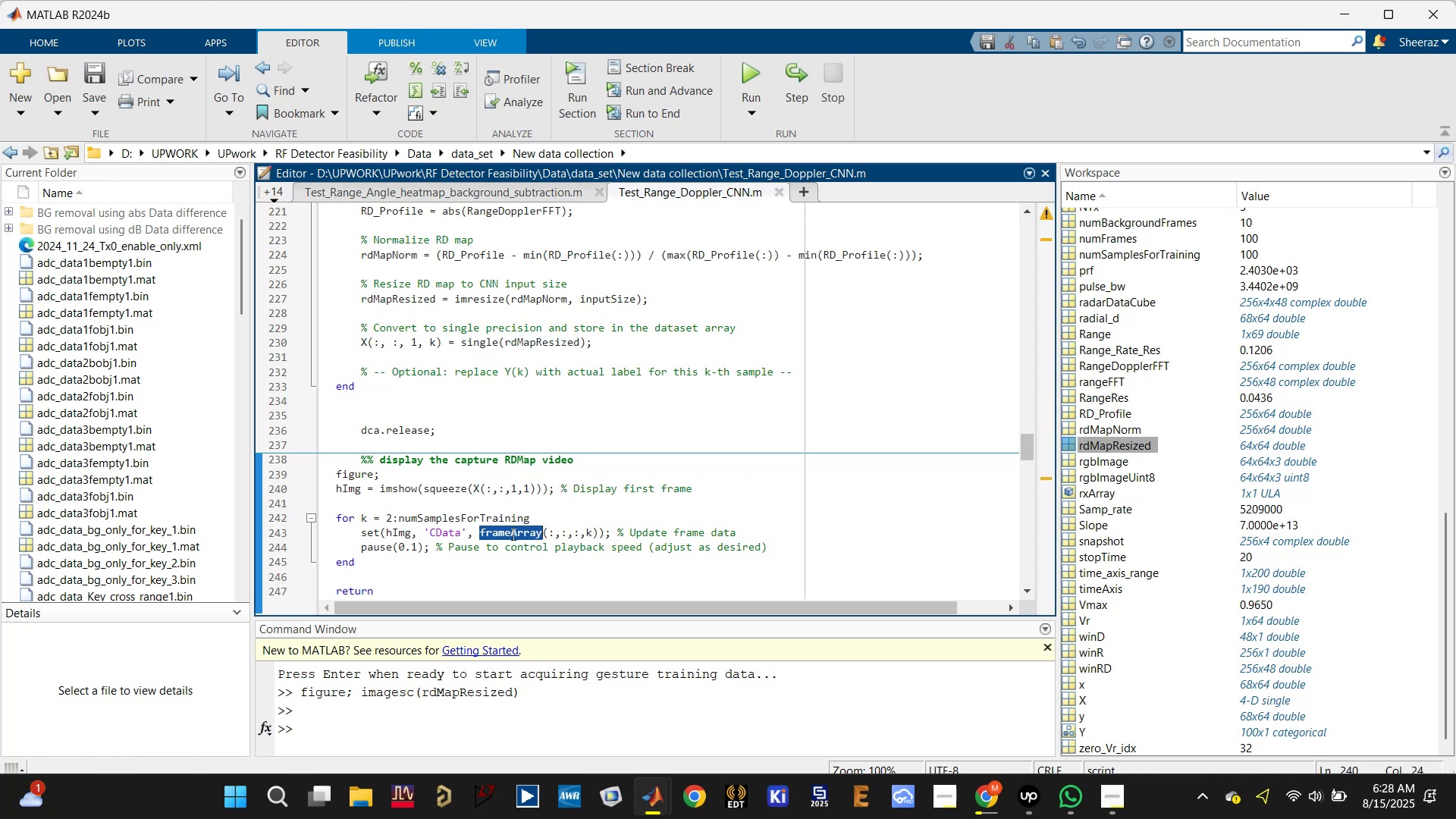 
key(Control+V)
 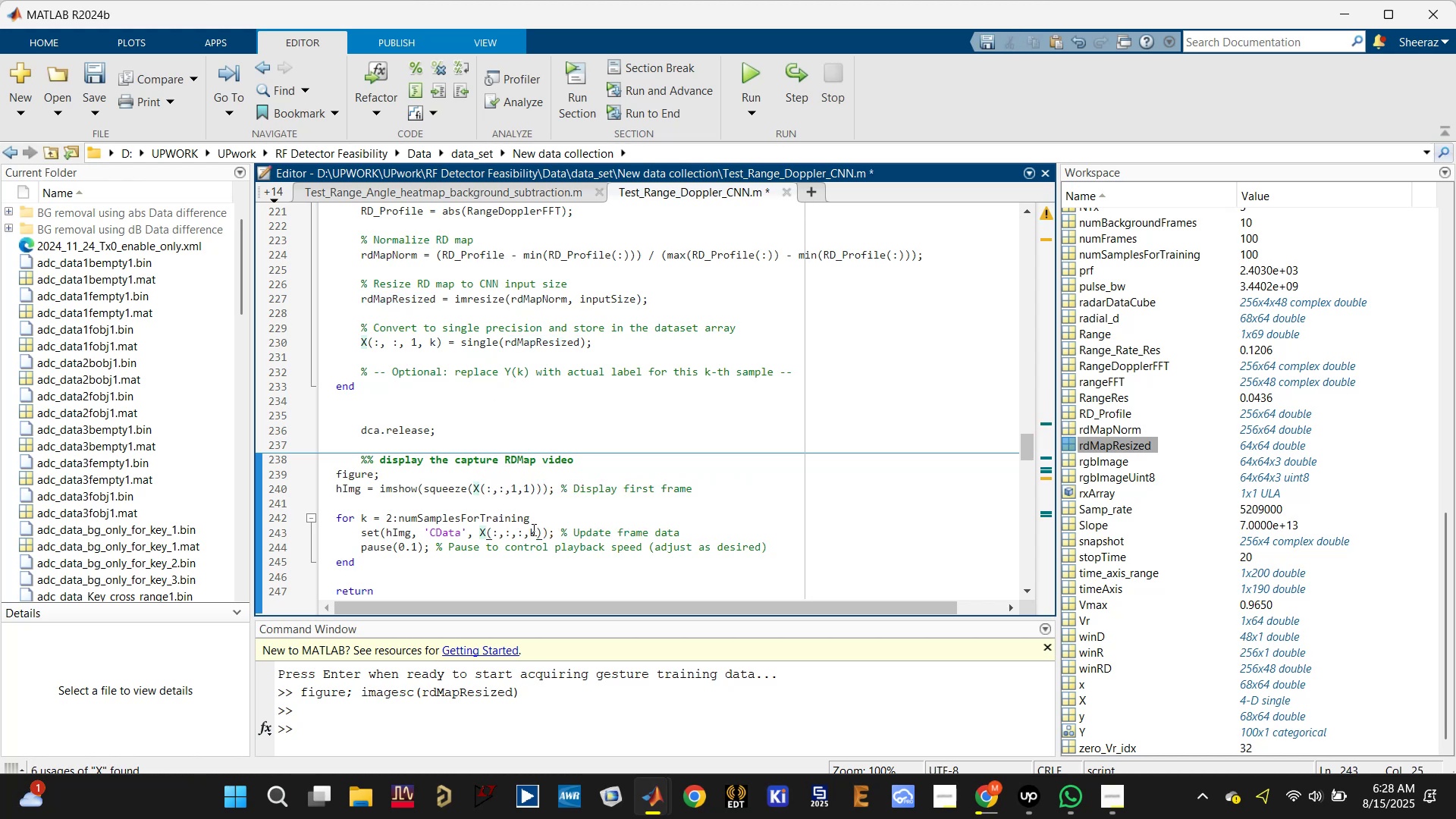 
left_click([529, 530])
 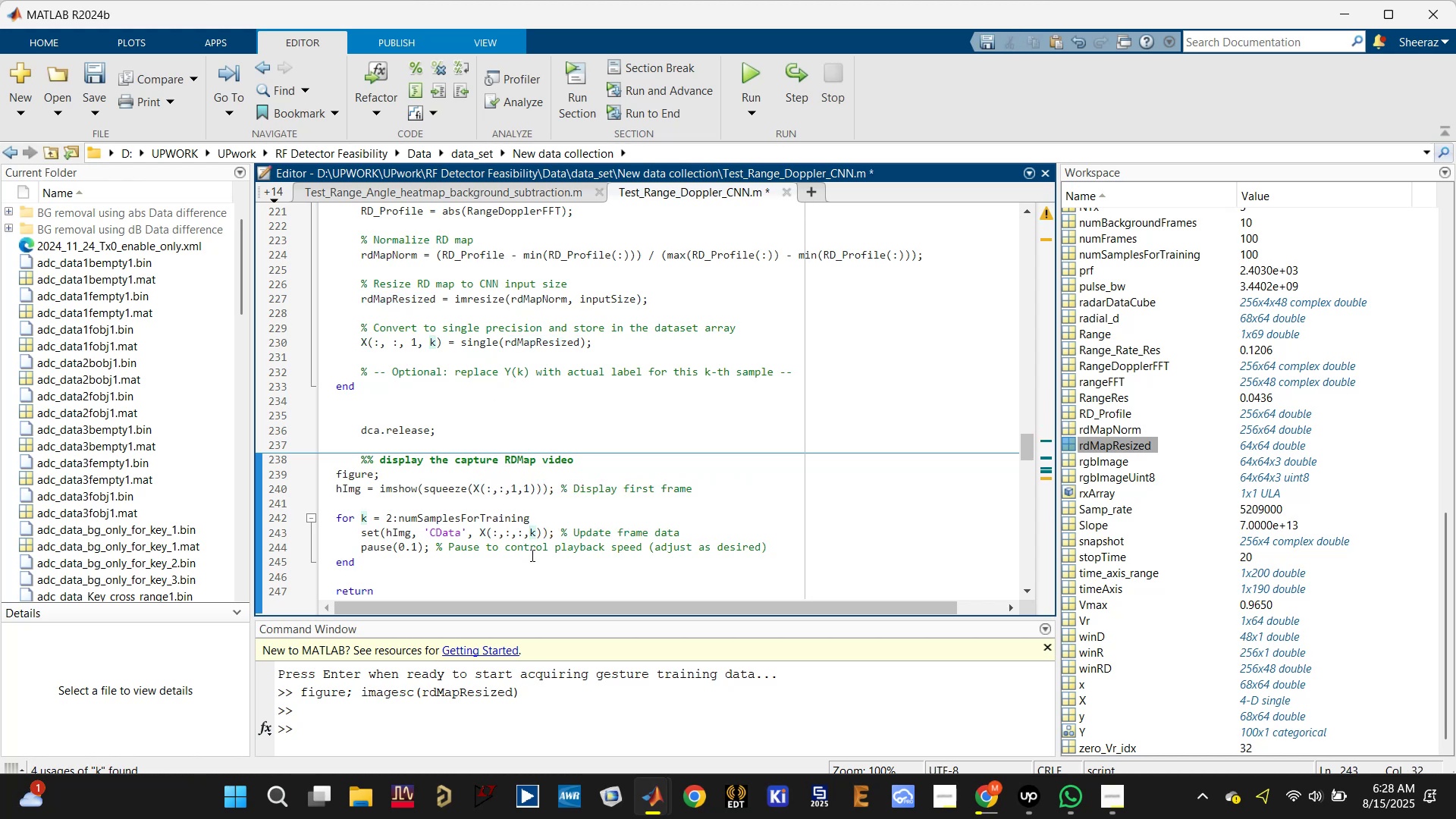 
key(ArrowLeft)
 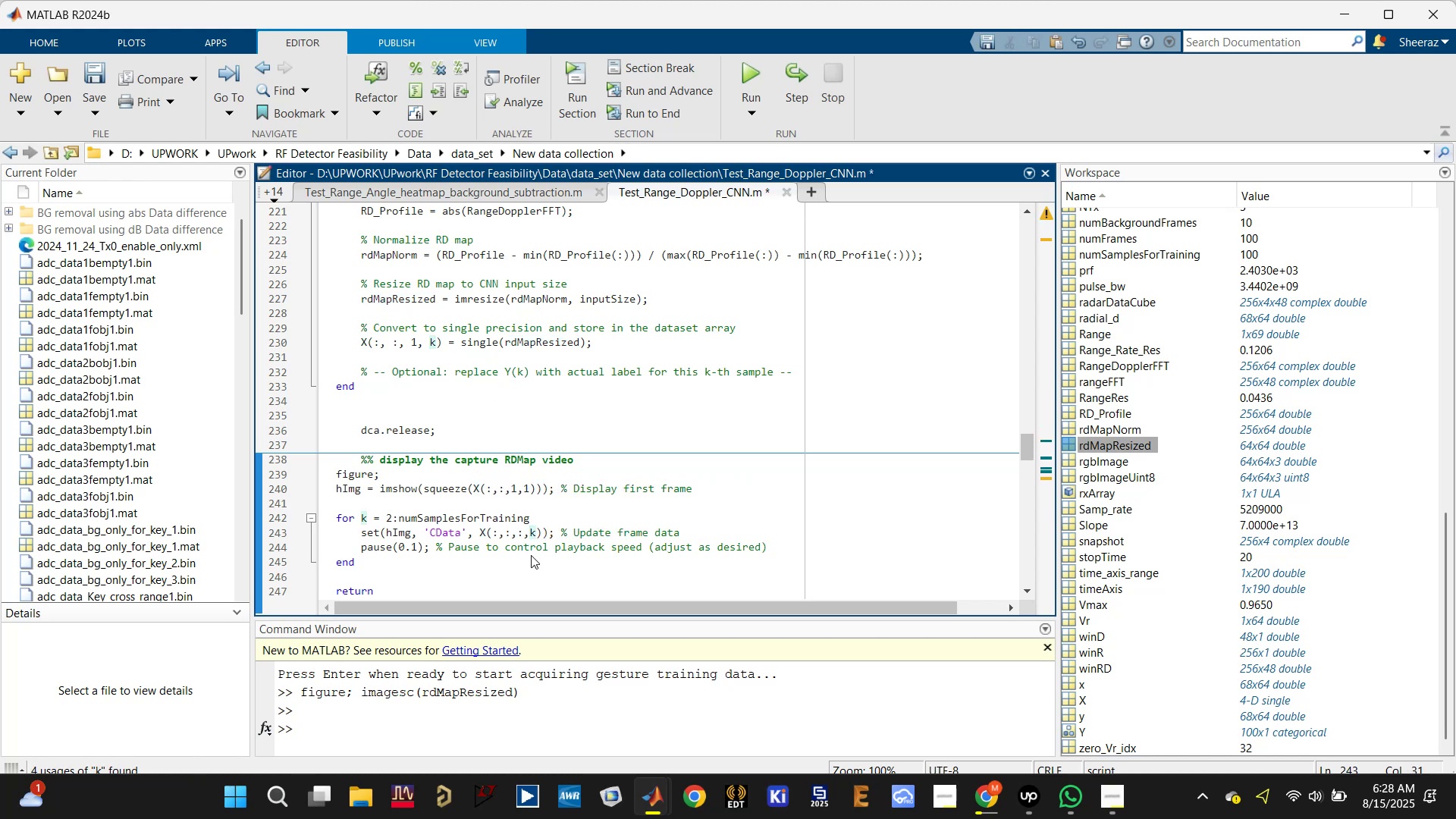 
key(Backspace)
 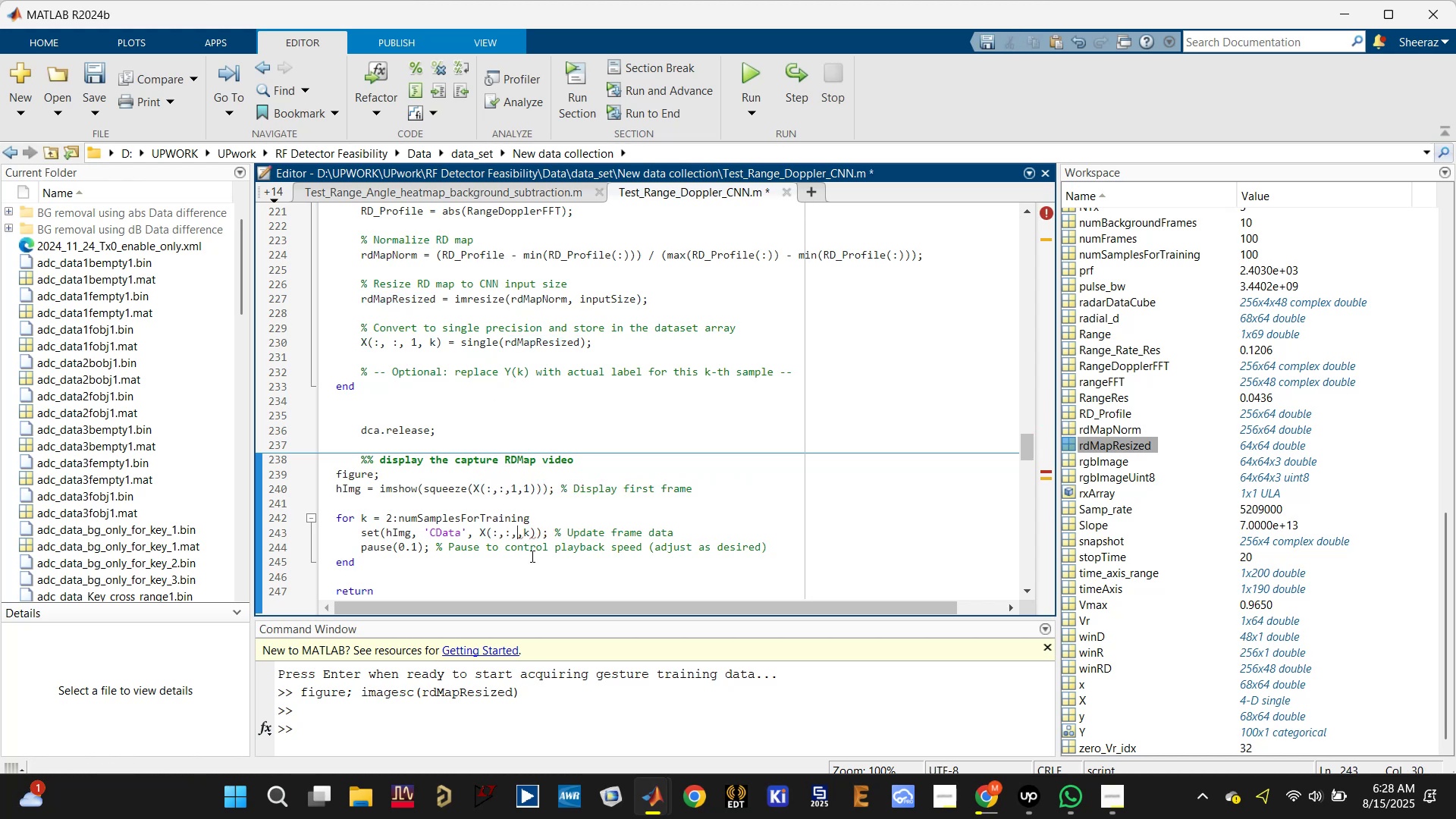 
key(1)
 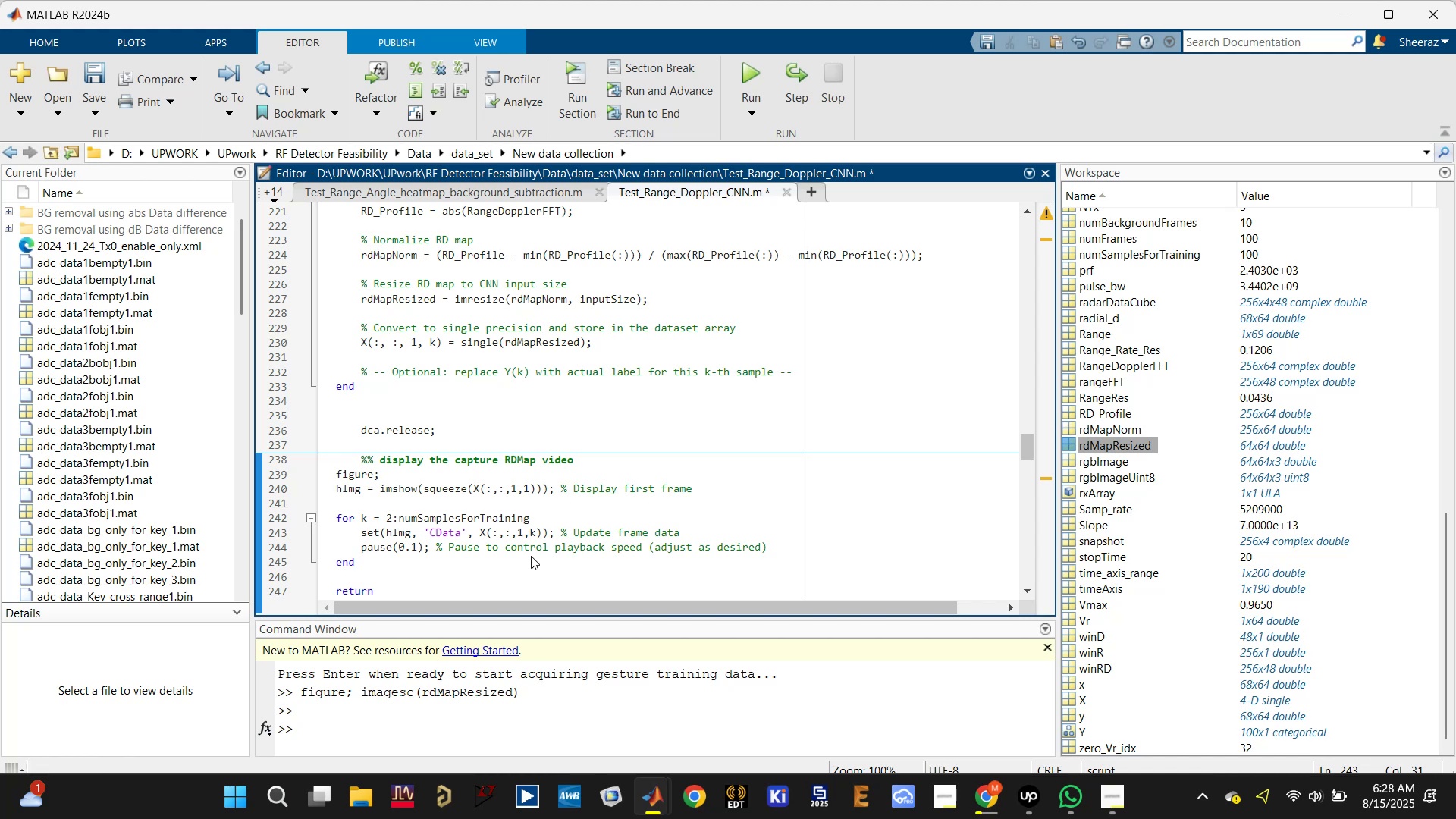 
key(Control+S)
 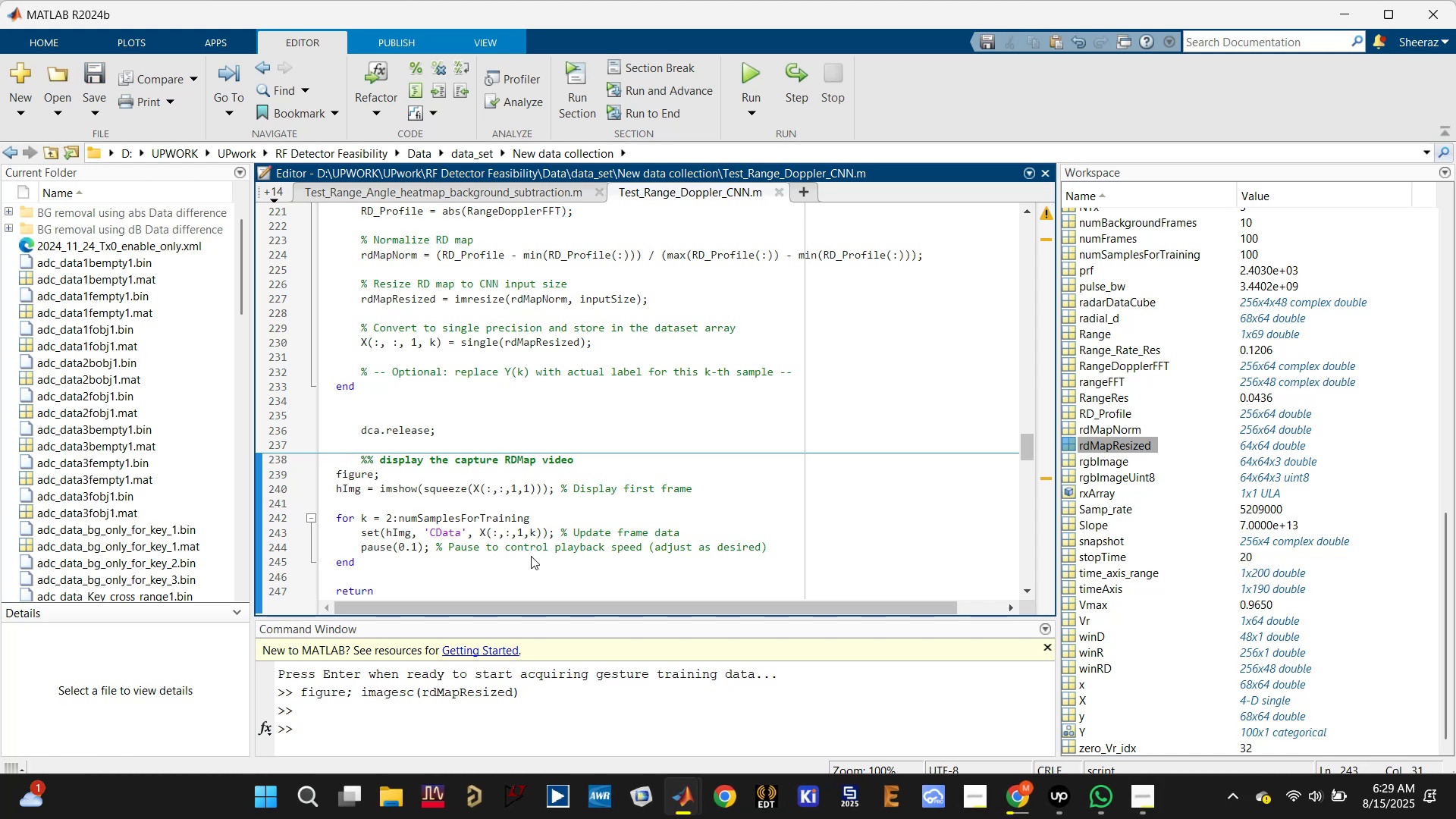 
wait(6.66)
 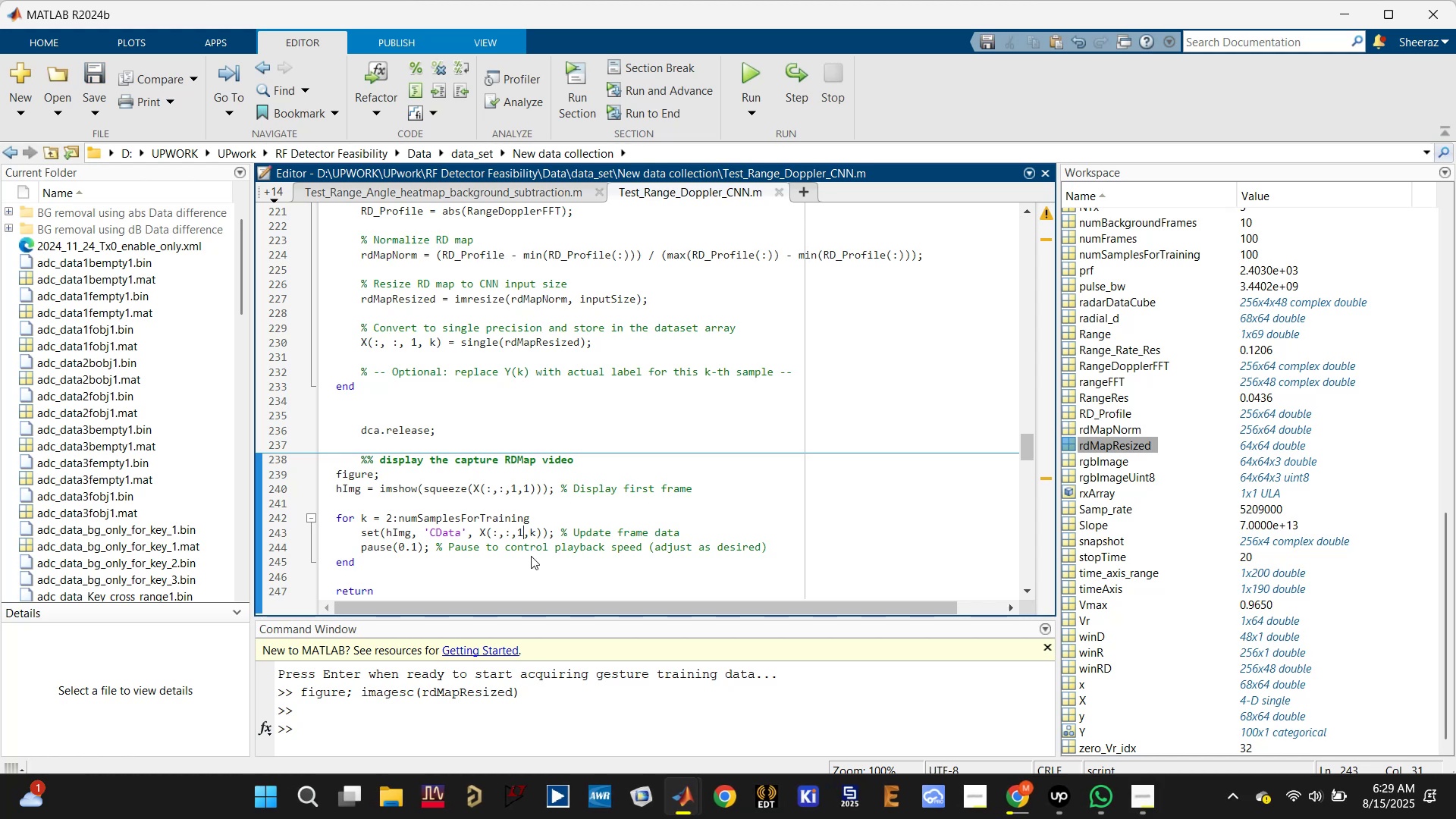 
left_click([738, 81])
 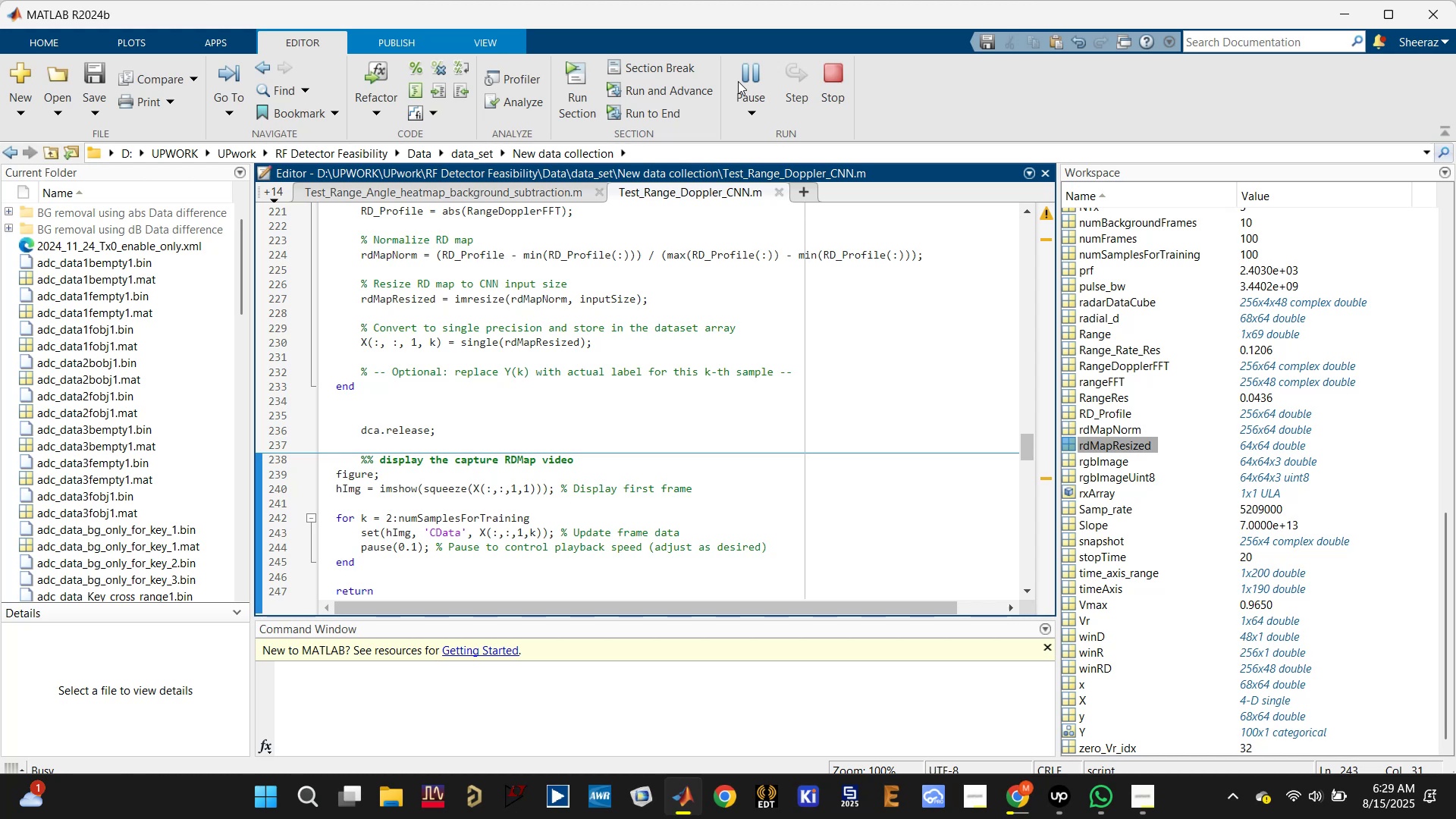 
wait(17.58)
 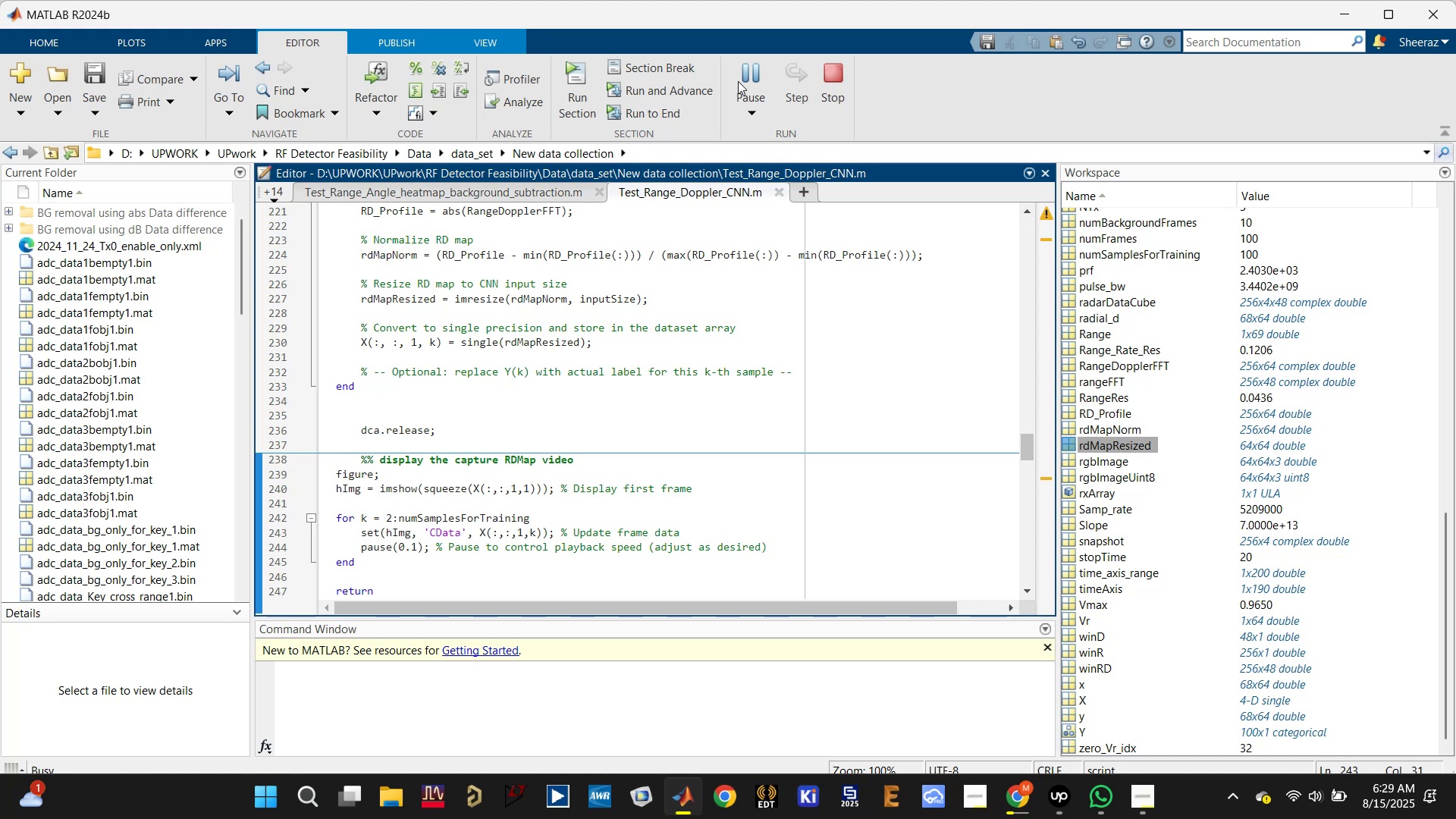 
left_click([419, 340])
 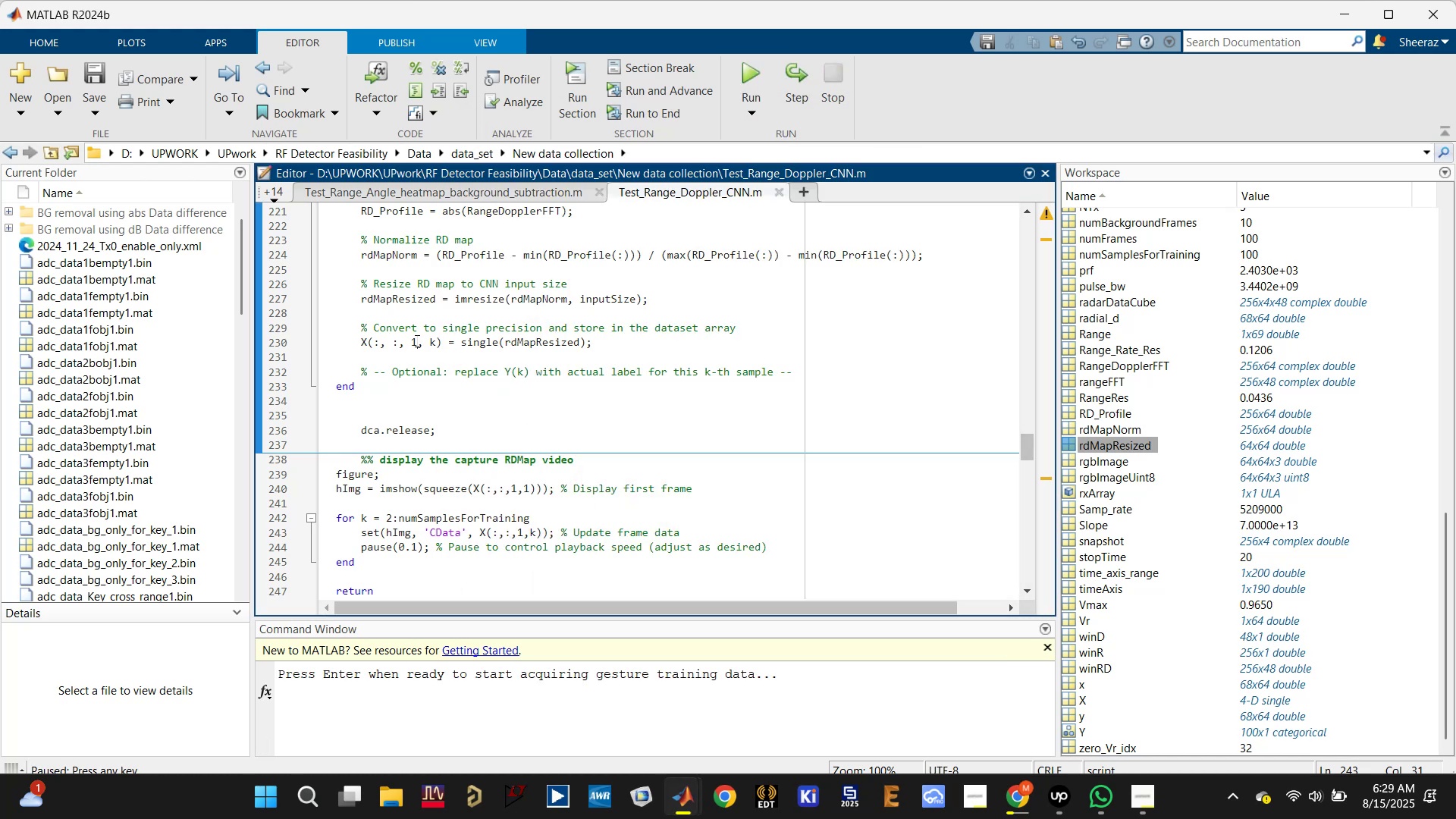 
scroll: coordinate [465, 525], scroll_direction: up, amount: 14.0
 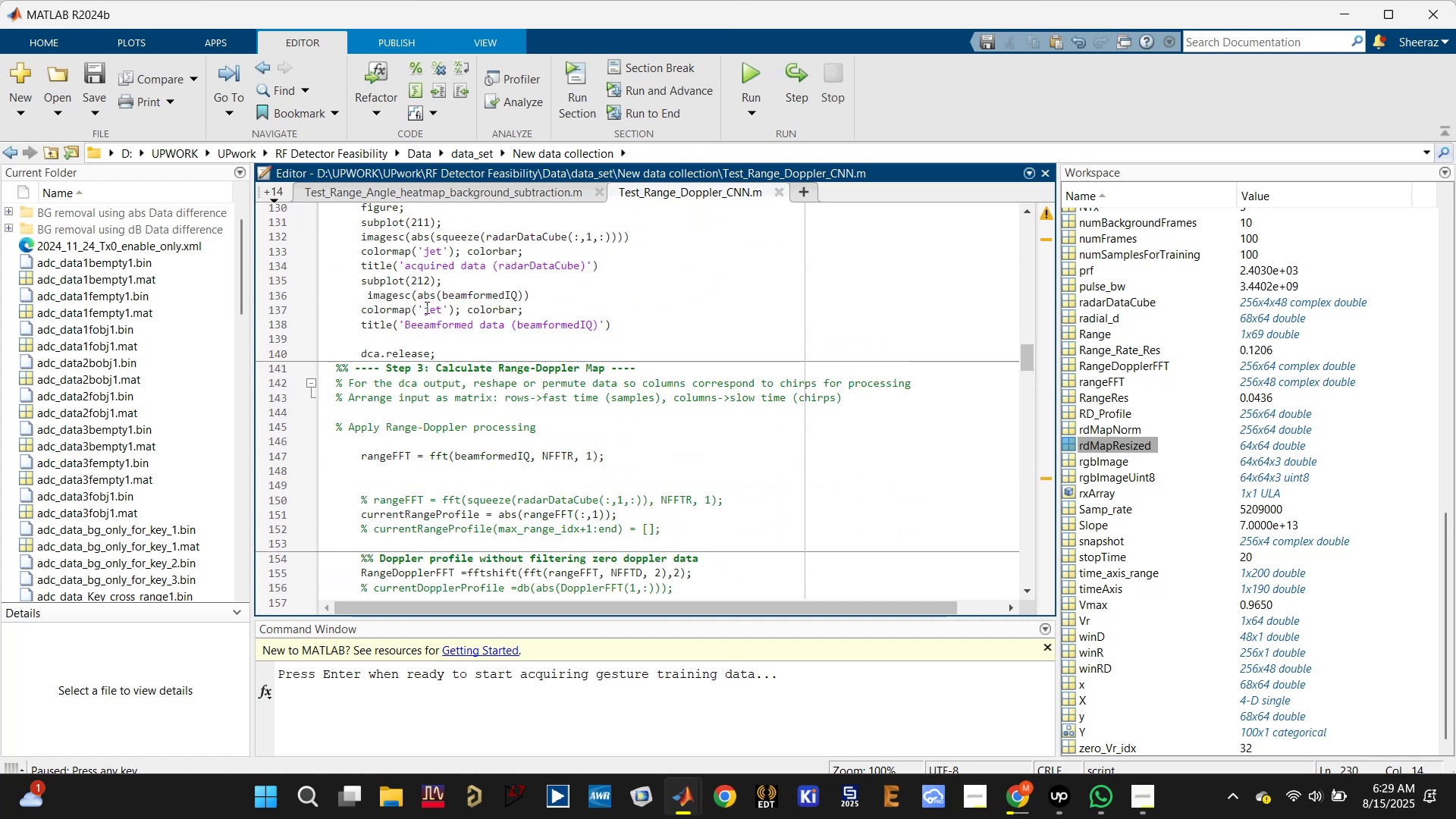 
left_click([419, 322])
 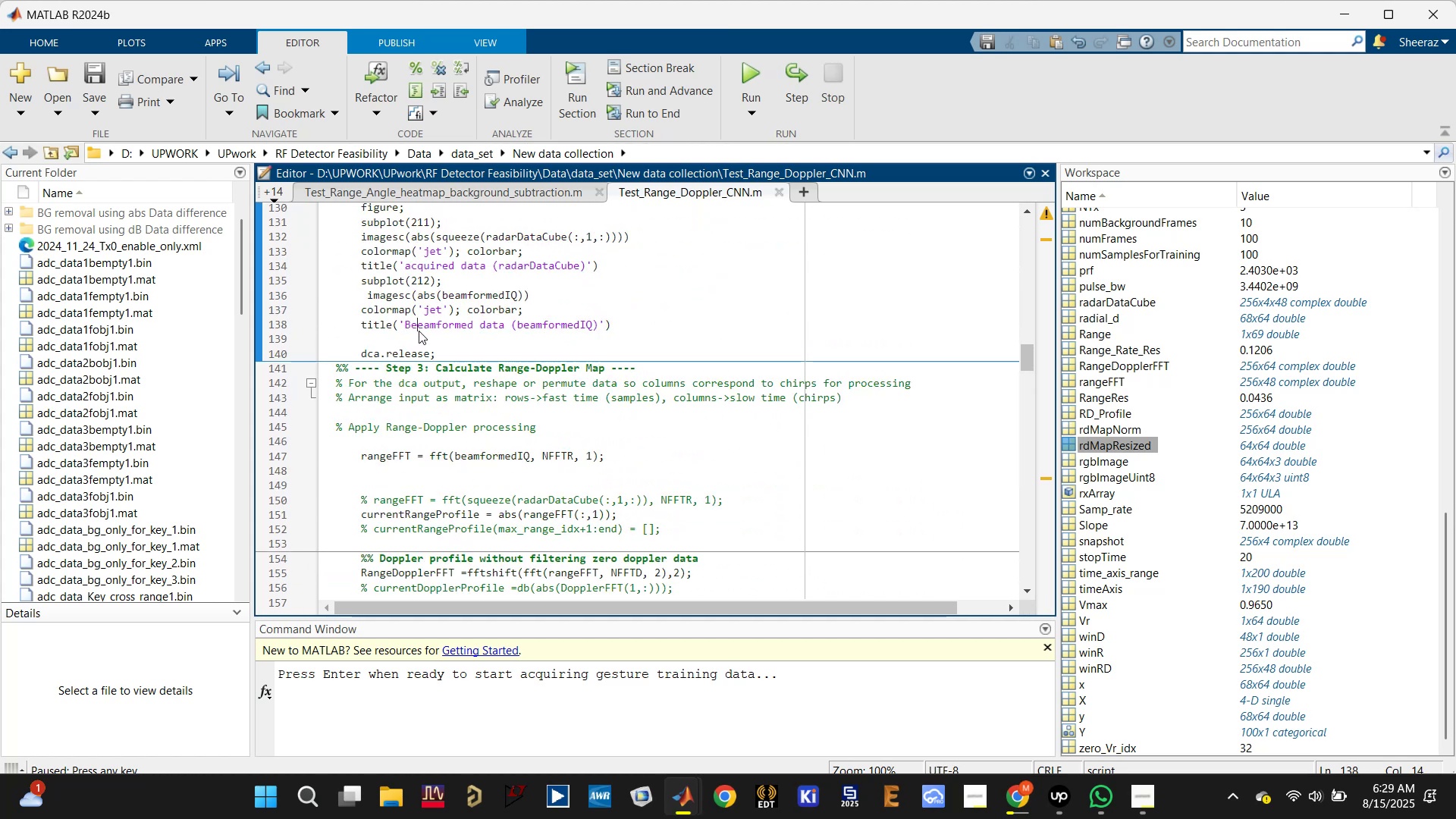 
key(Backspace)
 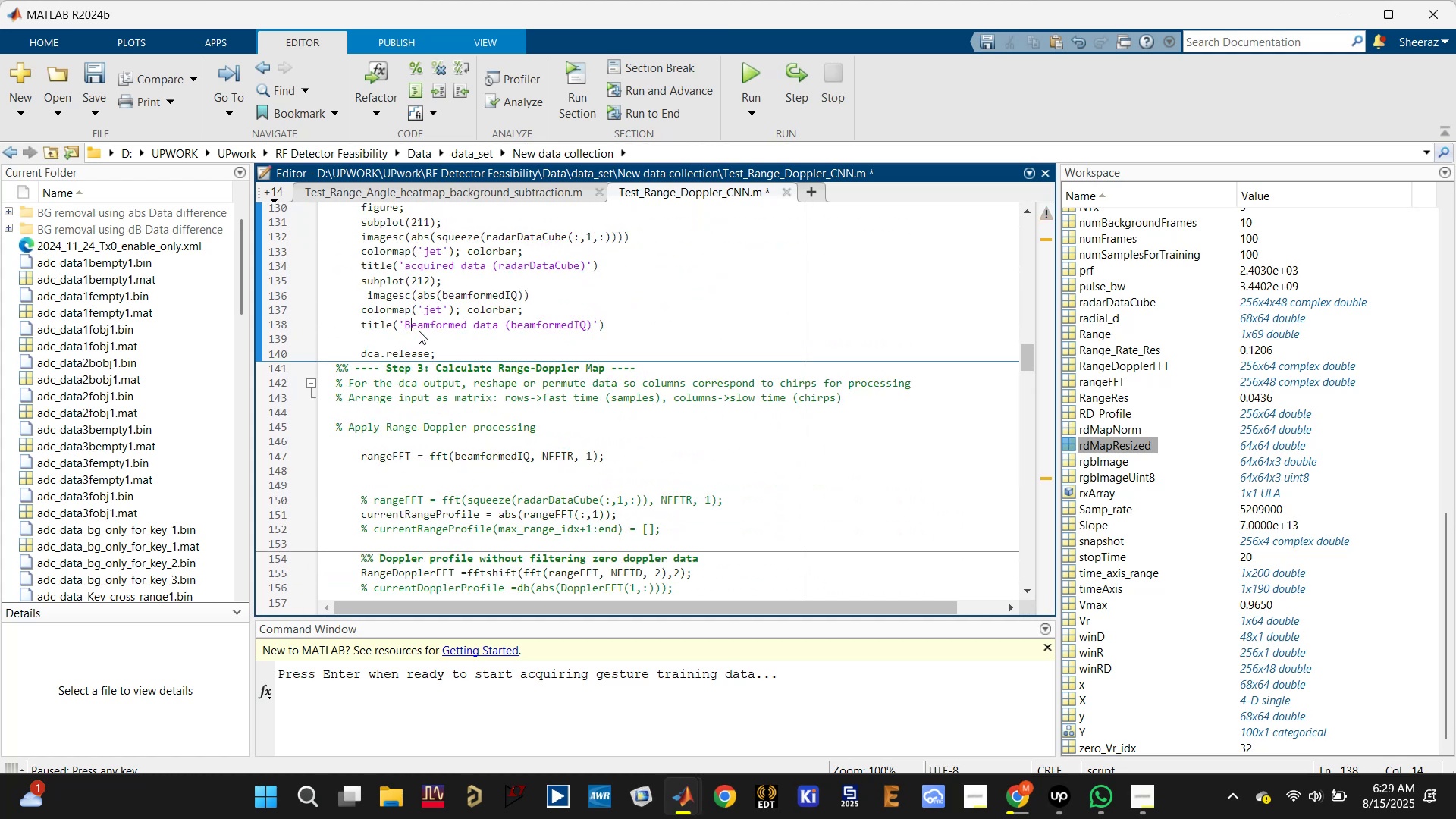 
key(Control+S)
 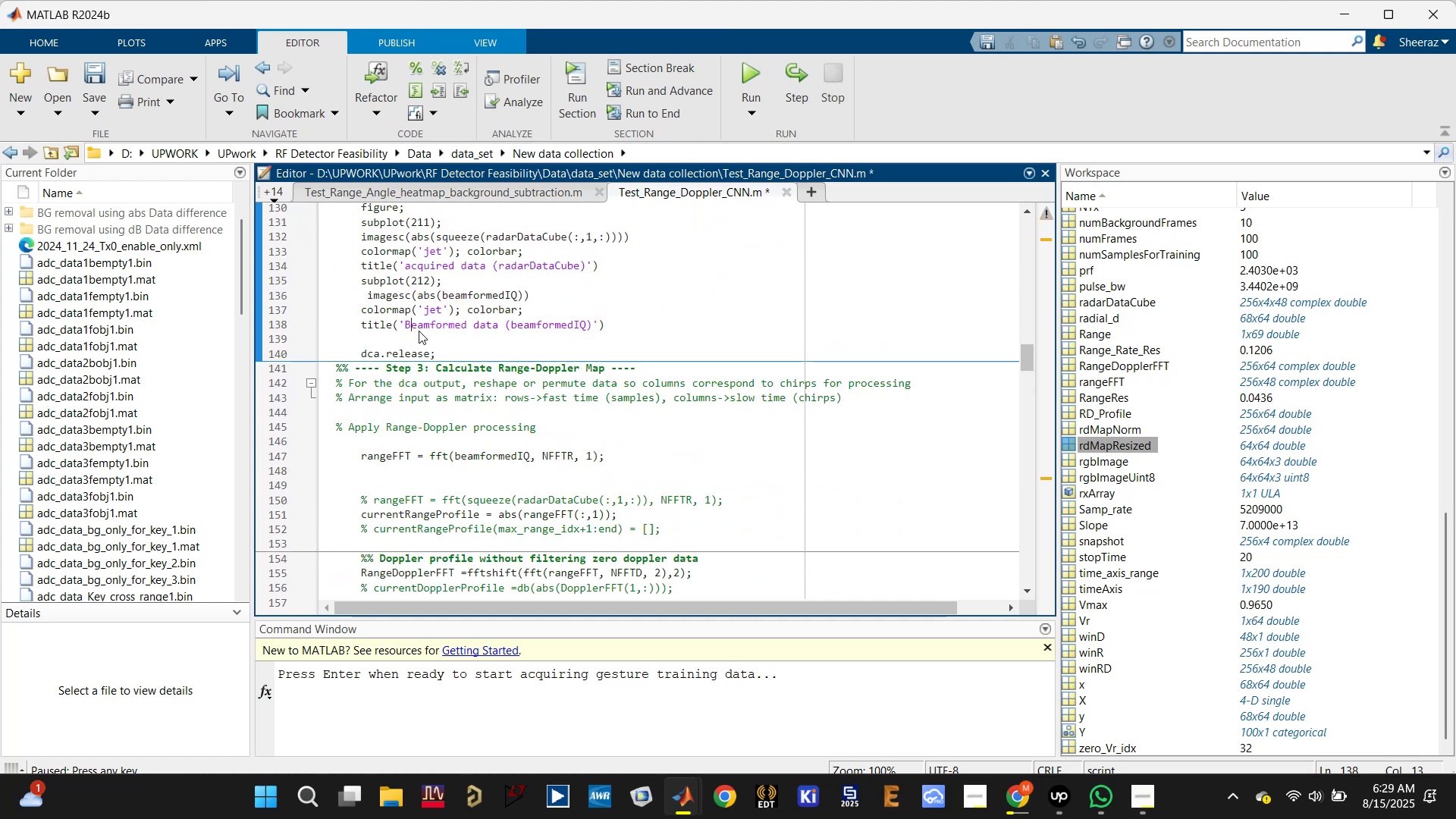 
scroll: coordinate [419, 331], scroll_direction: up, amount: 1.0
 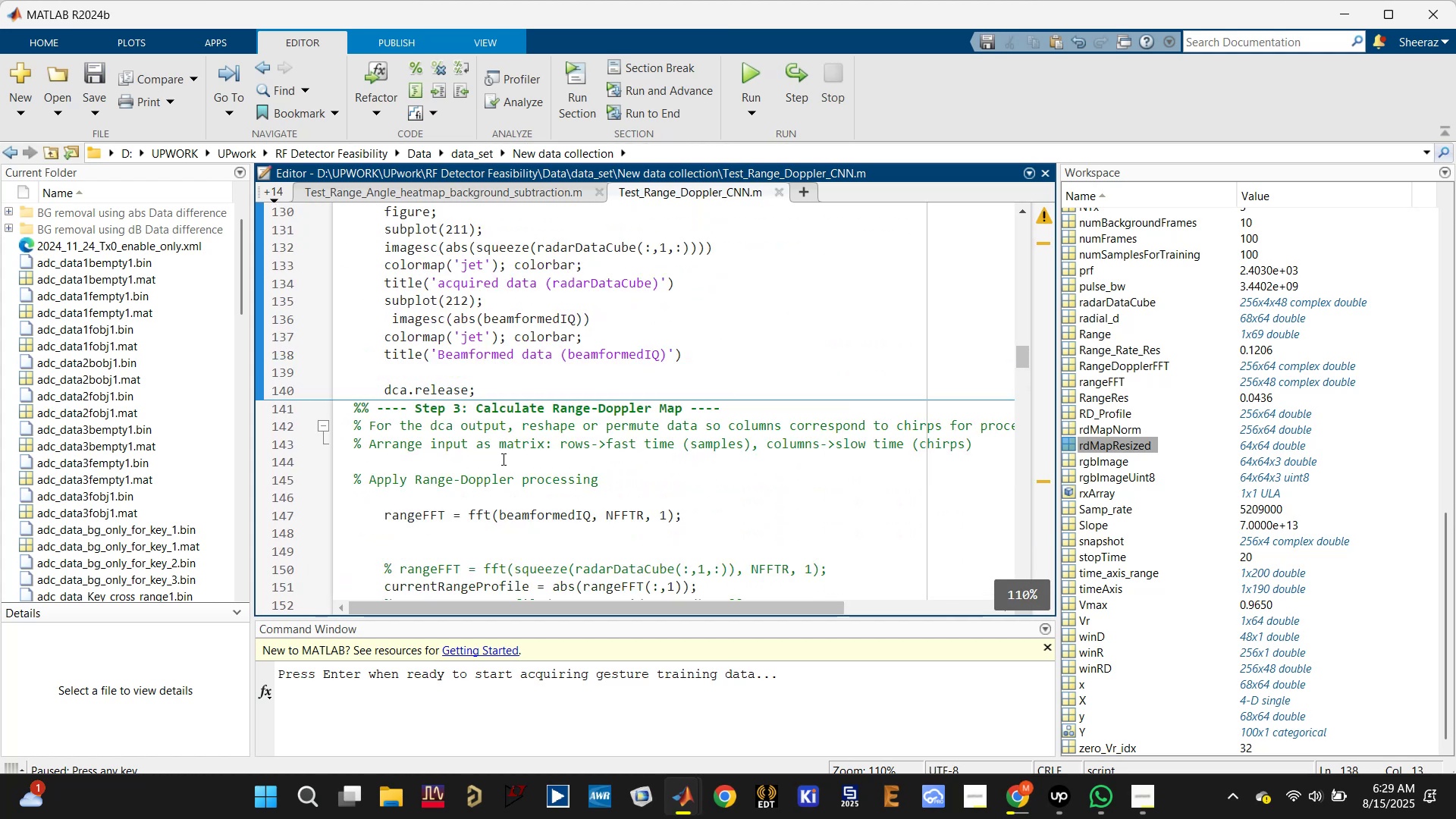 
hold_key(key=ControlLeft, duration=0.62)
scroll: coordinate [502, 459], scroll_direction: down, amount: 1.0
 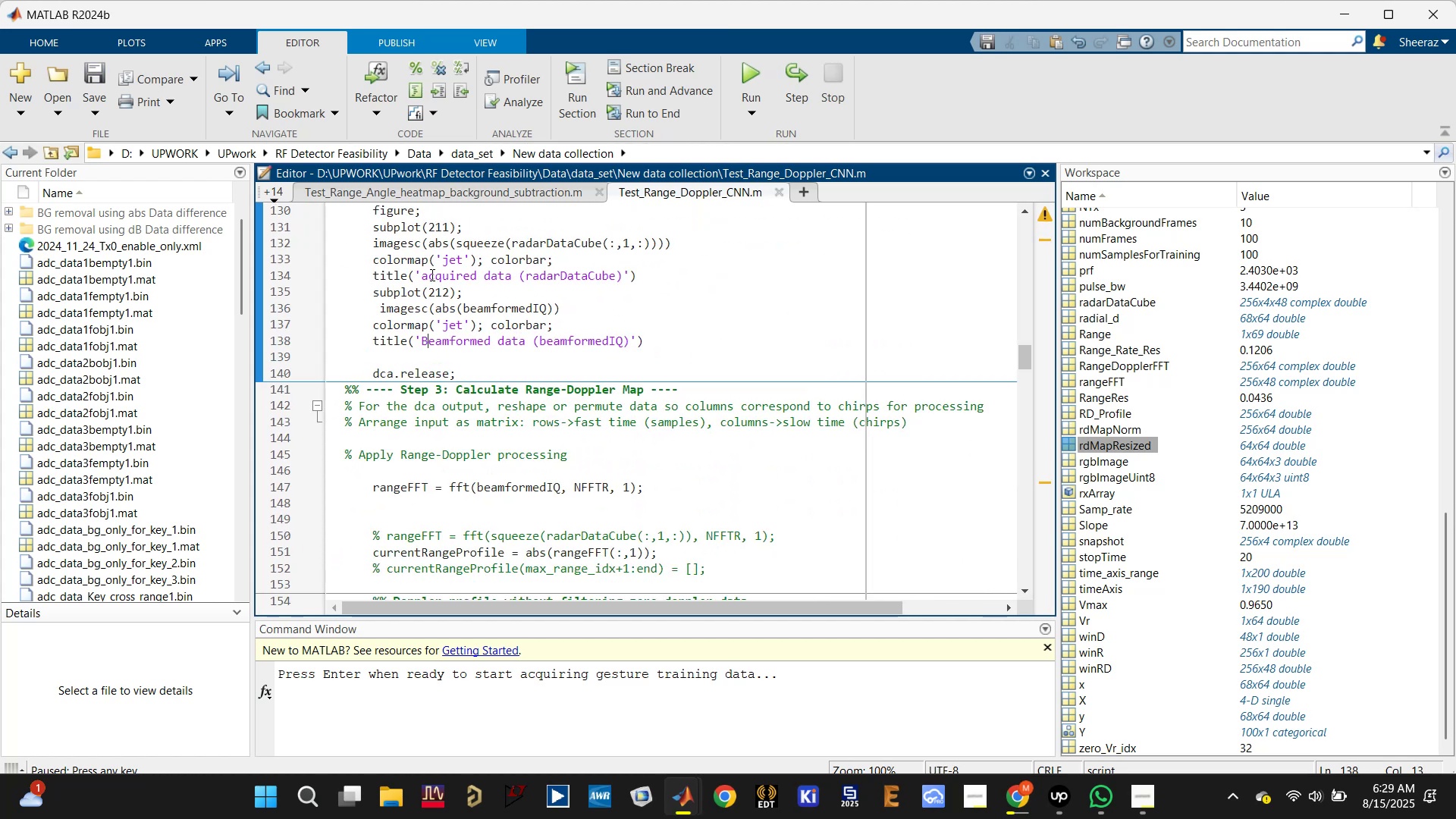 
left_click_drag(start_coordinate=[427, 273], to_coordinate=[423, 272])
 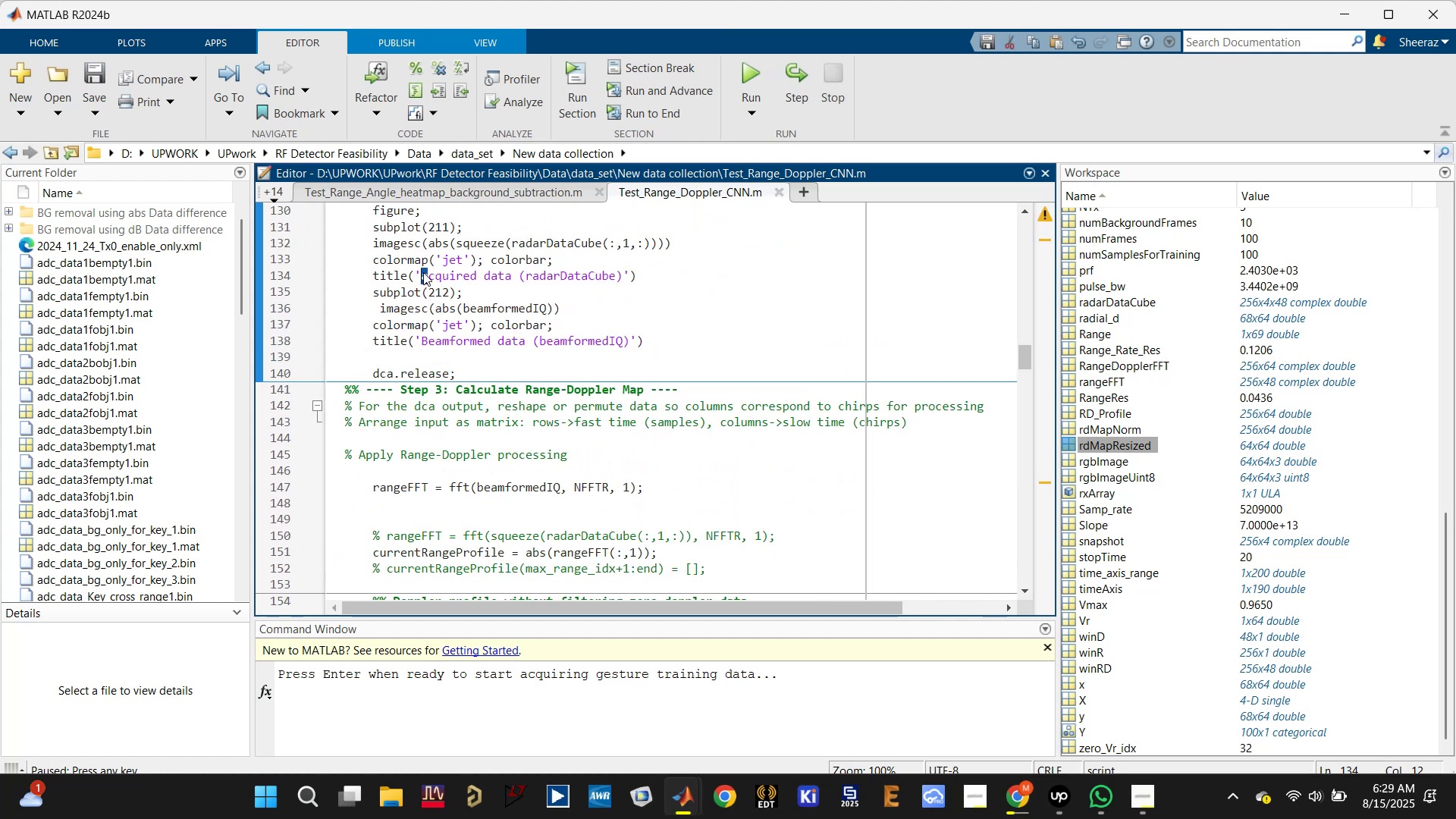 
key(Shift+A)
 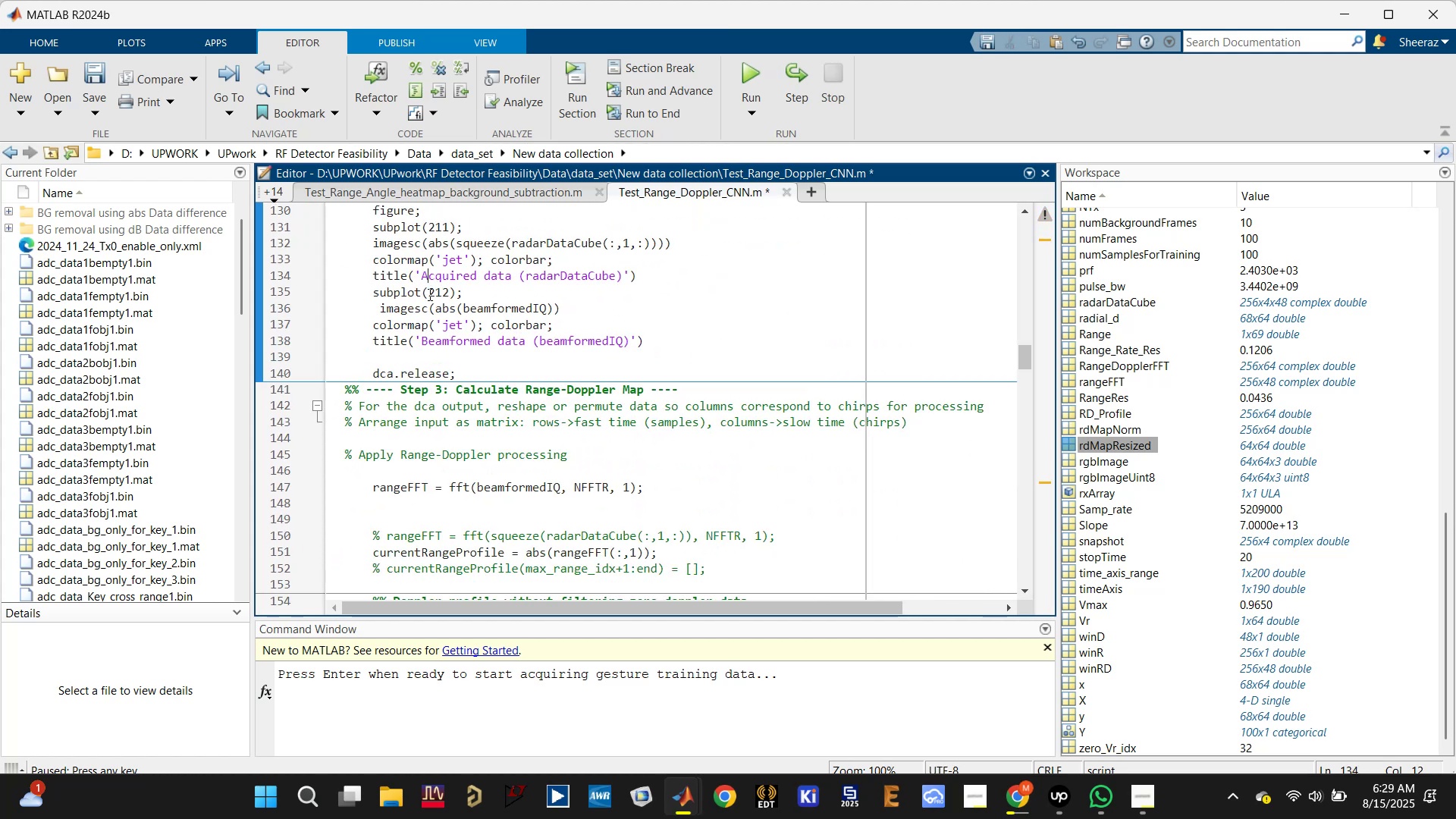 
key(Control+S)
 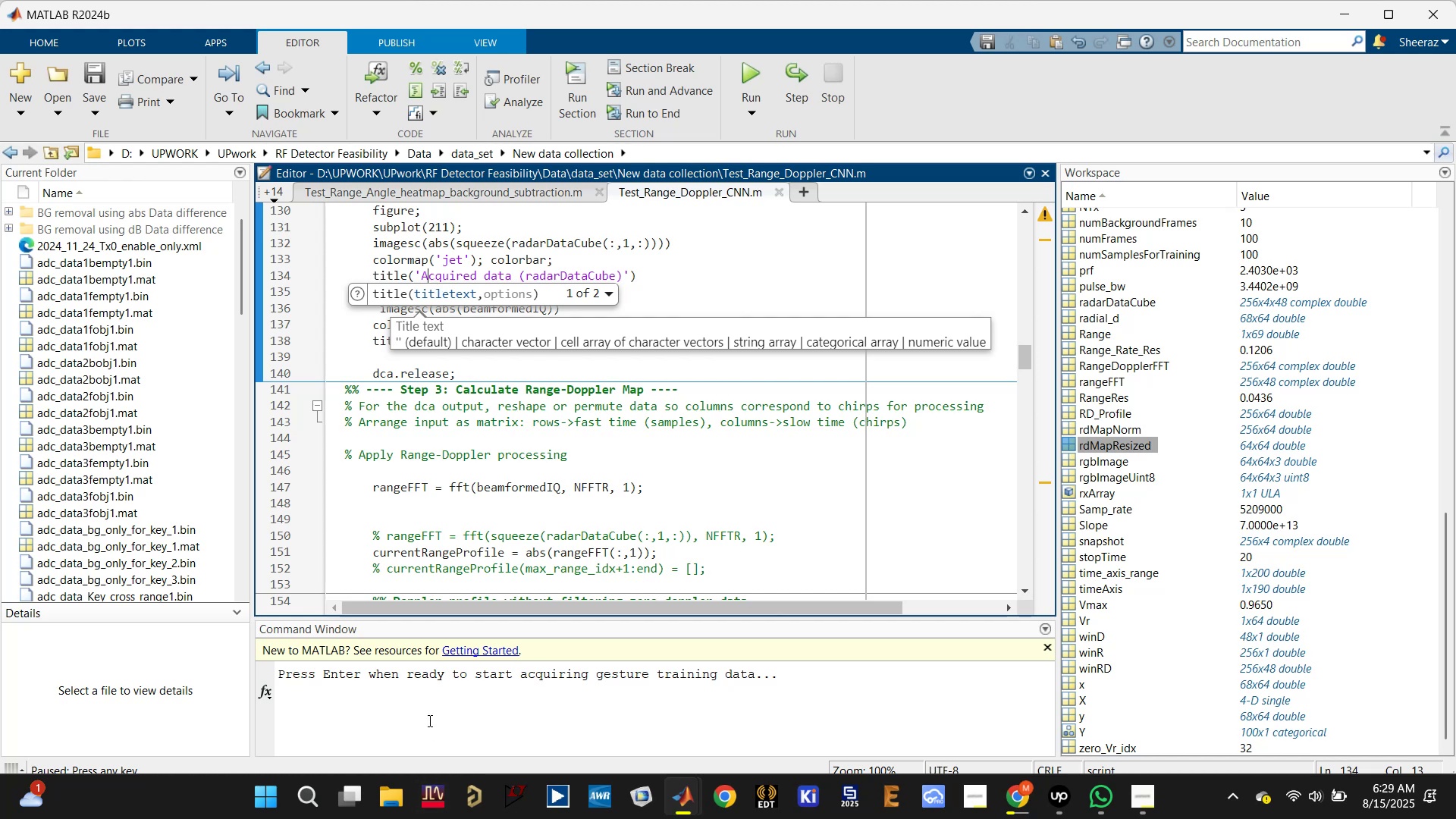 
left_click([429, 716])
 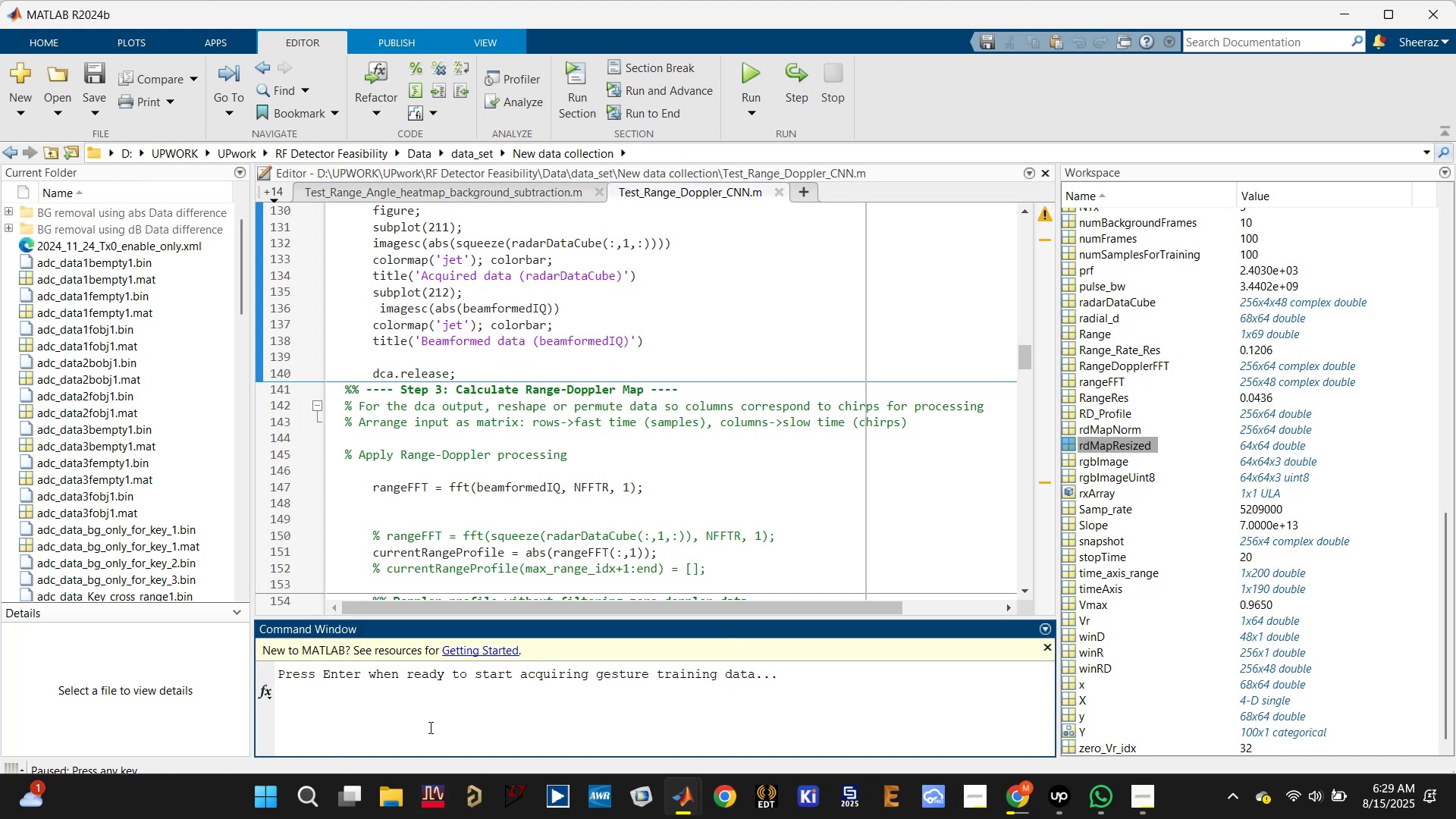 
key(Enter)
 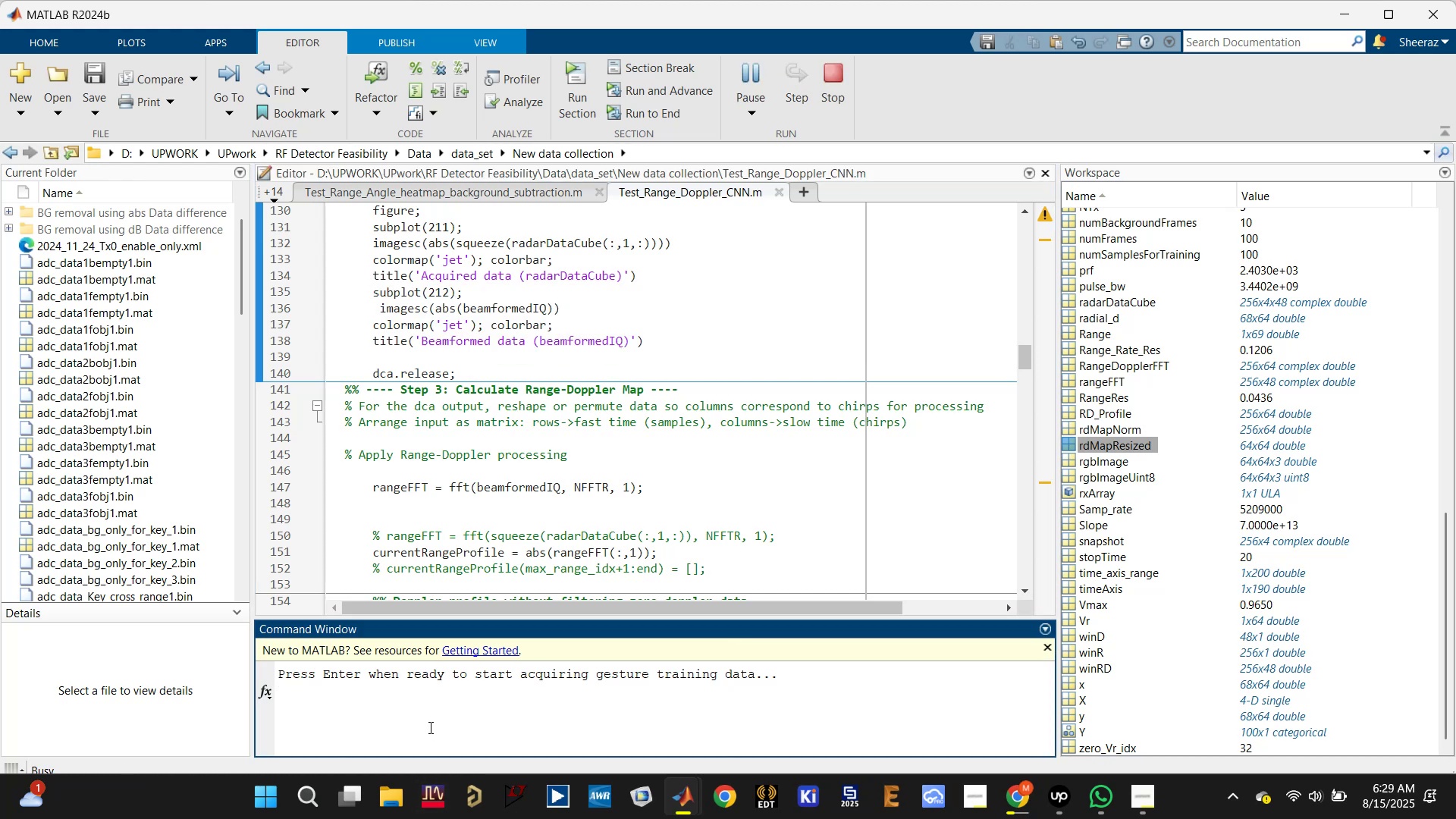 
wait(7.73)
 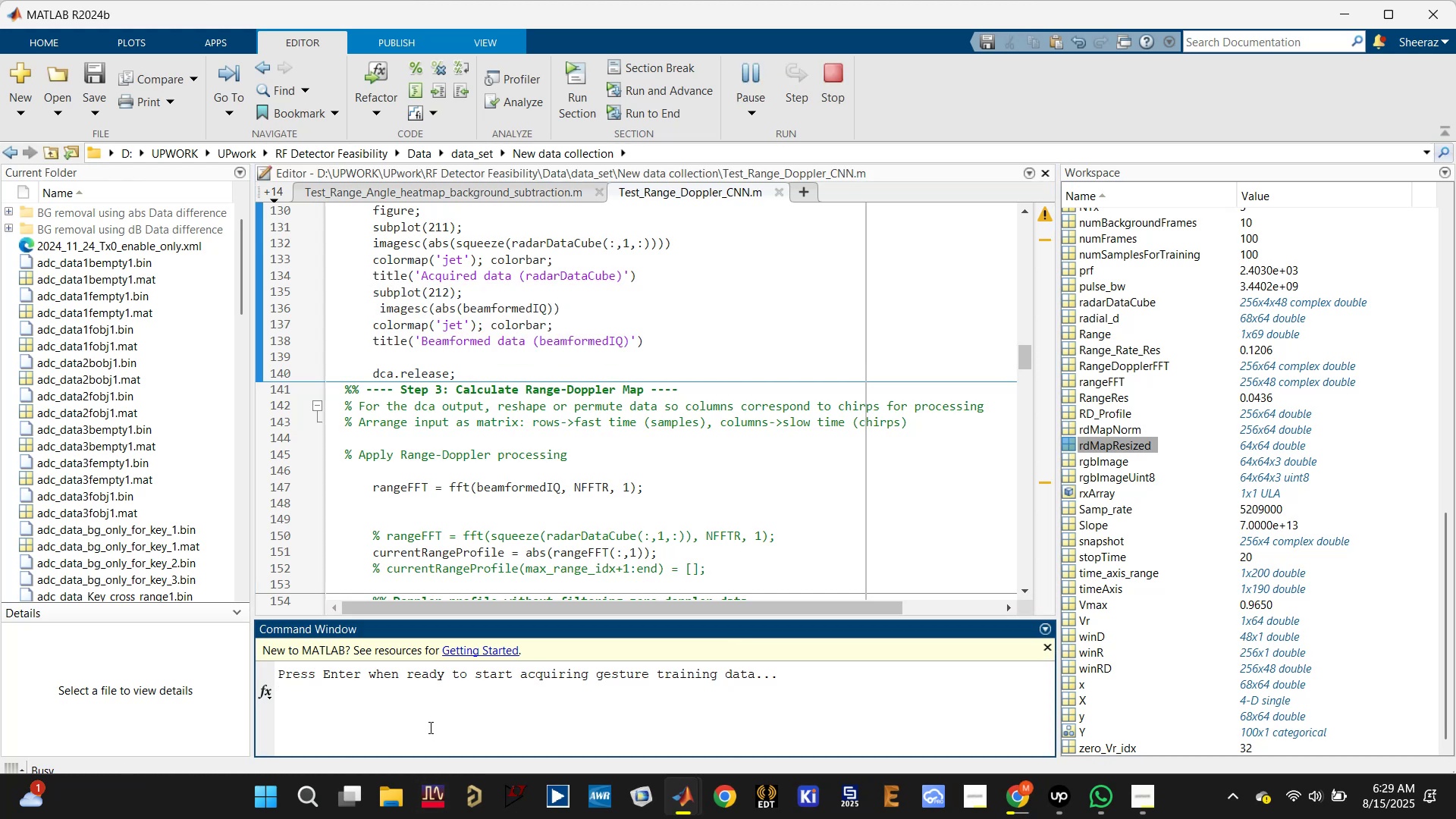 
scroll: coordinate [561, 533], scroll_direction: down, amount: 7.0
 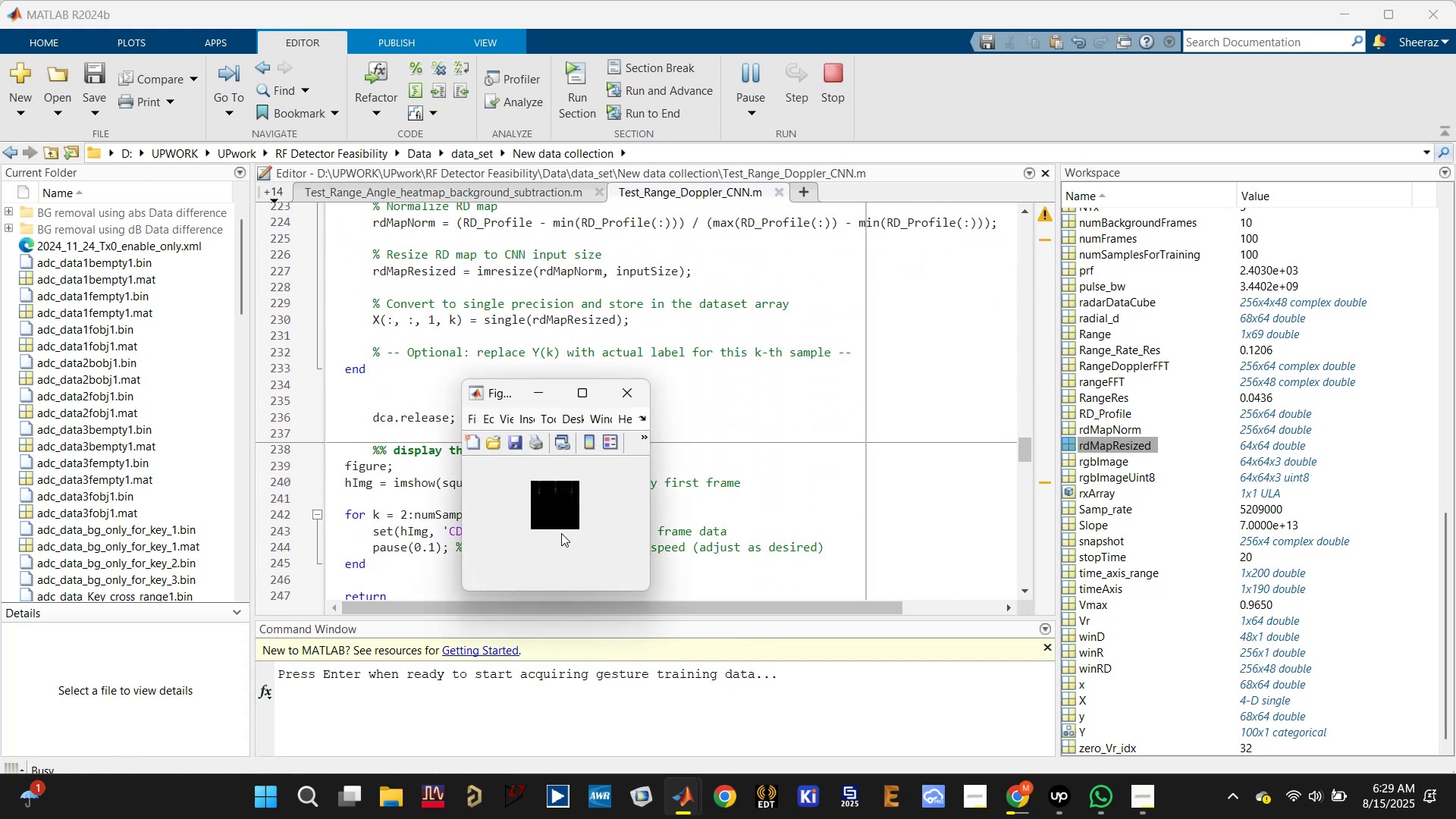 
mouse_move([591, 408])
 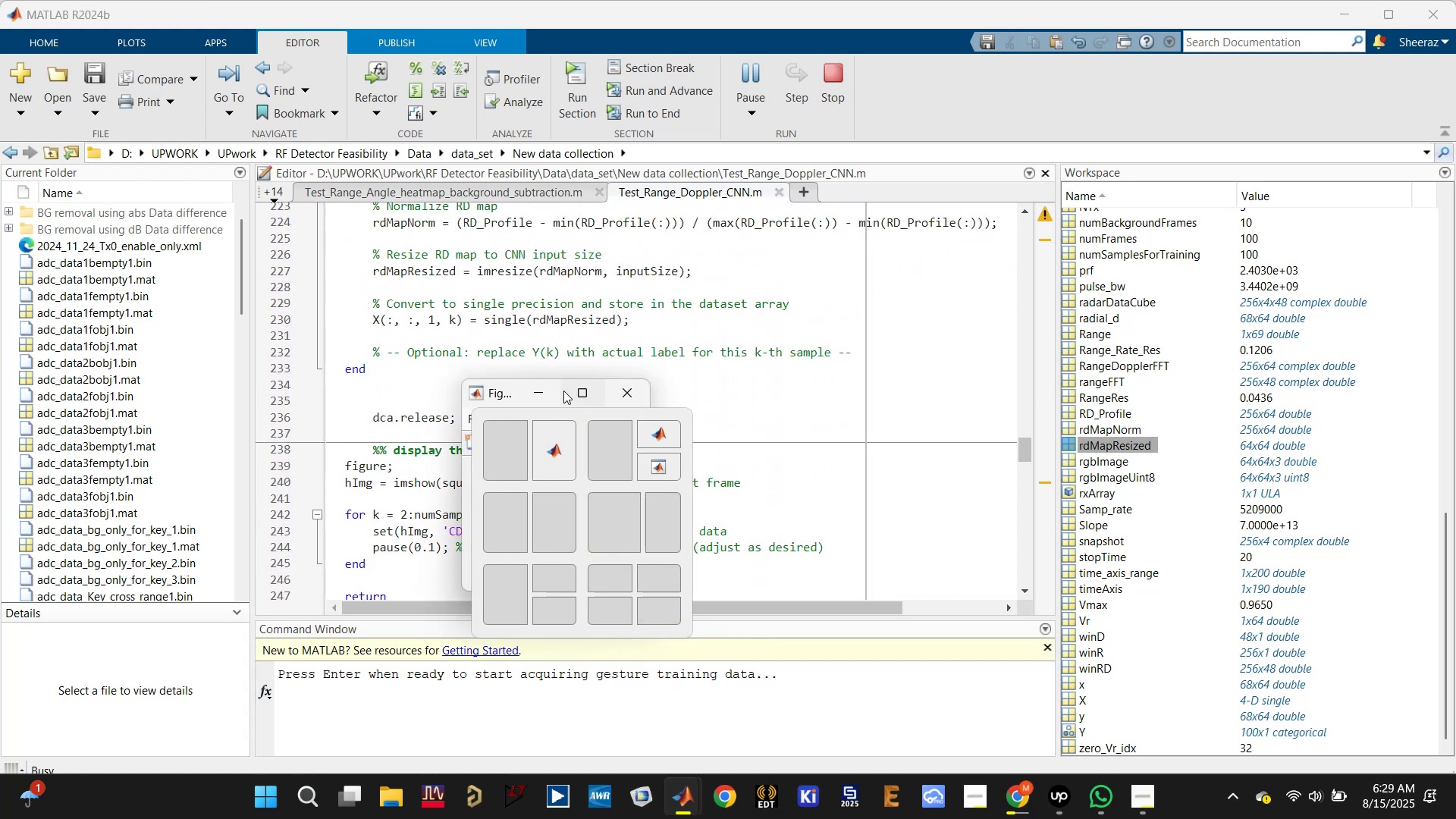 
left_click([578, 391])
 